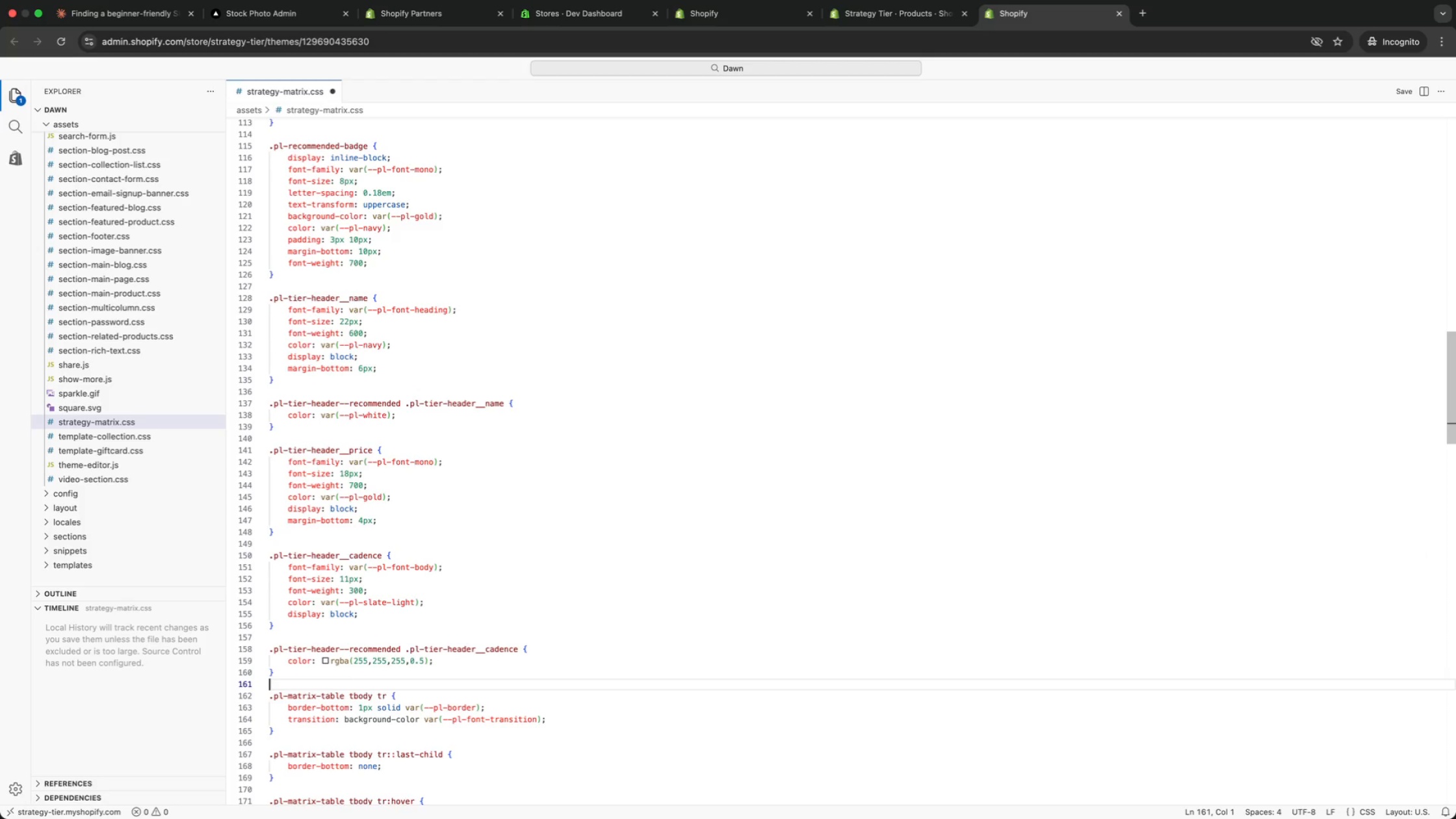 
key(ArrowDown)
 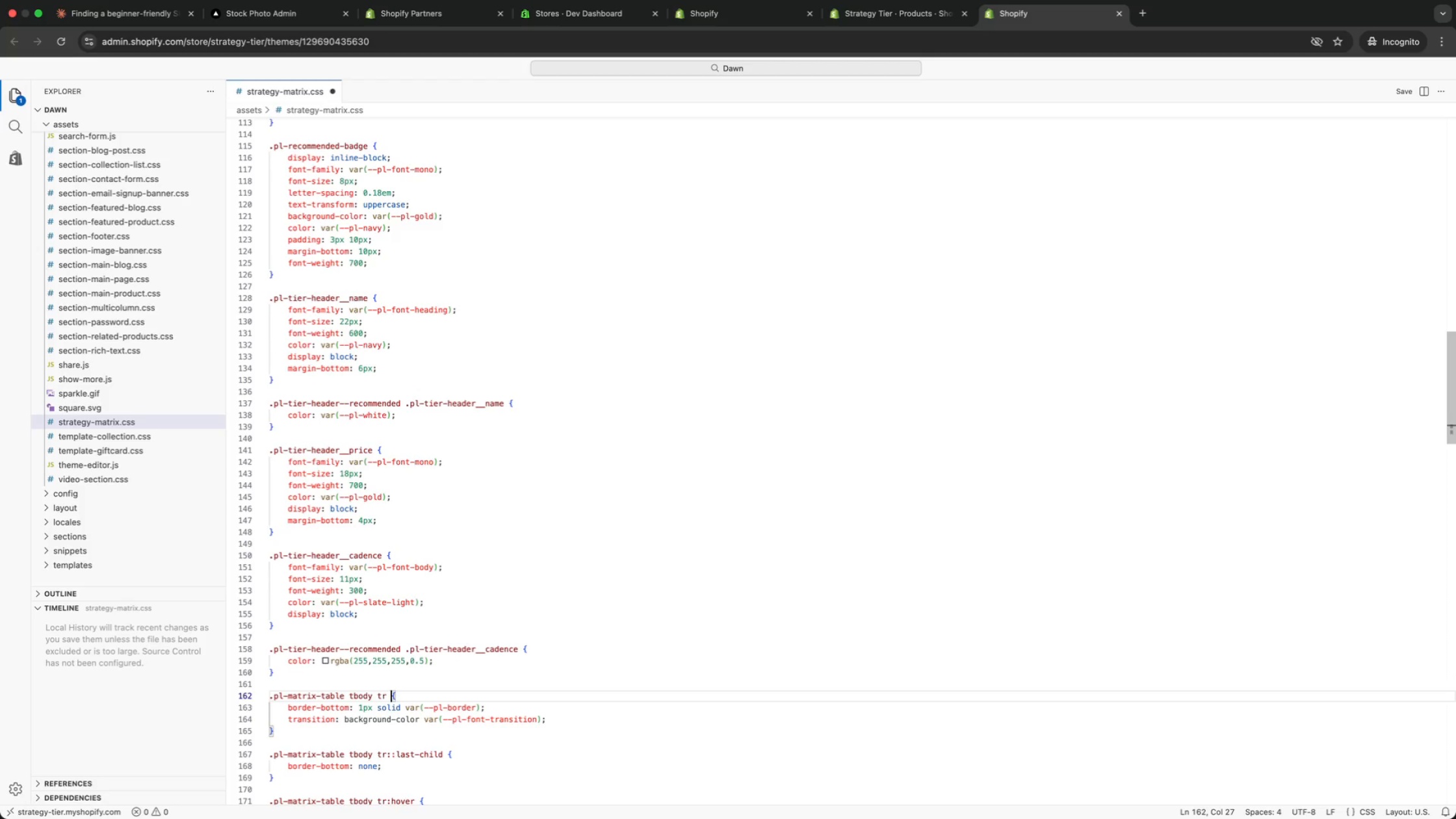 
key(ArrowDown)
 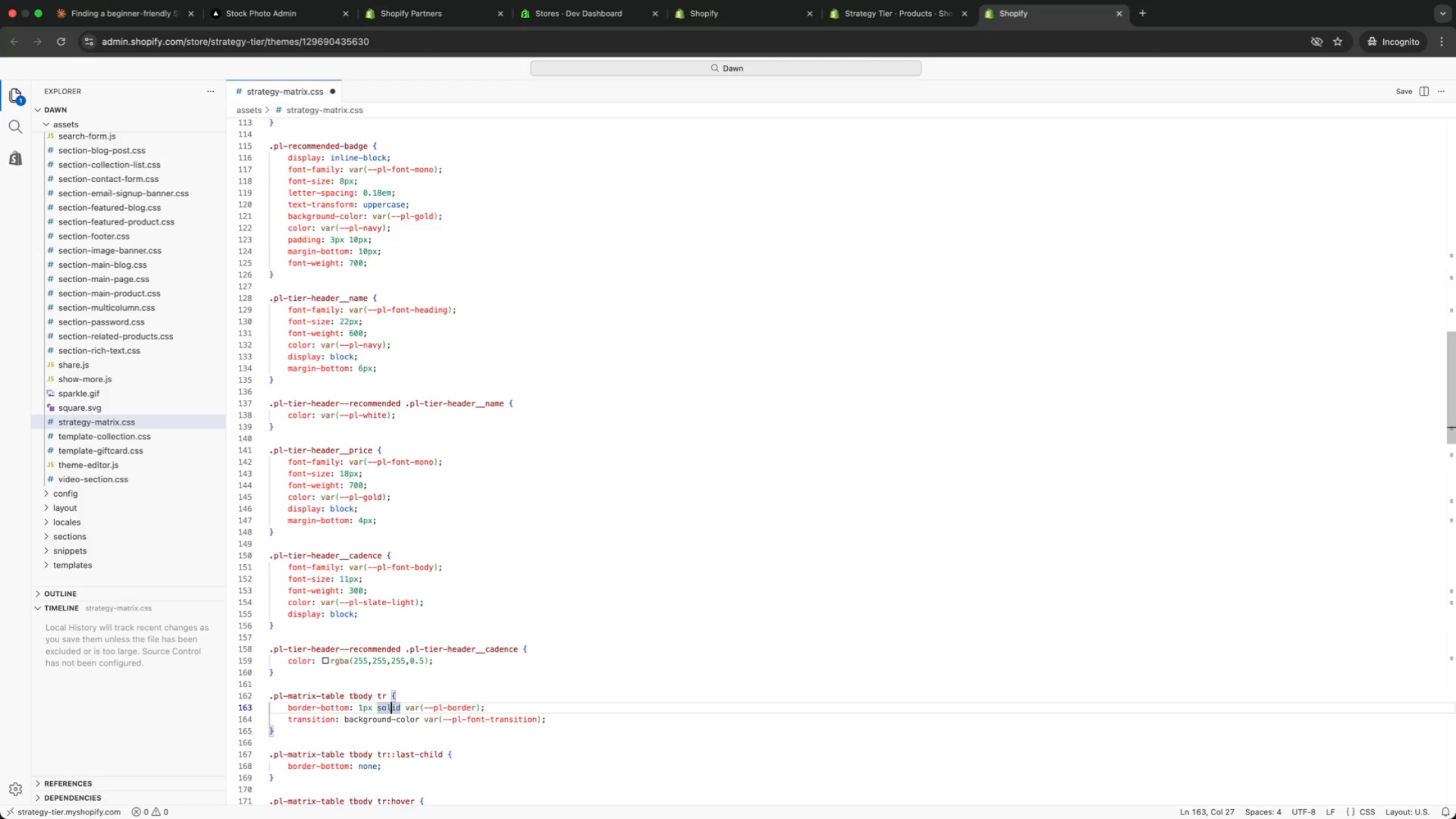 
key(ArrowDown)
 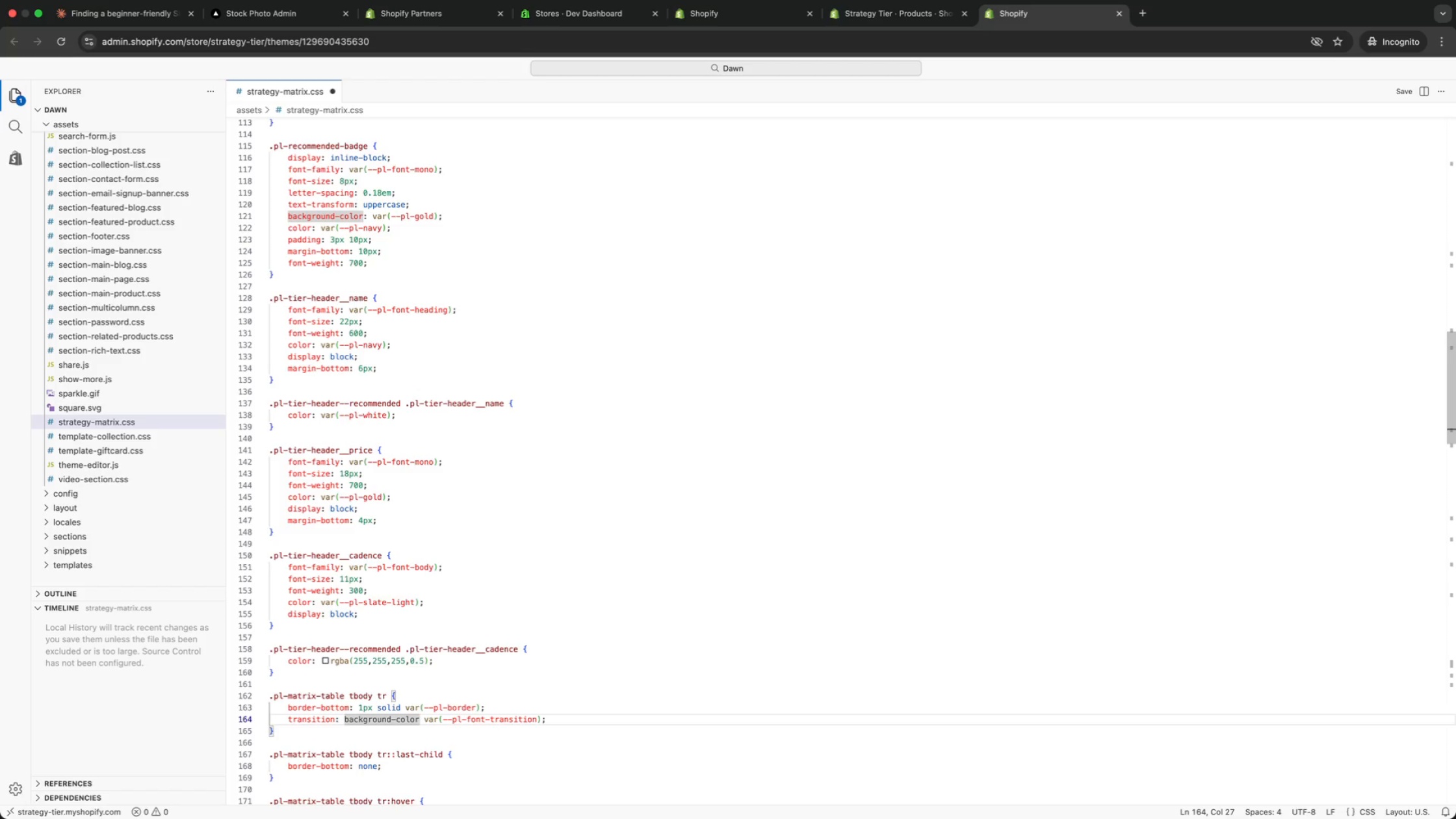 
key(ArrowDown)
 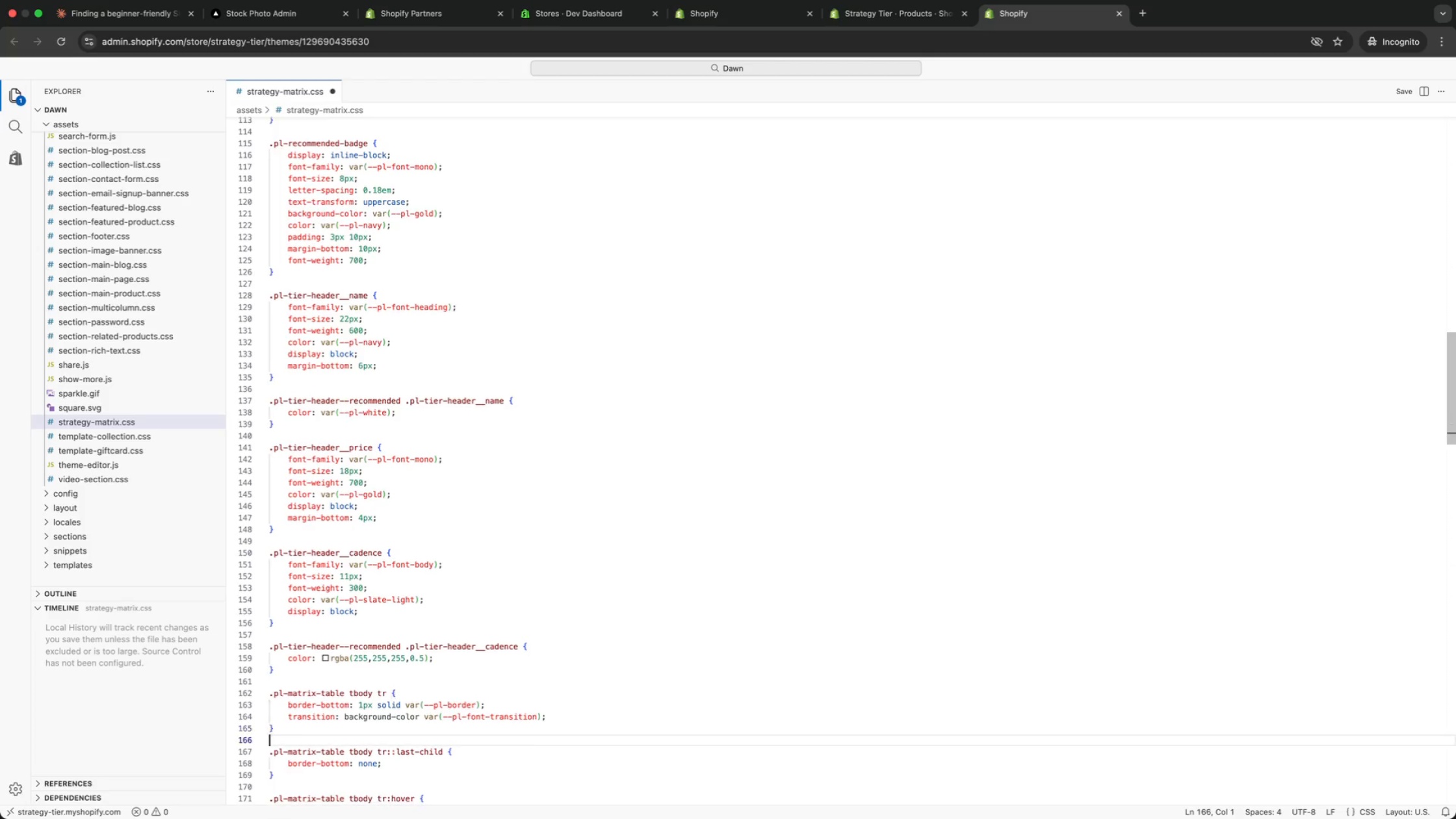 
key(ArrowDown)
 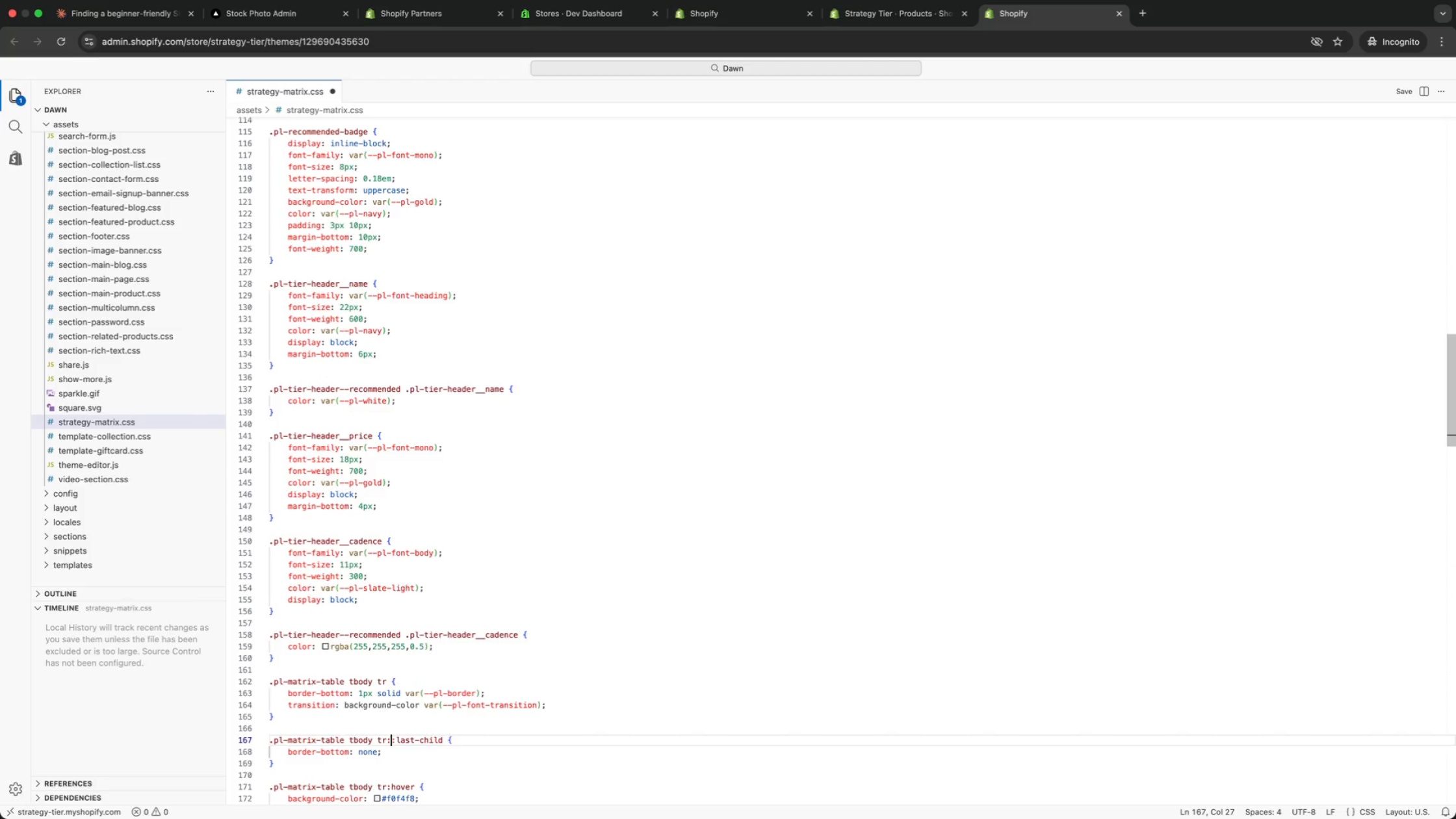 
key(ArrowDown)
 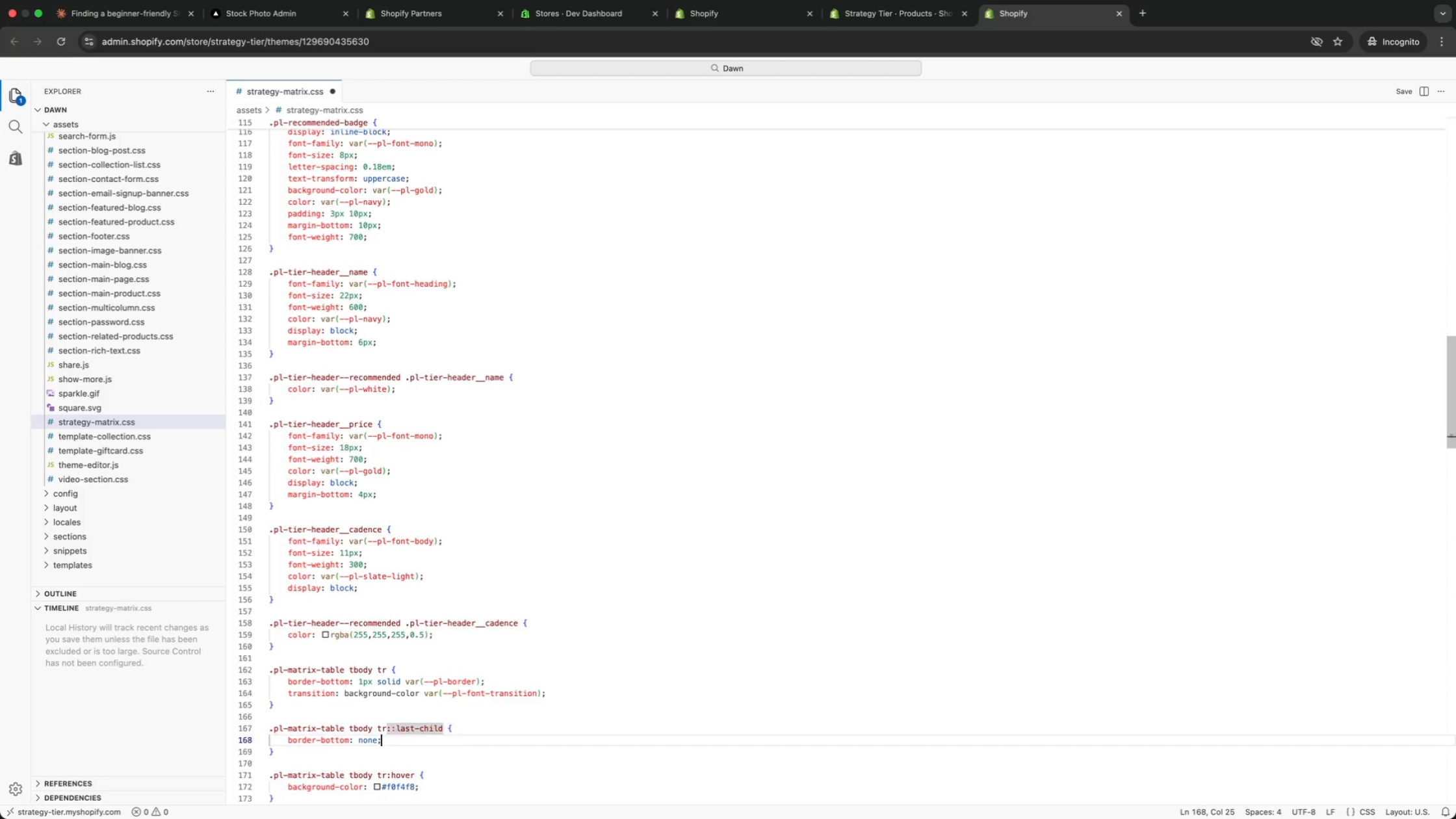 
key(ArrowDown)
 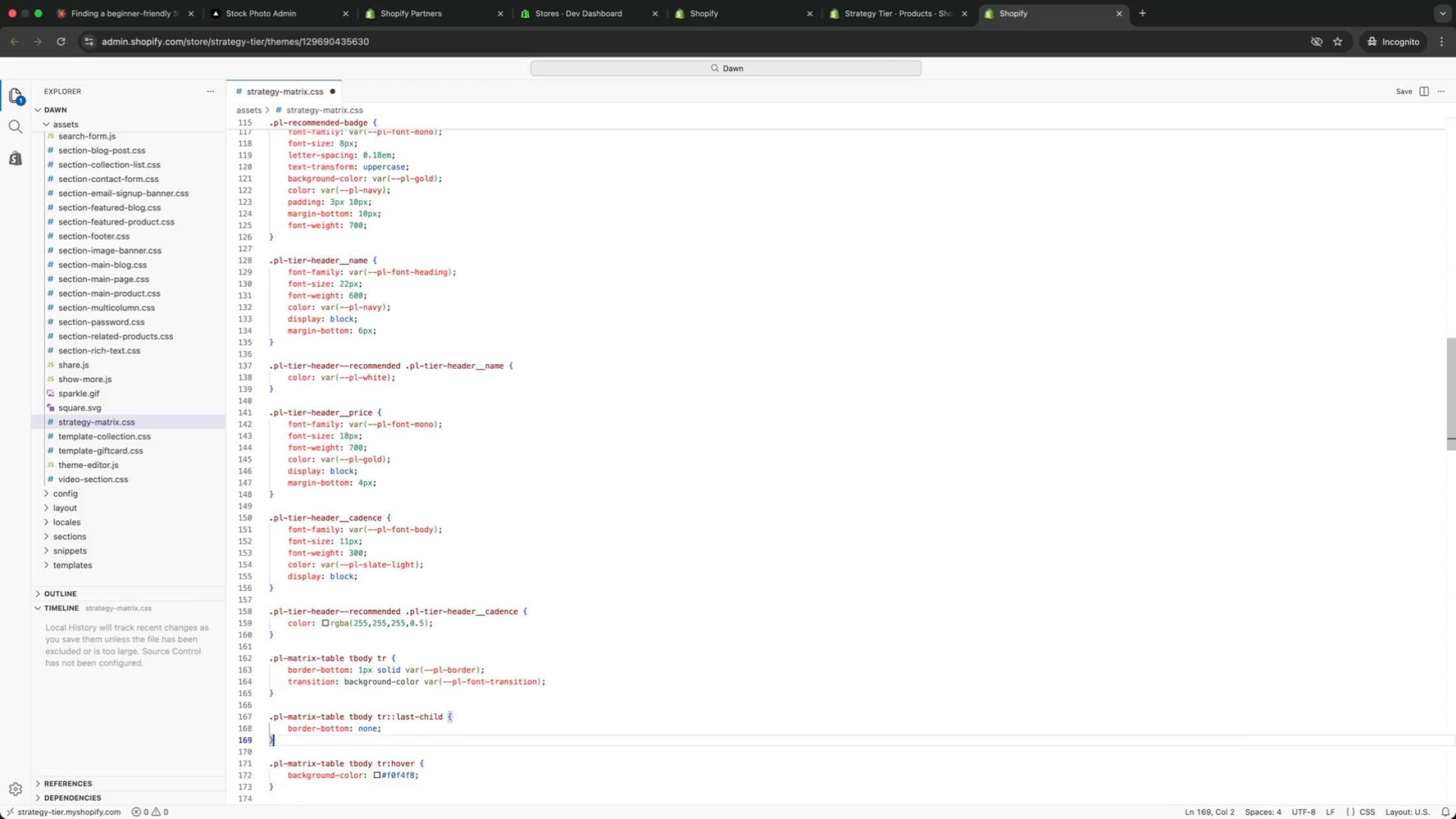 
key(ArrowDown)
 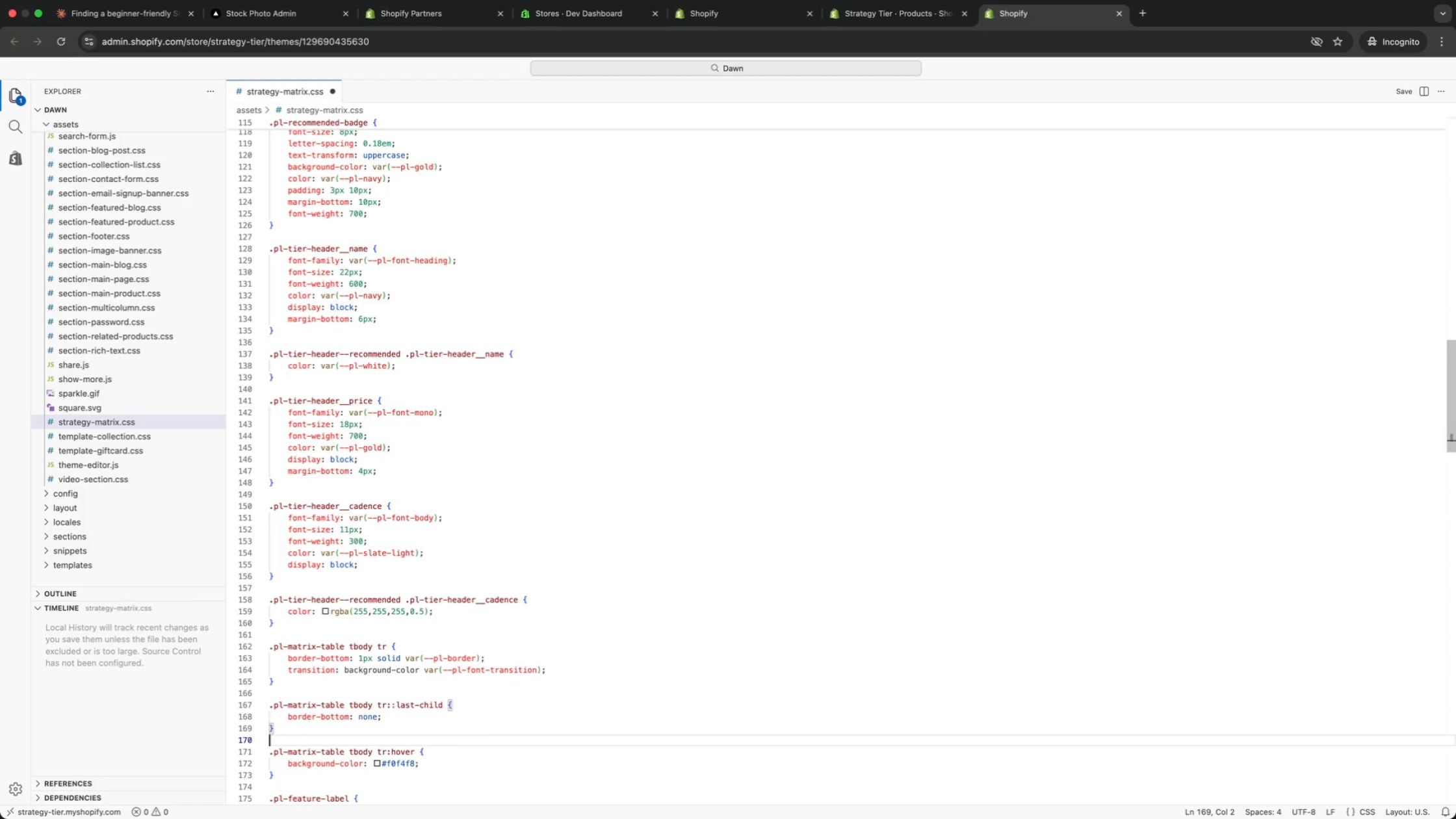 
key(ArrowDown)
 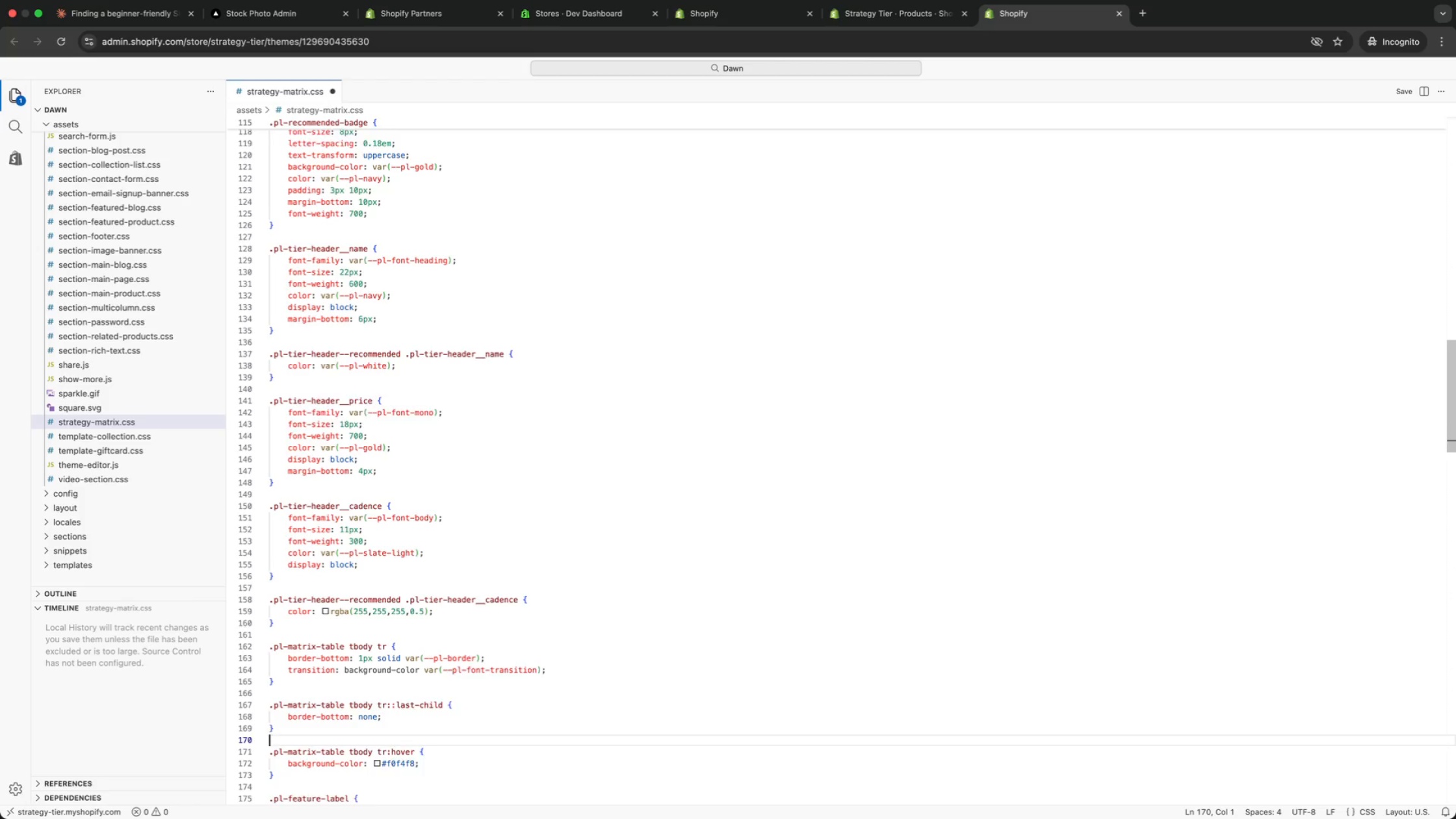 
key(ArrowDown)
 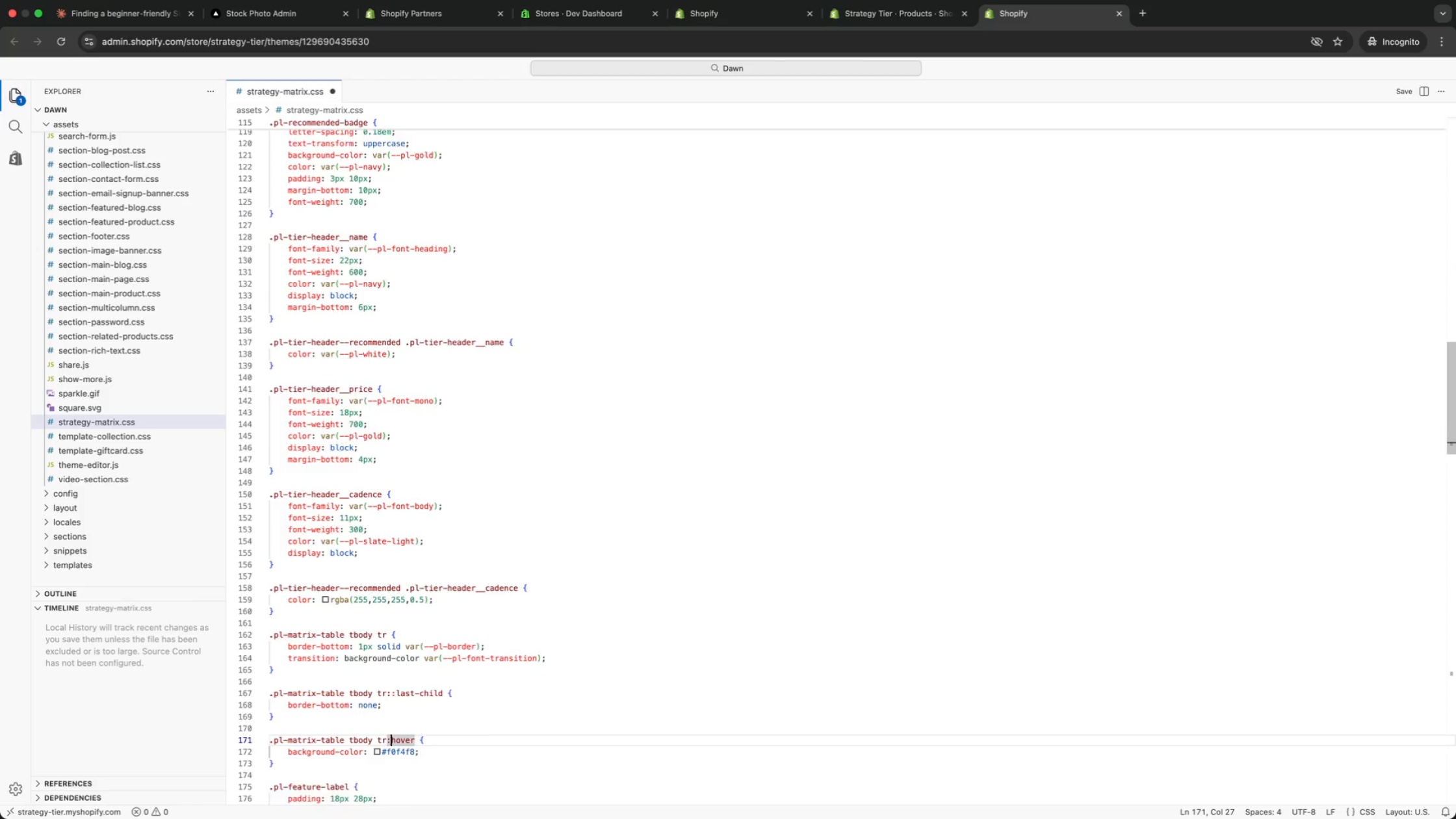 
key(ArrowDown)
 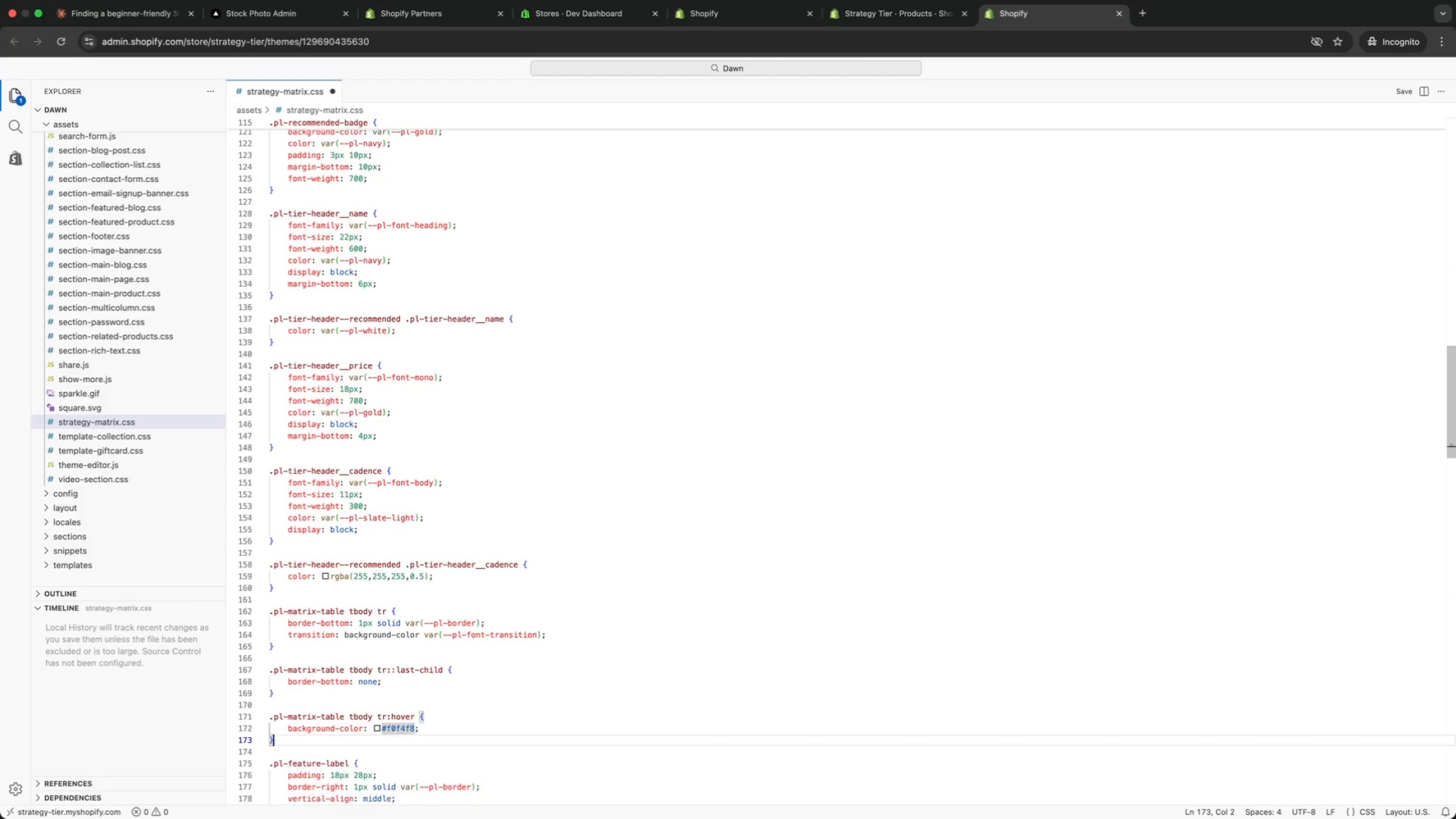 
key(ArrowDown)
 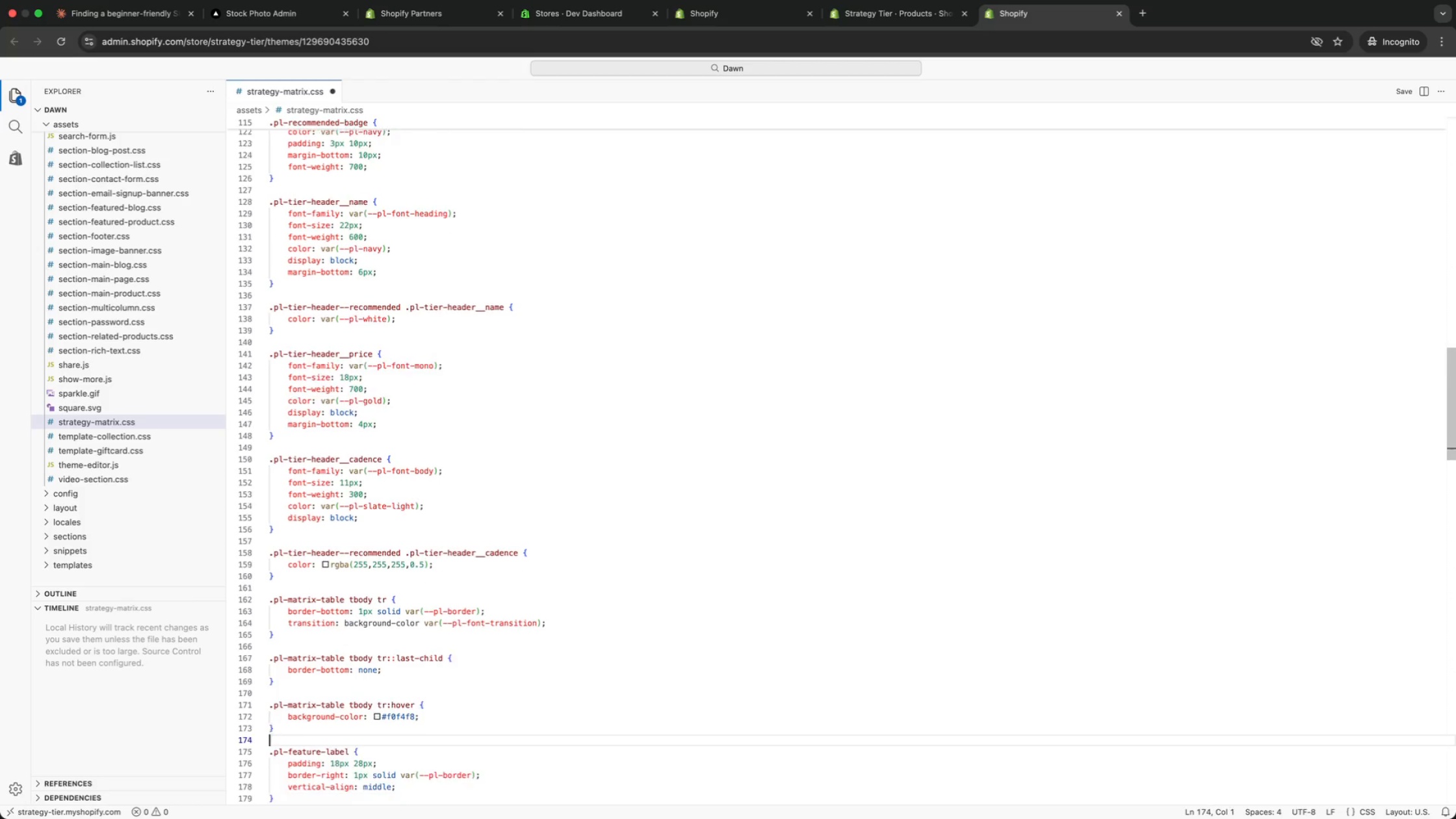 
key(ArrowDown)
 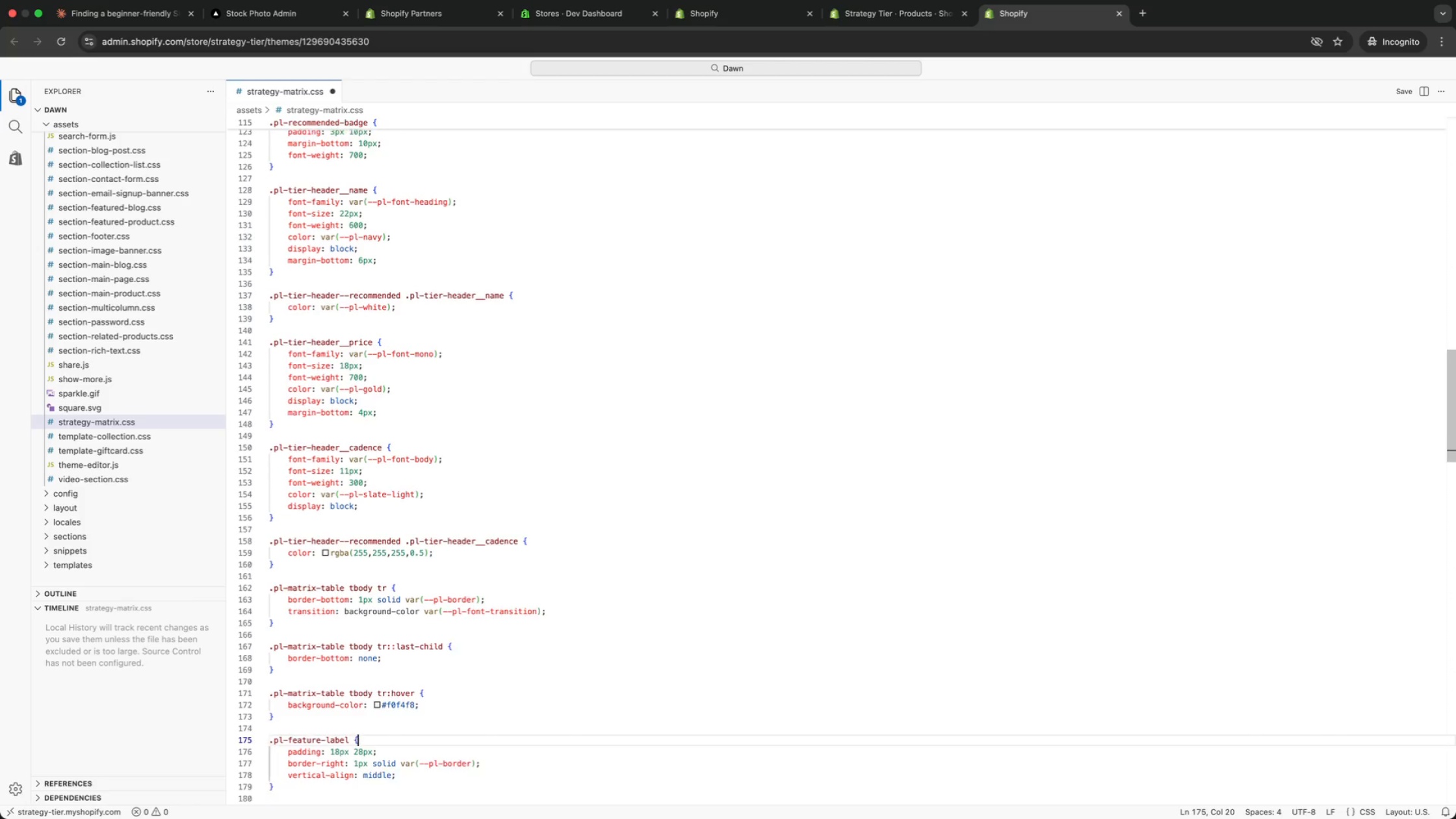 
key(ArrowDown)
 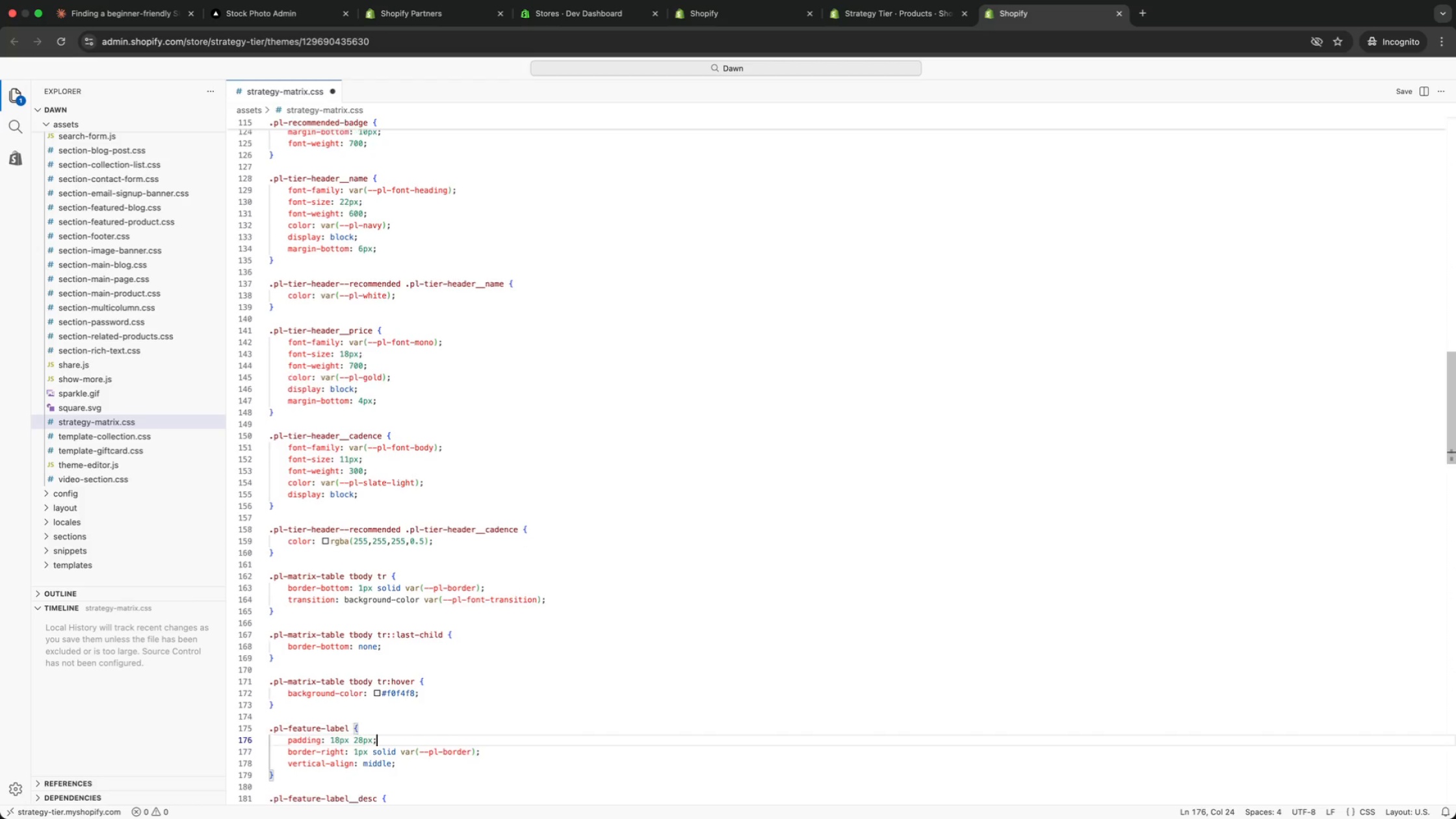 
key(ArrowDown)
 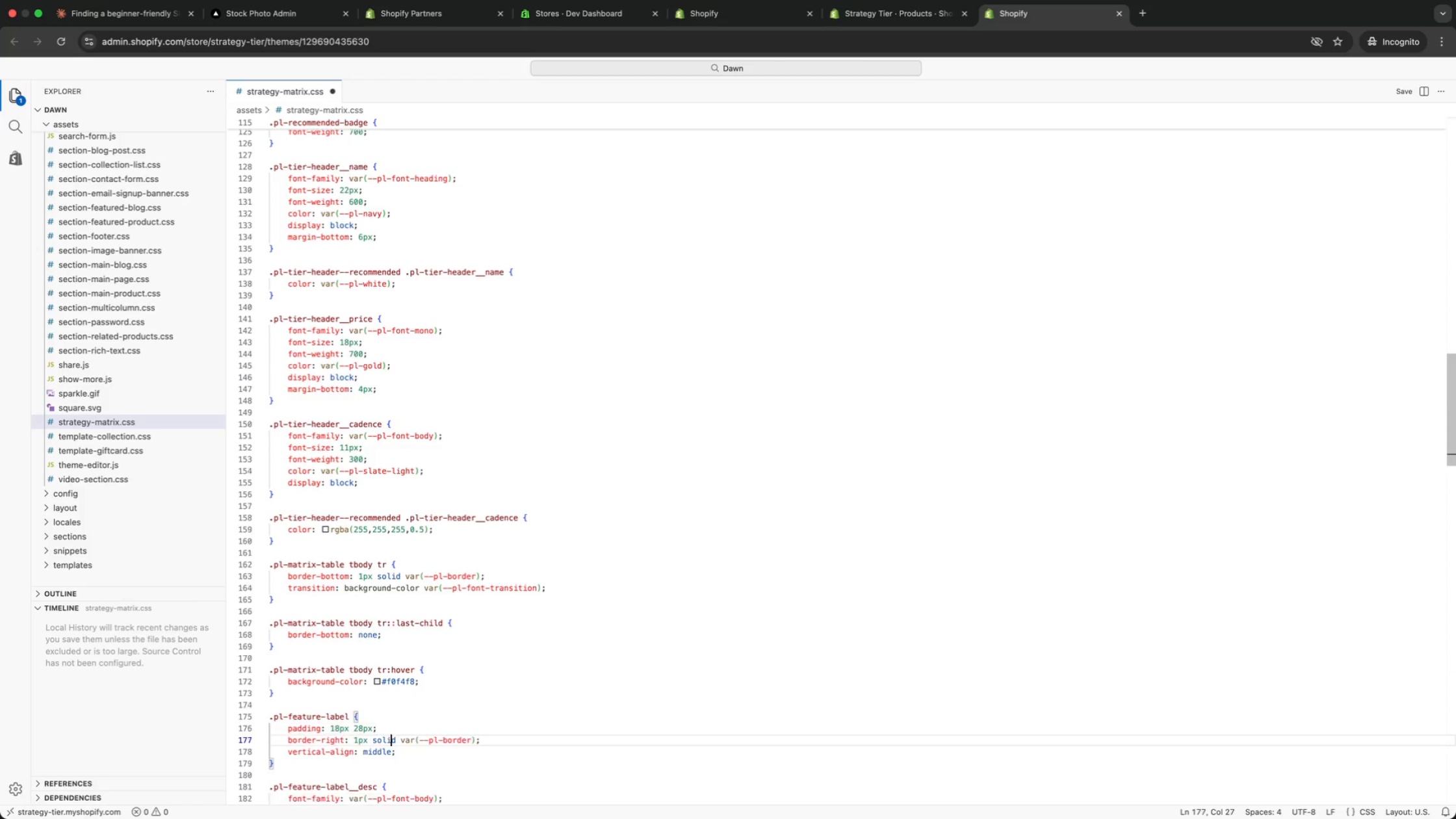 
key(ArrowDown)
 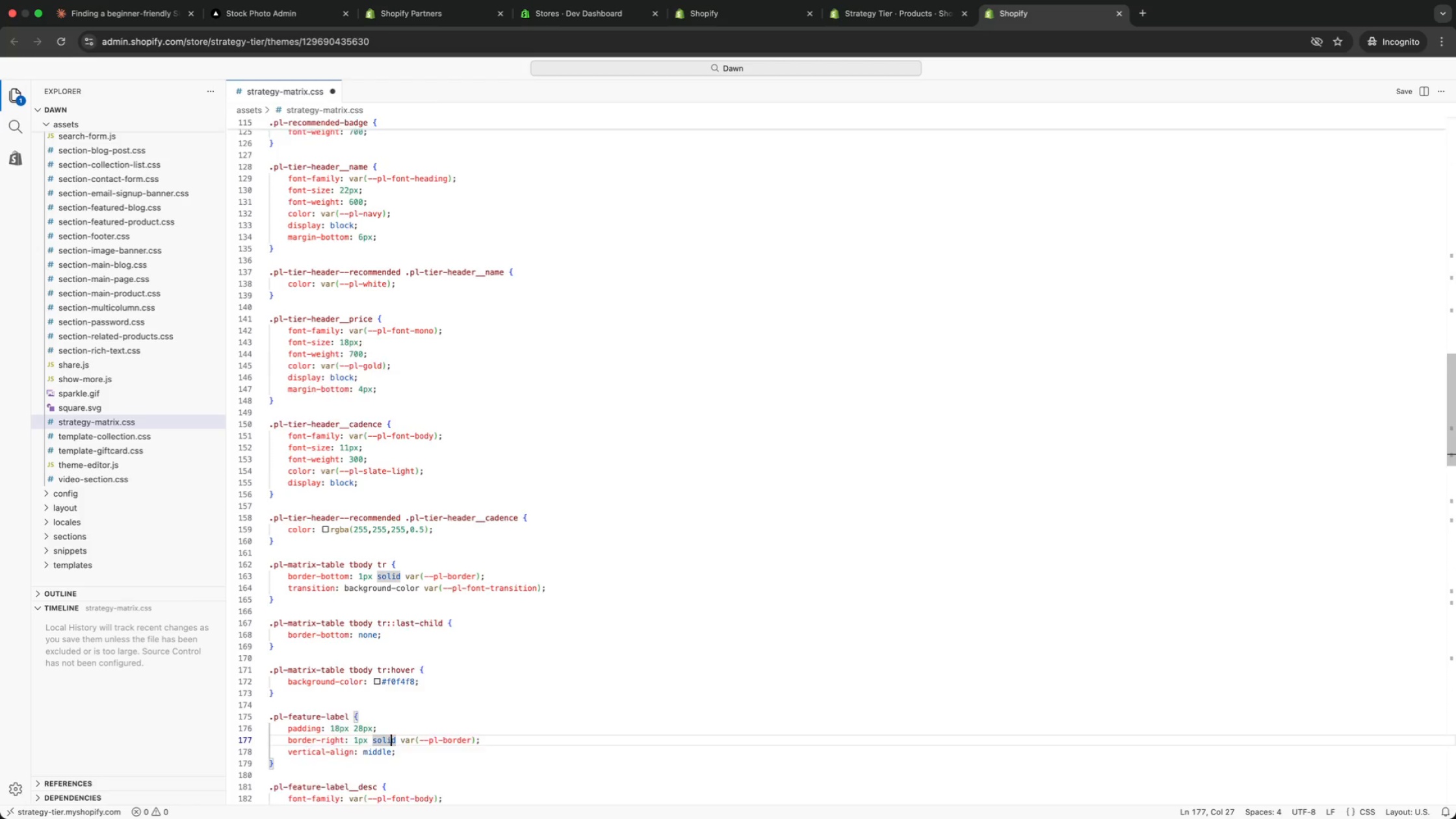 
key(ArrowDown)
 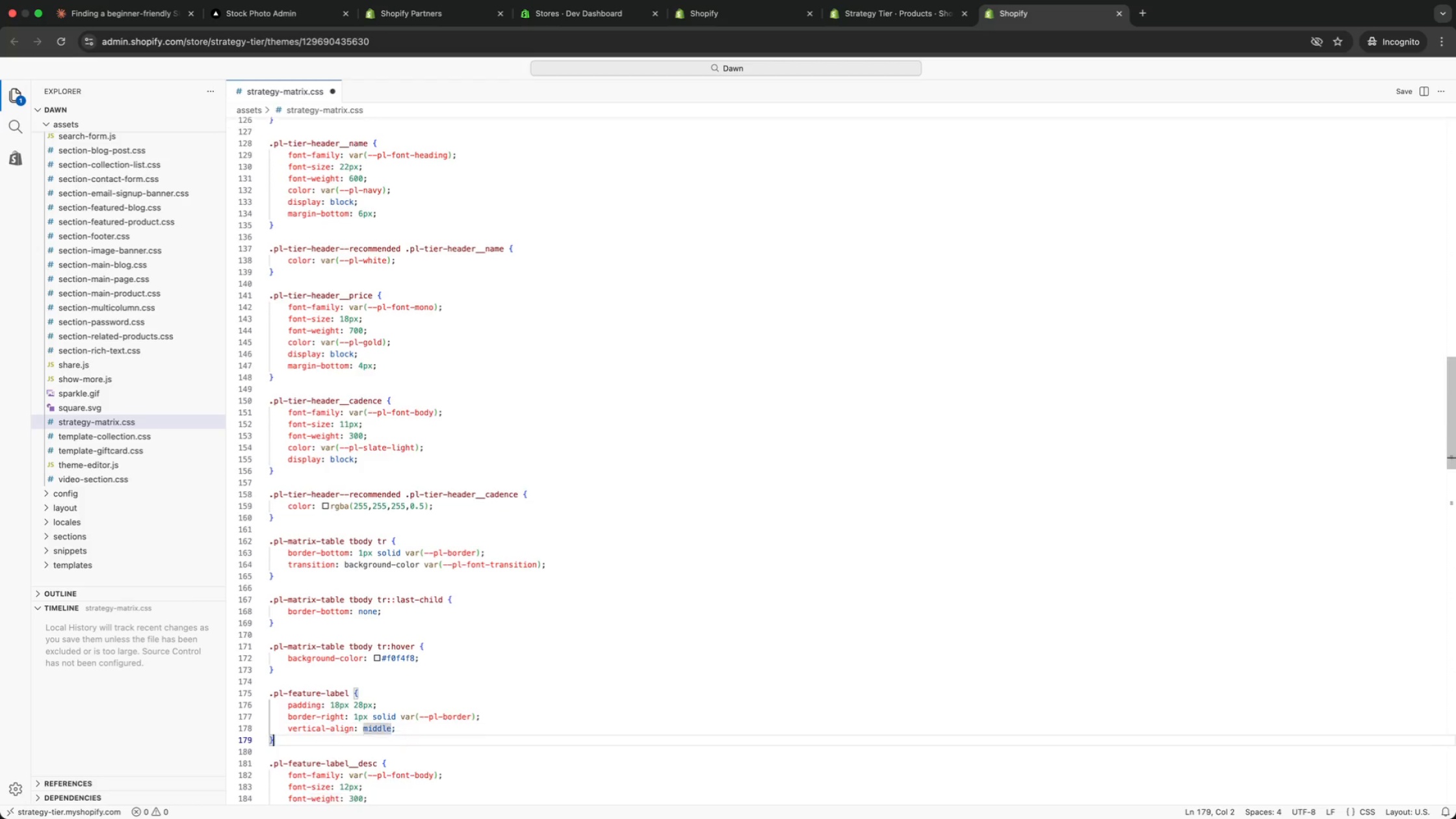 
key(ArrowDown)
 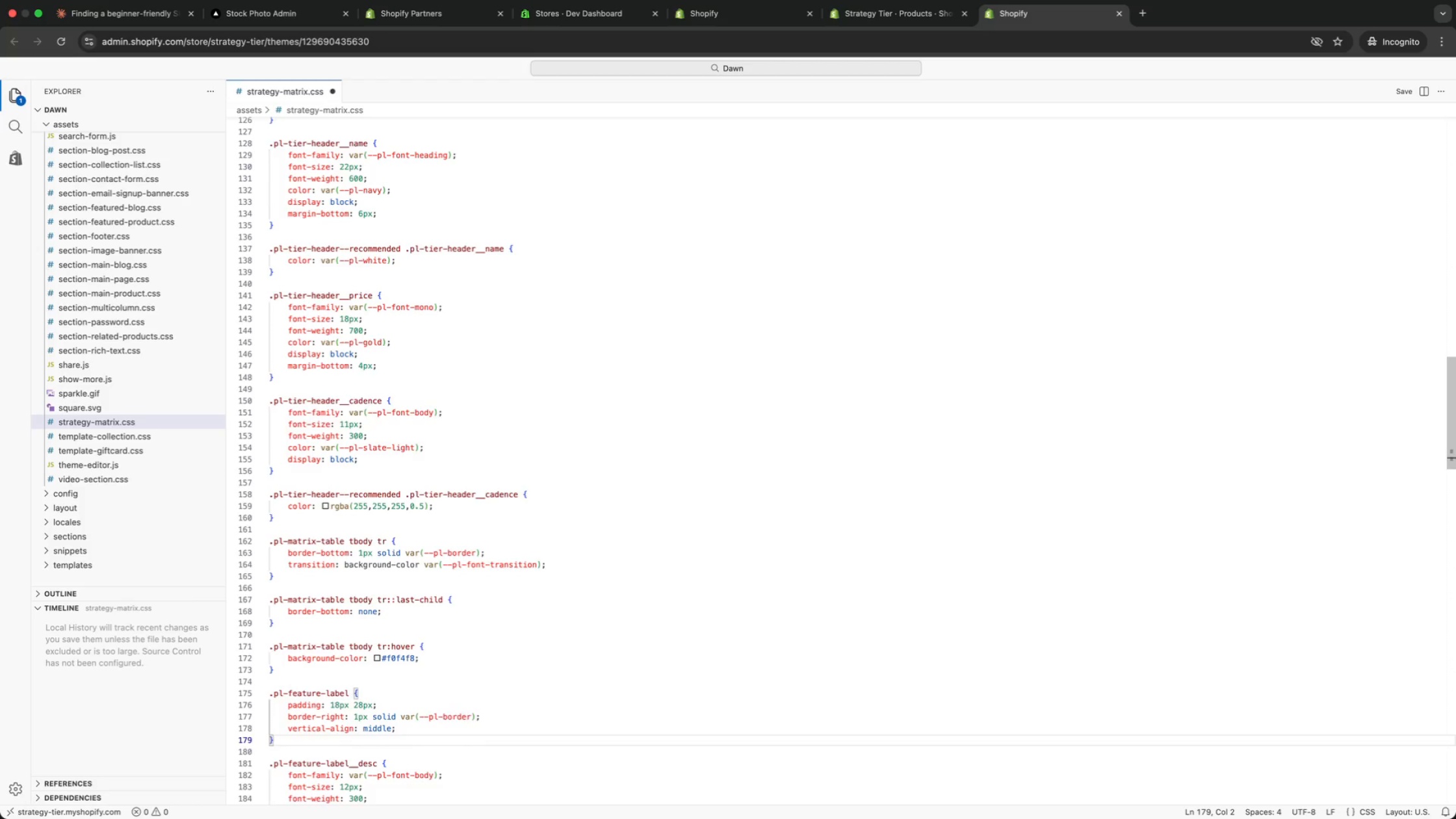 
key(ArrowDown)
 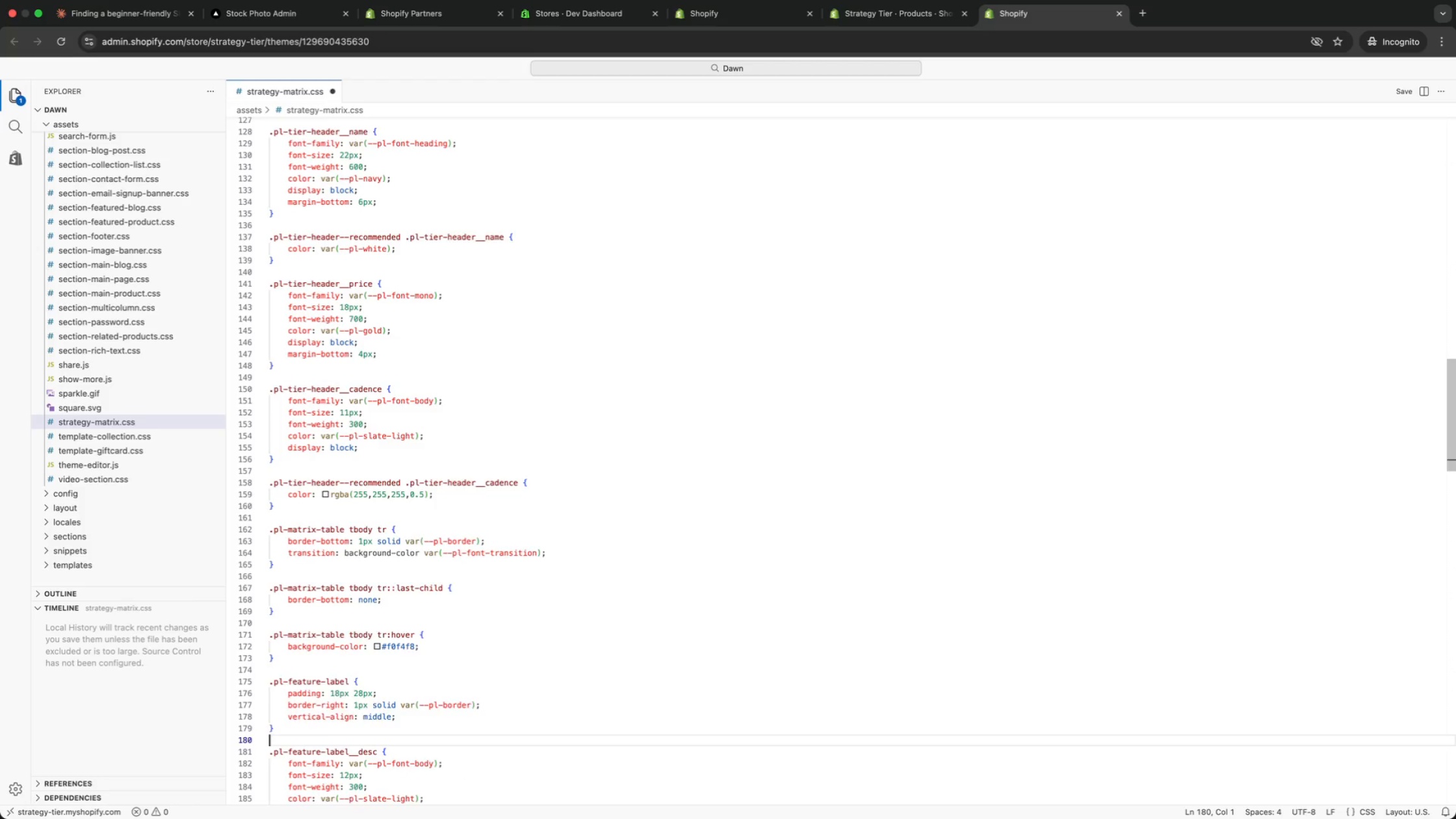 
key(ArrowDown)
 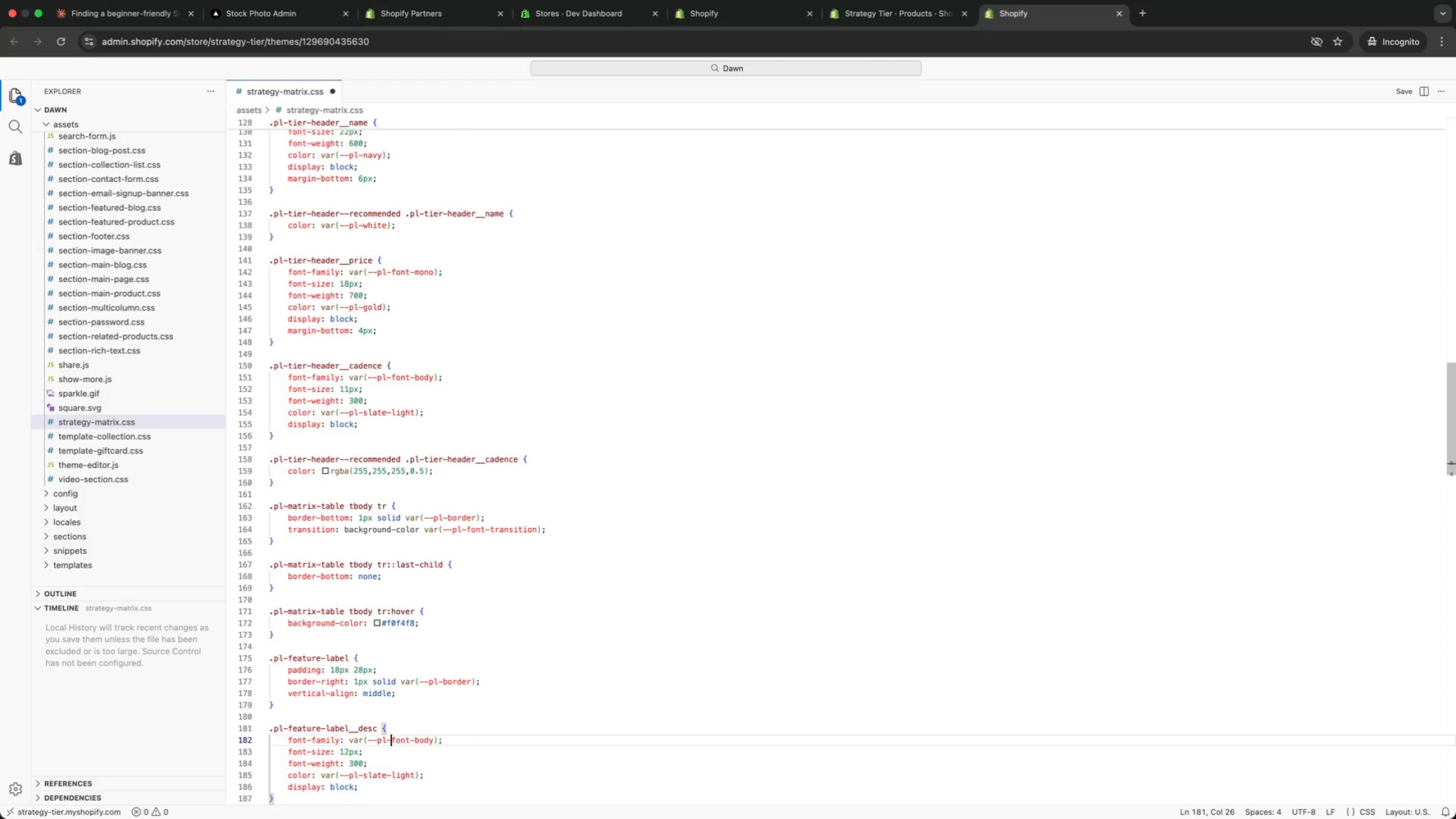 
key(ArrowDown)
 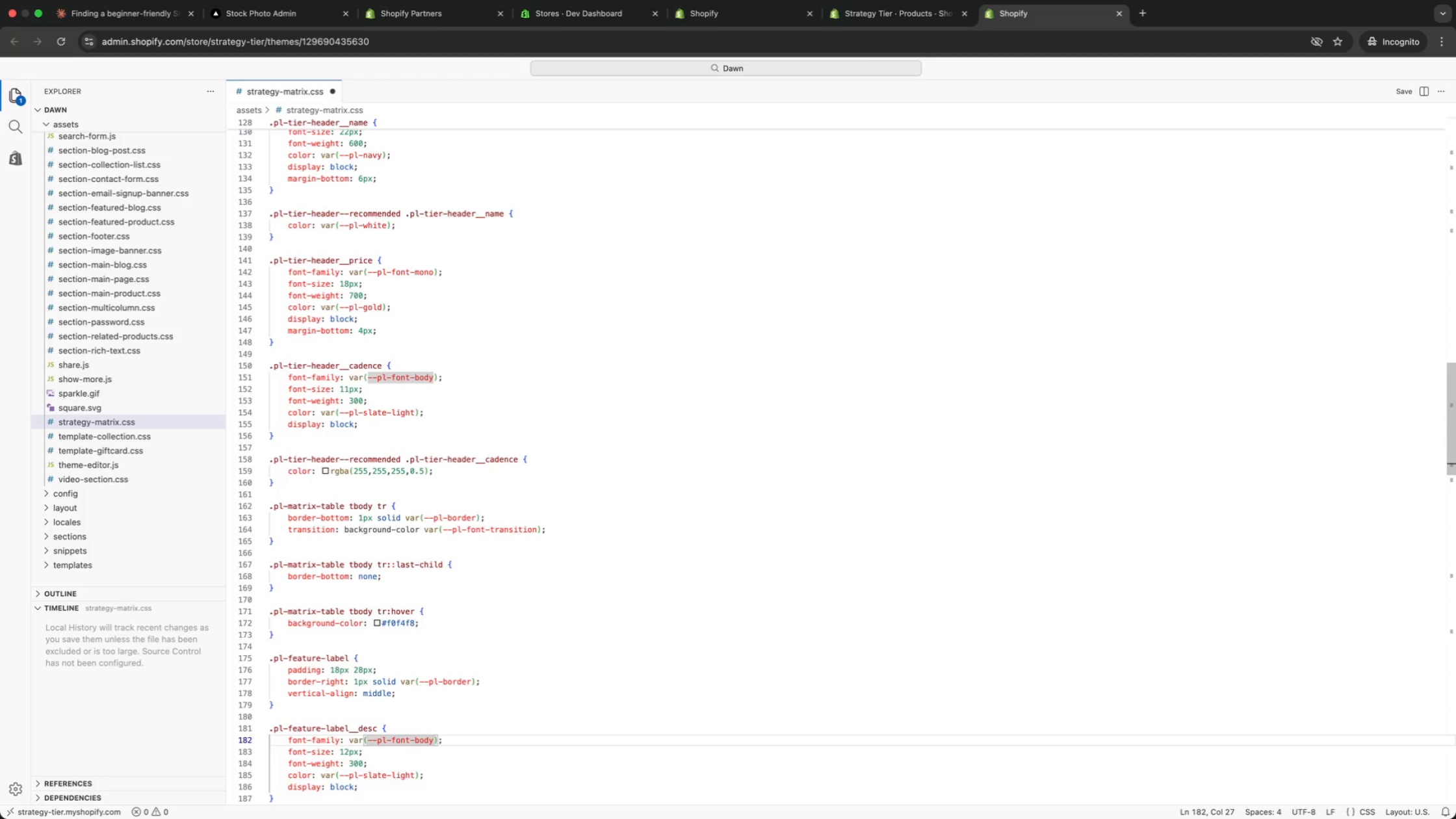 
key(ArrowDown)
 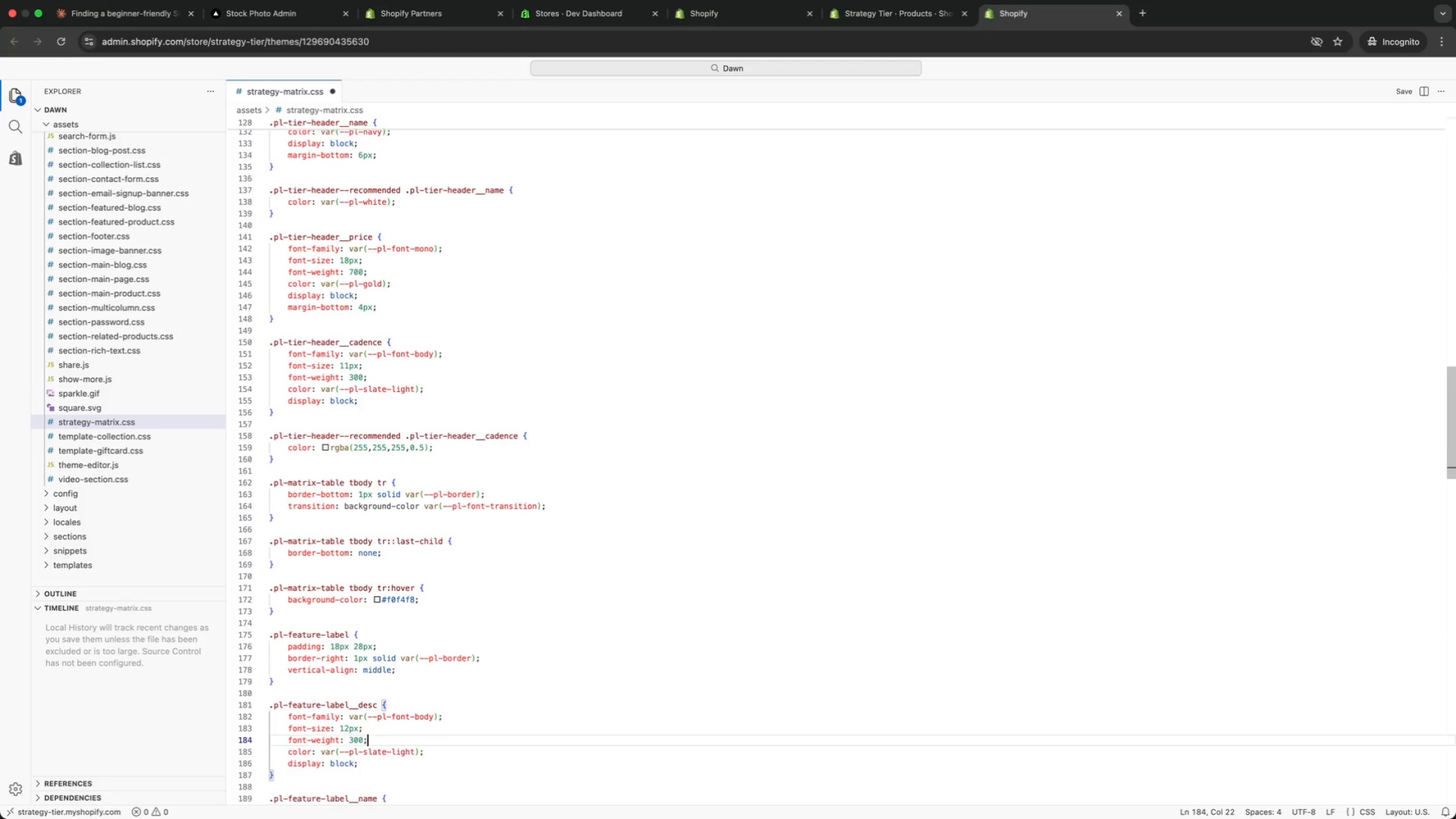 
key(ArrowDown)
 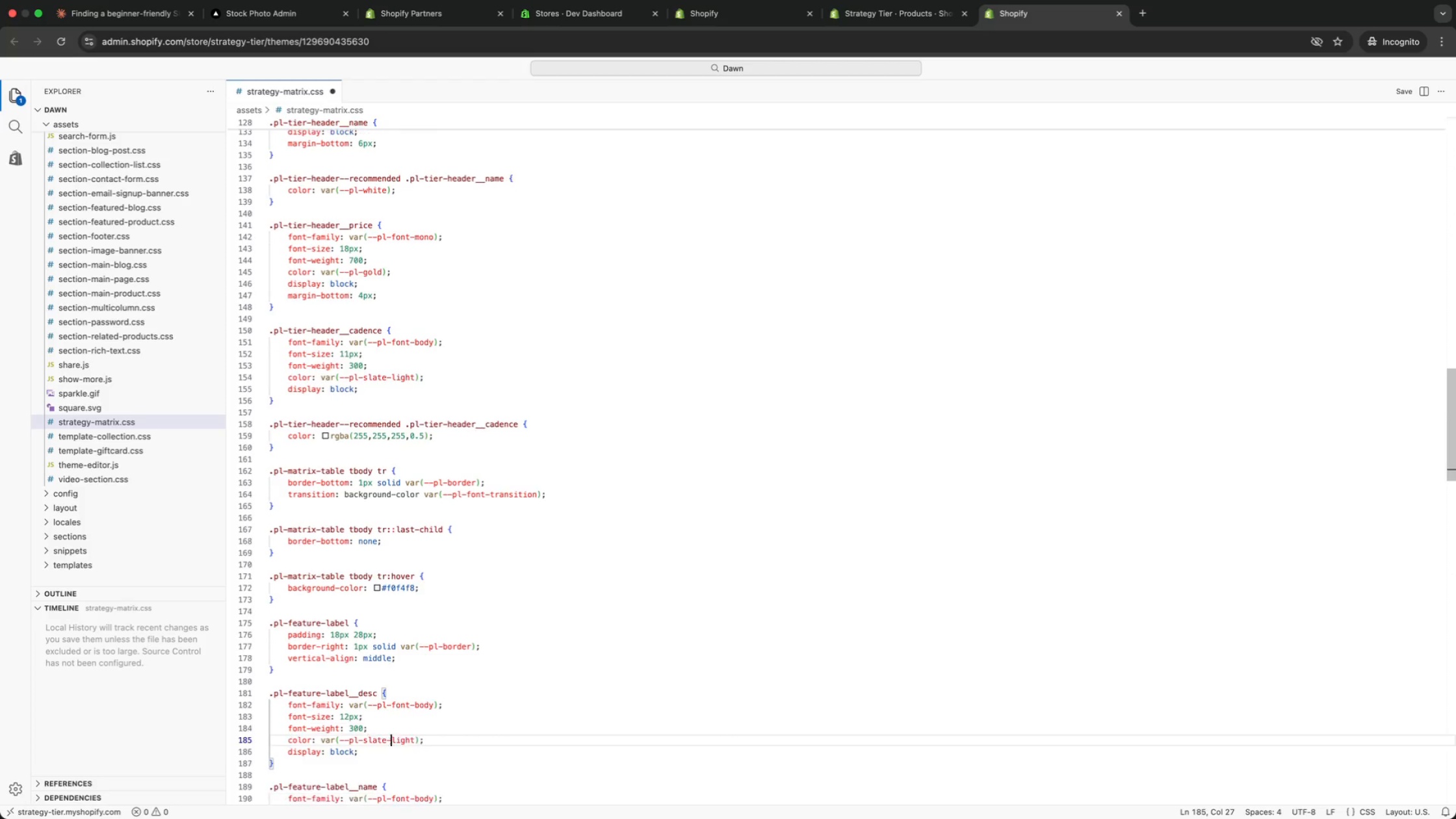 
key(ArrowDown)
 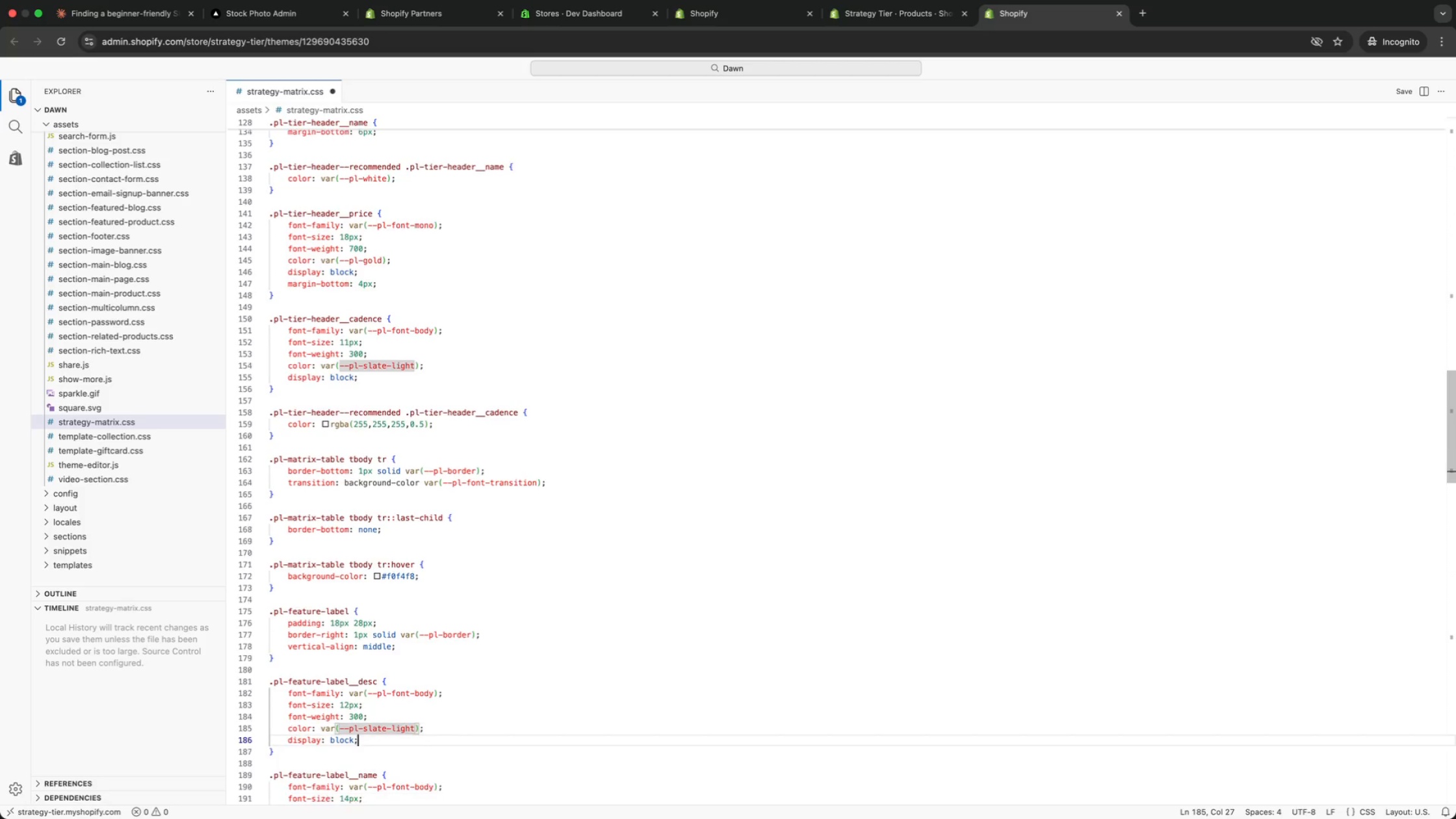 
key(ArrowDown)
 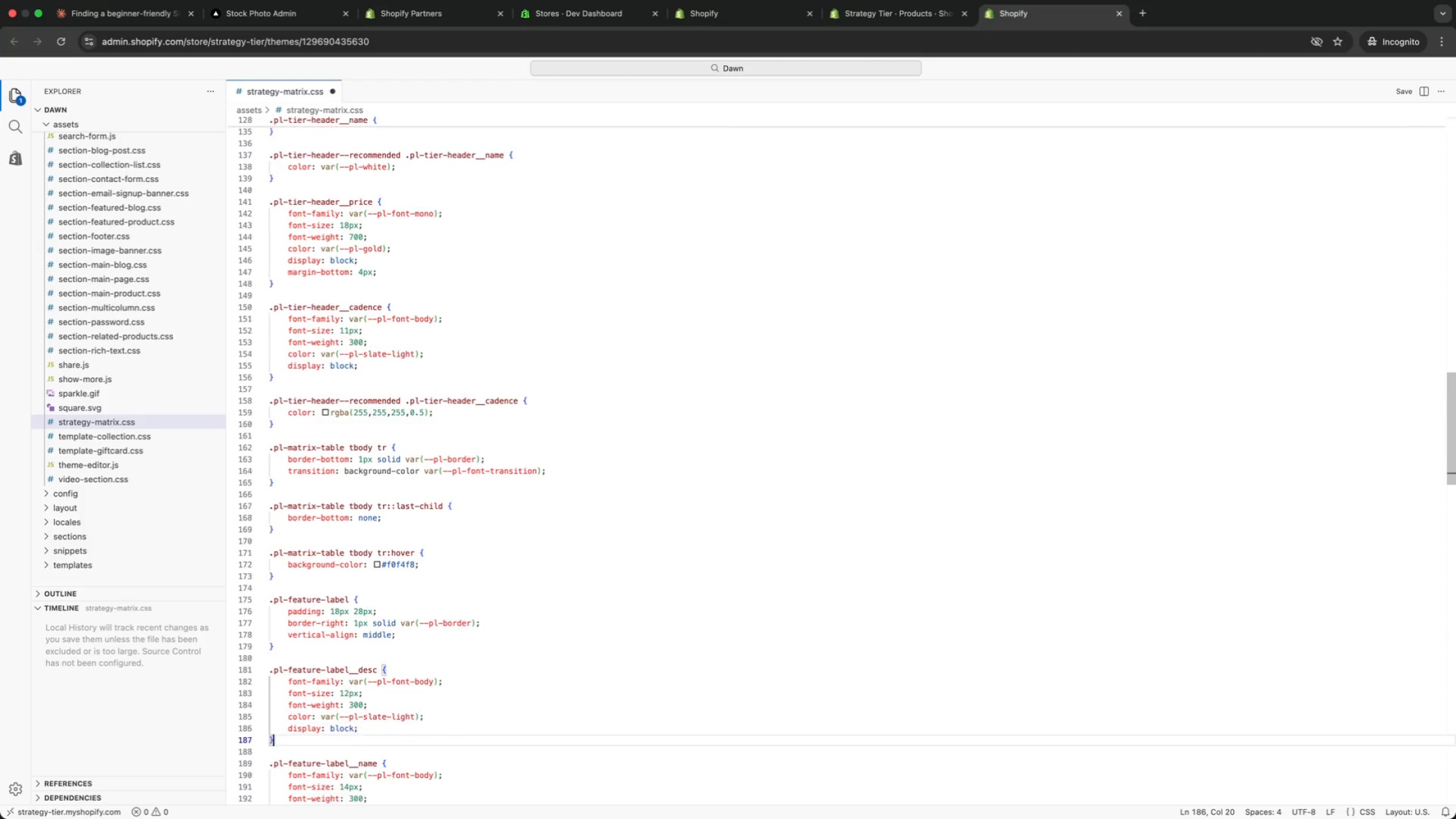 
key(ArrowDown)
 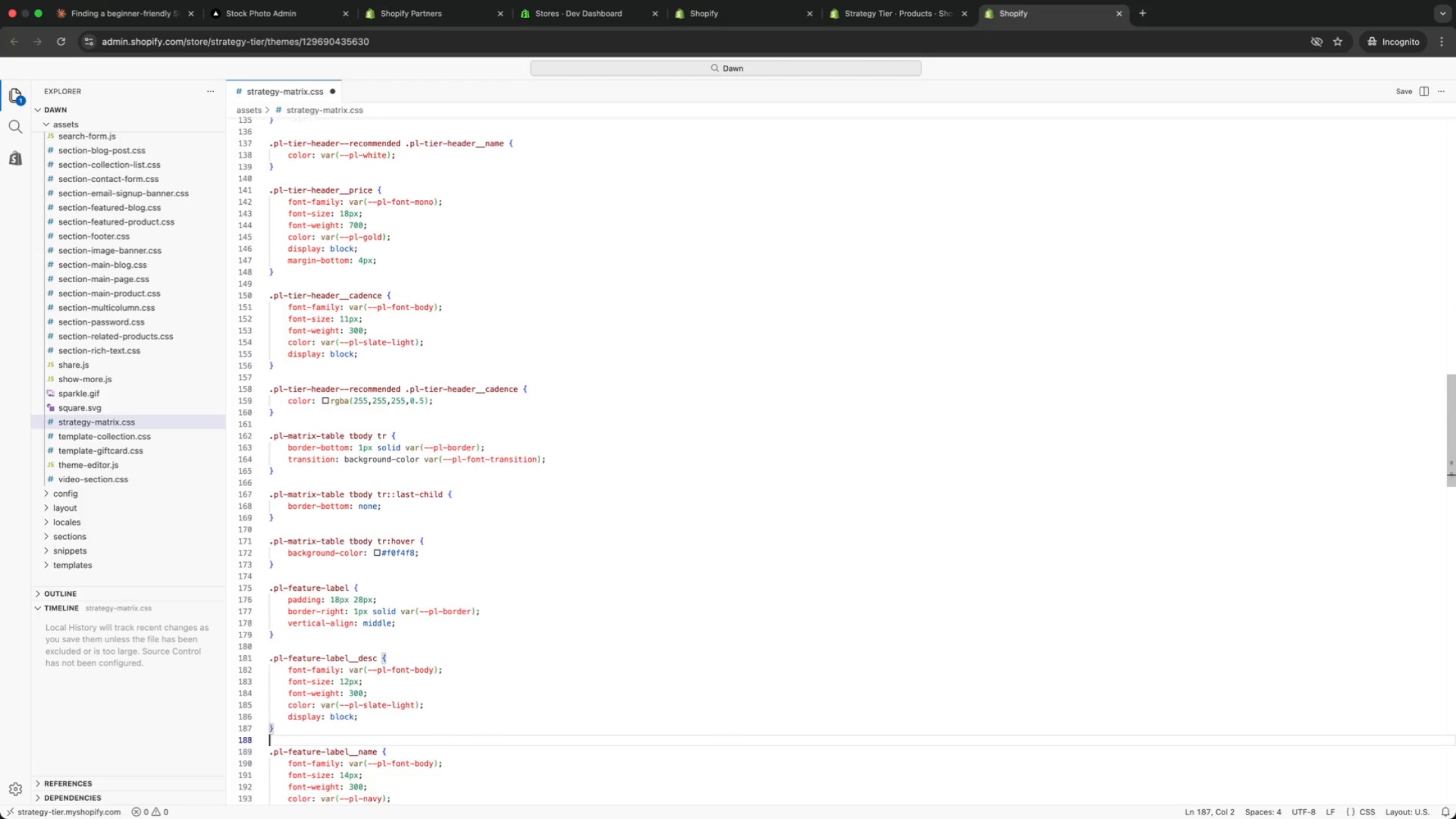 
key(ArrowDown)
 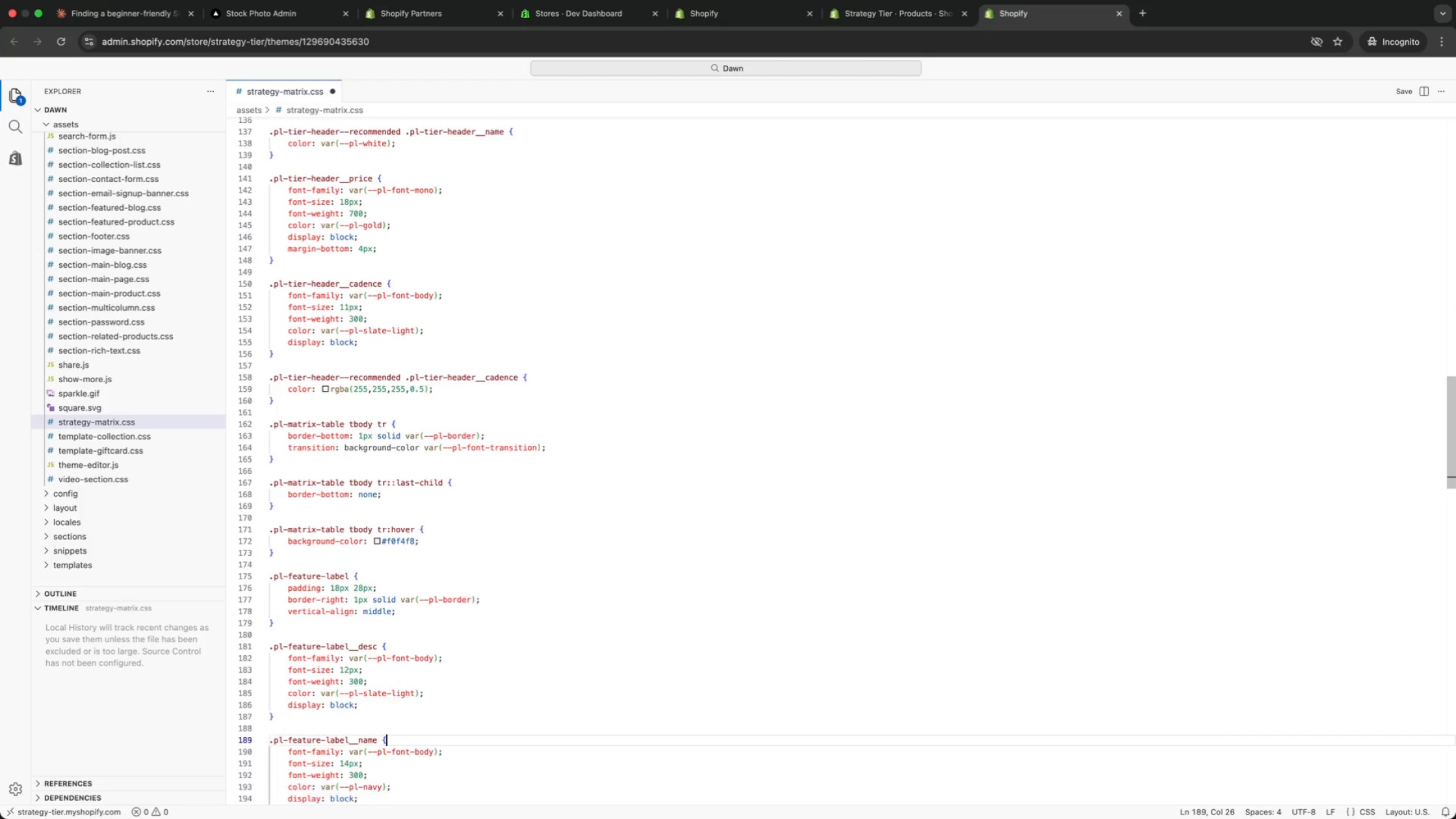 
key(ArrowDown)
 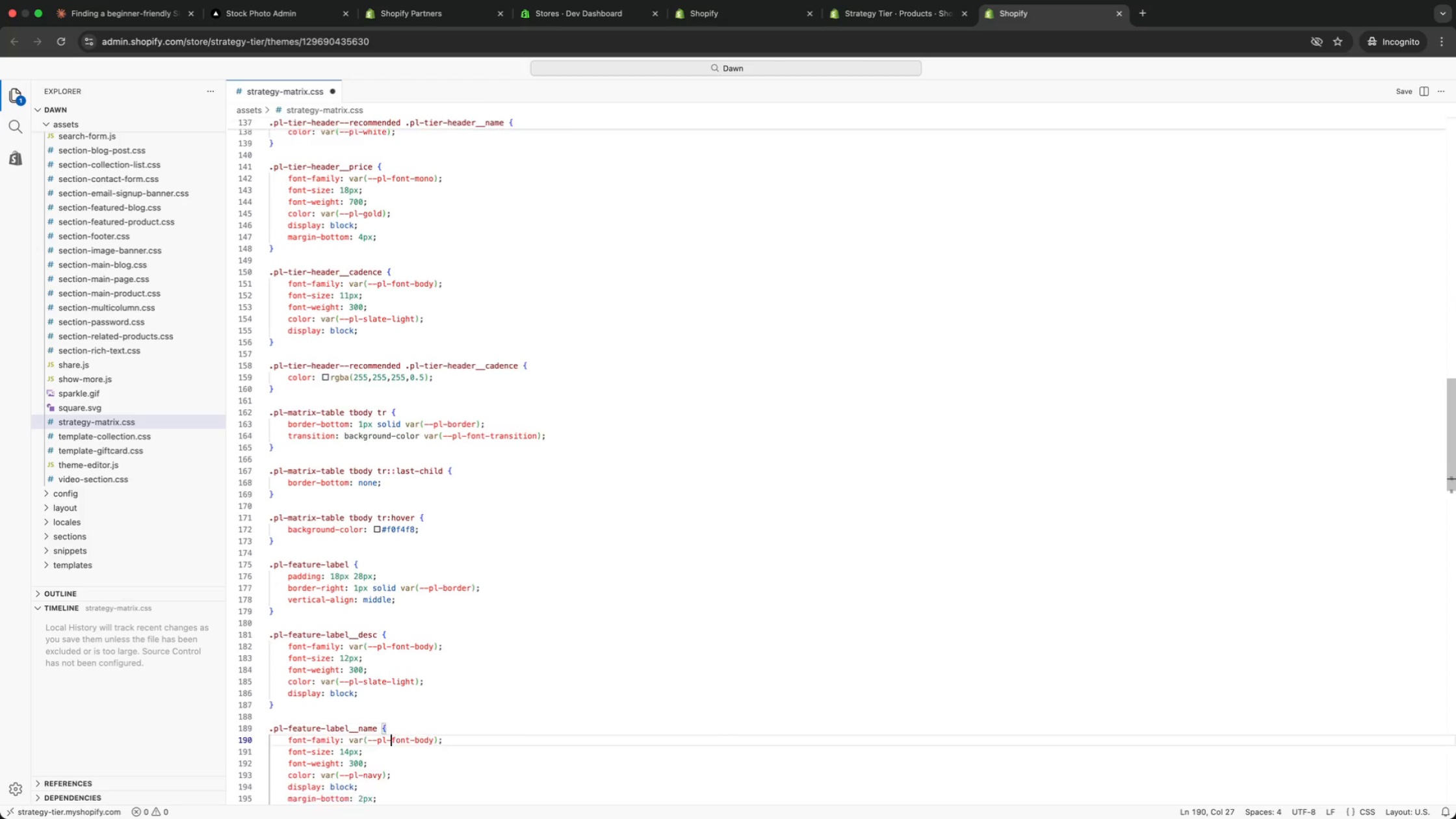 
key(ArrowDown)
 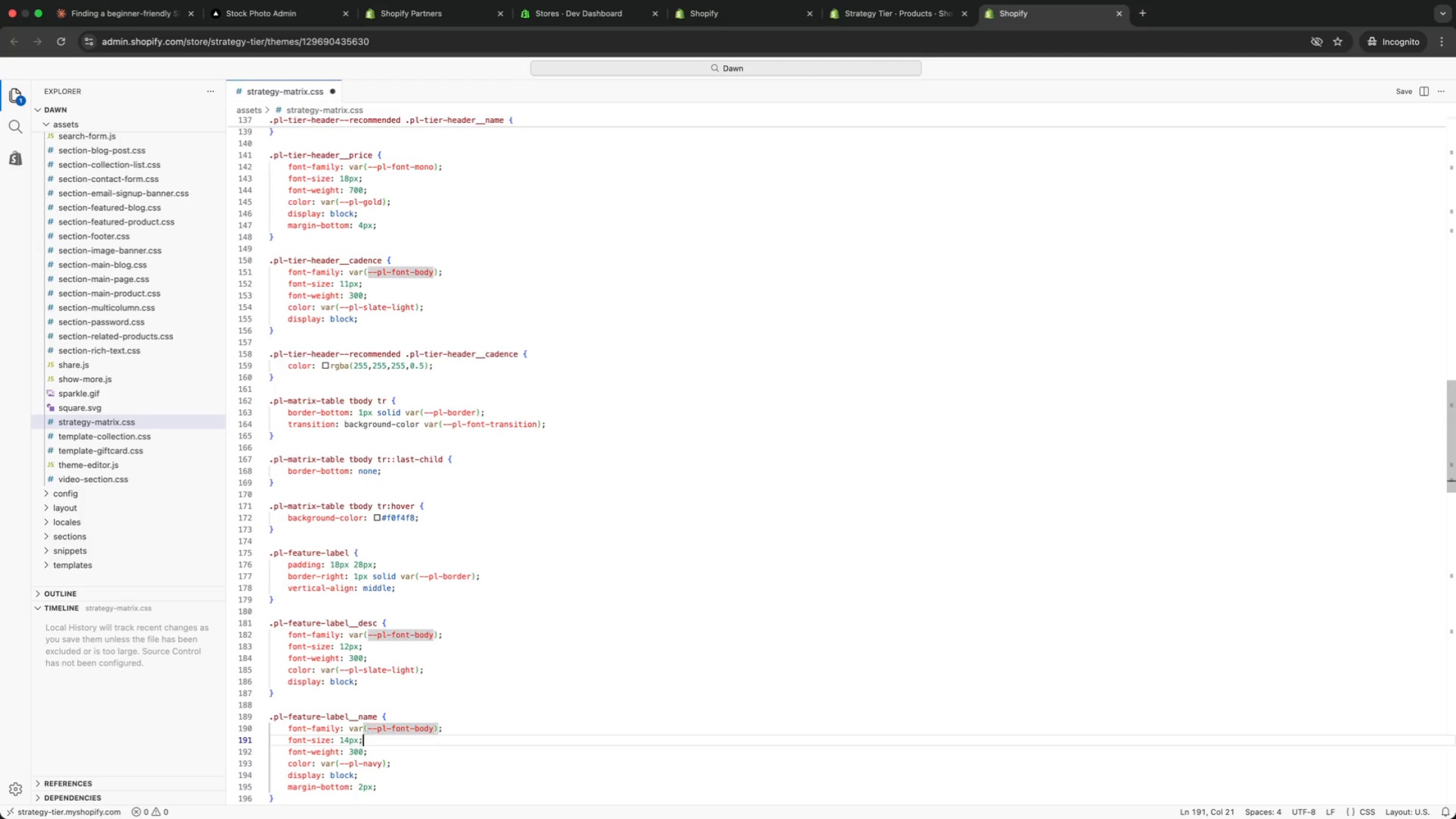 
key(ArrowDown)
 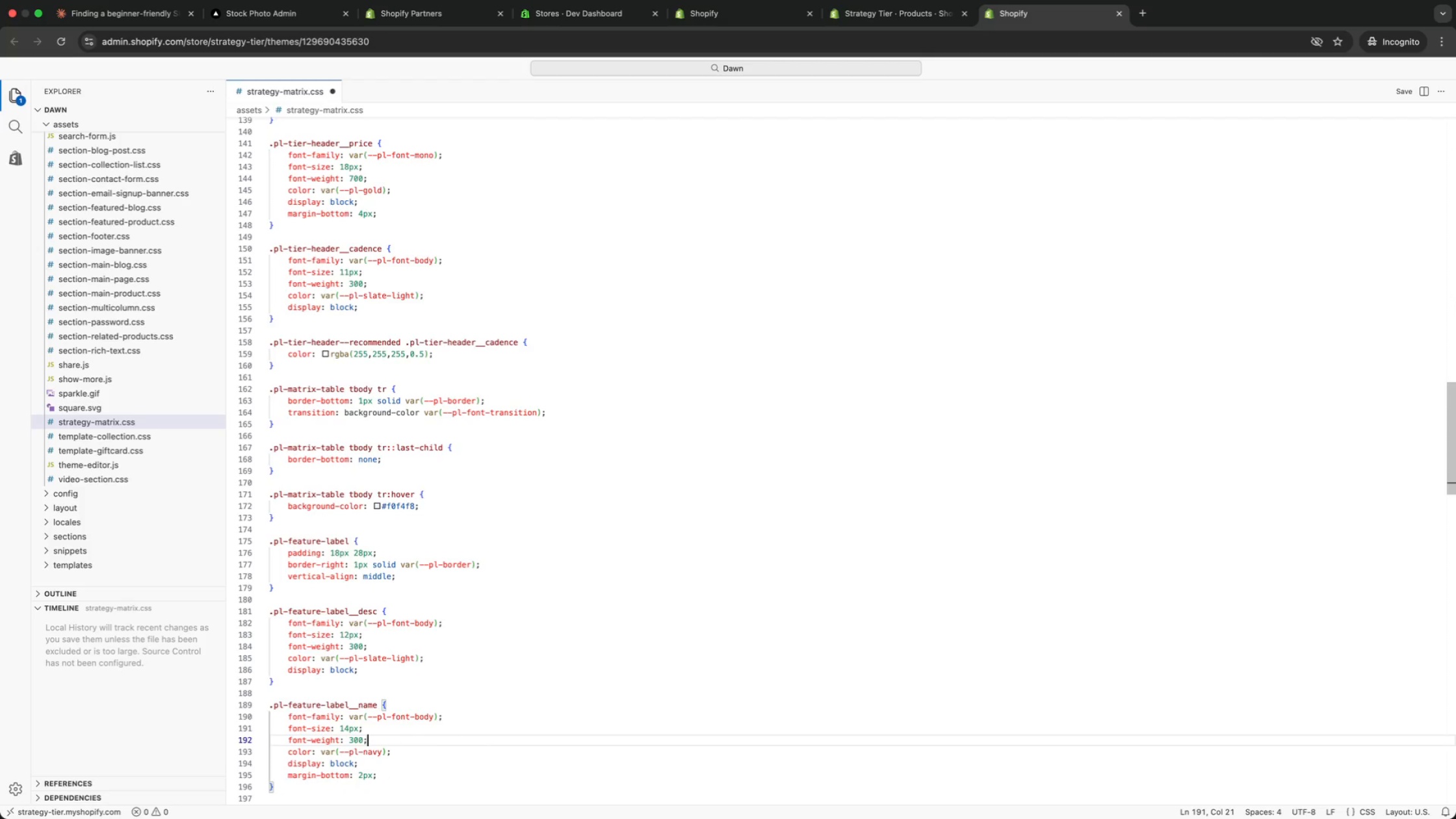 
key(ArrowDown)
 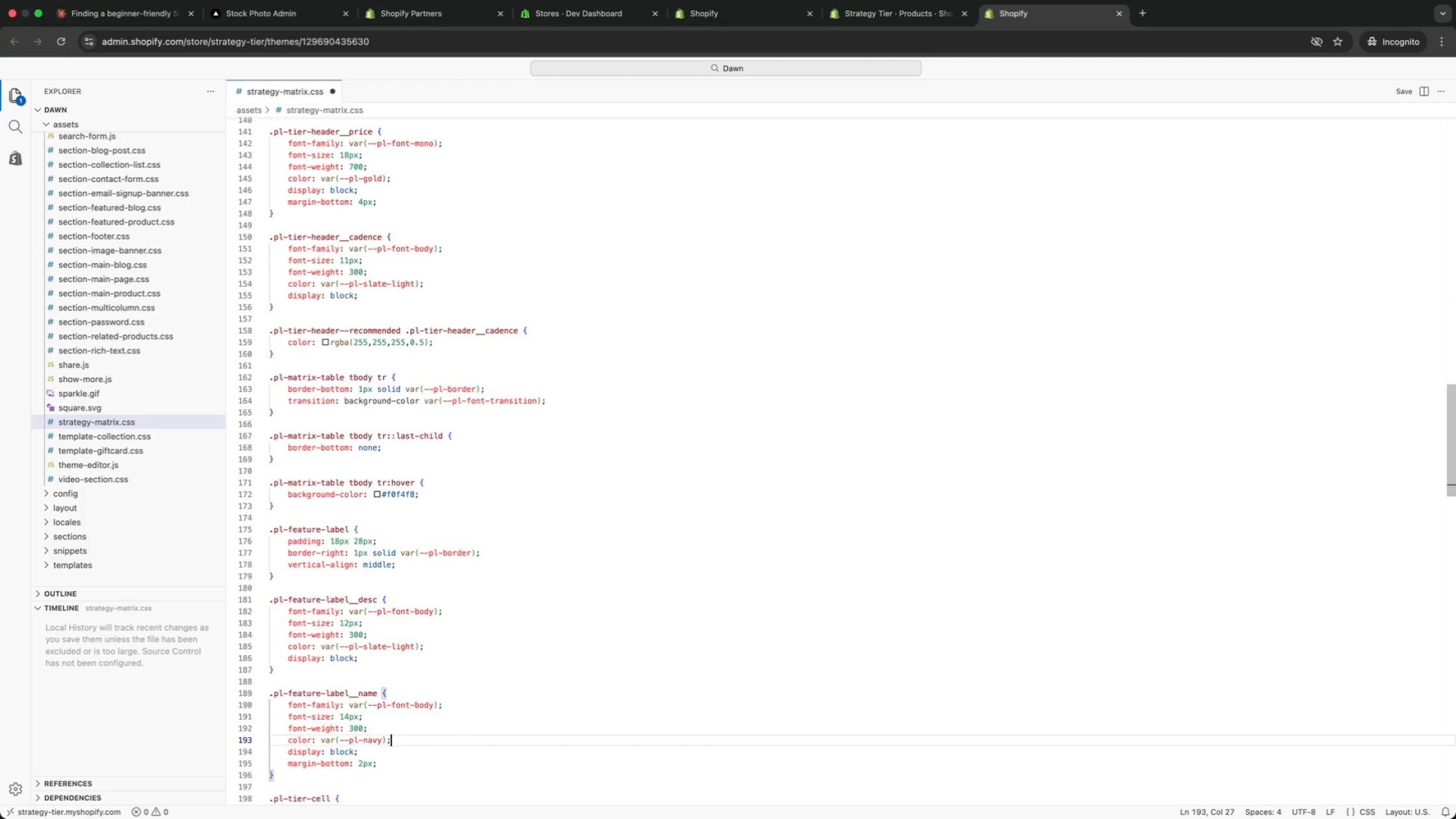 
key(ArrowDown)
 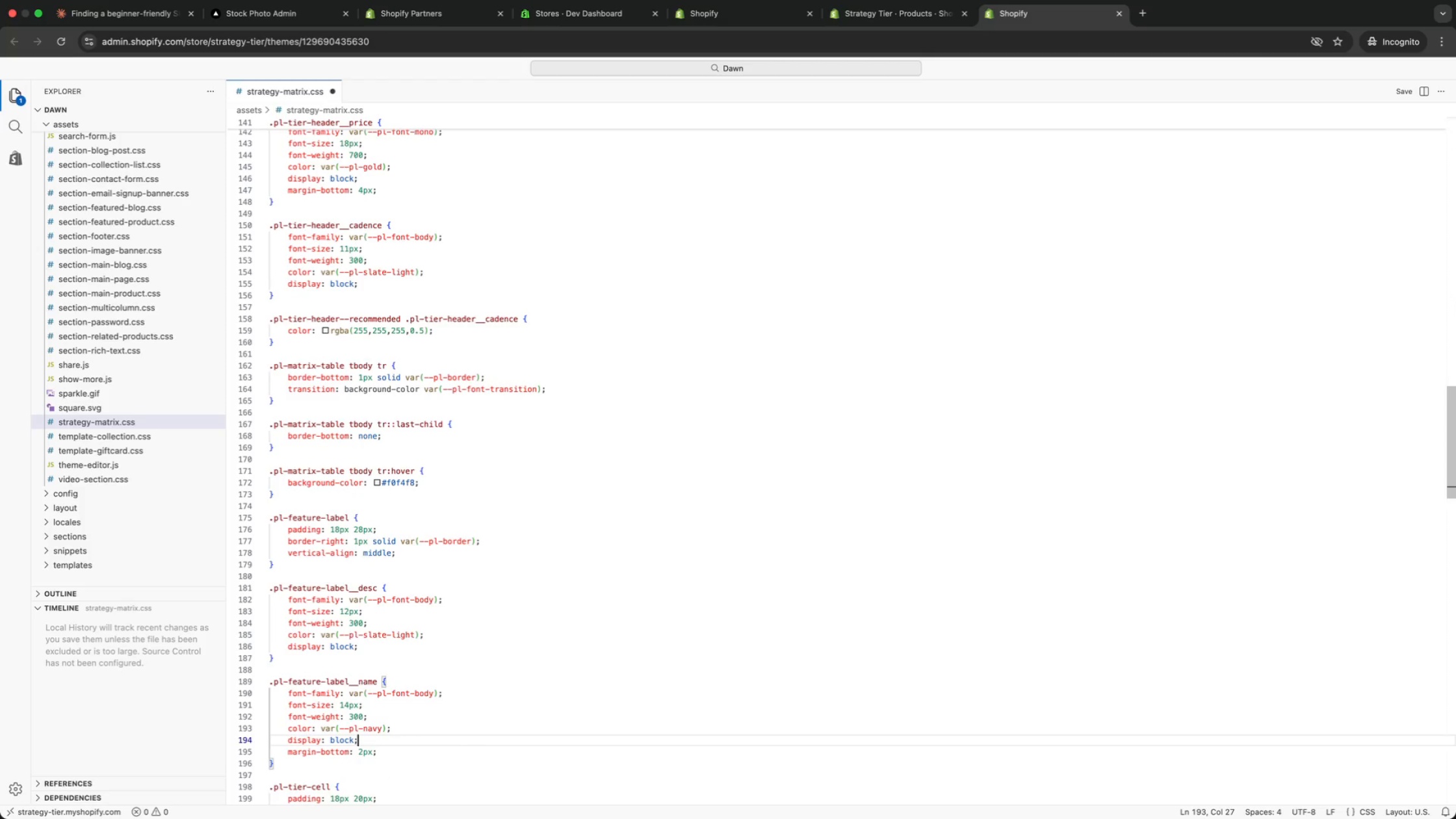 
key(ArrowDown)
 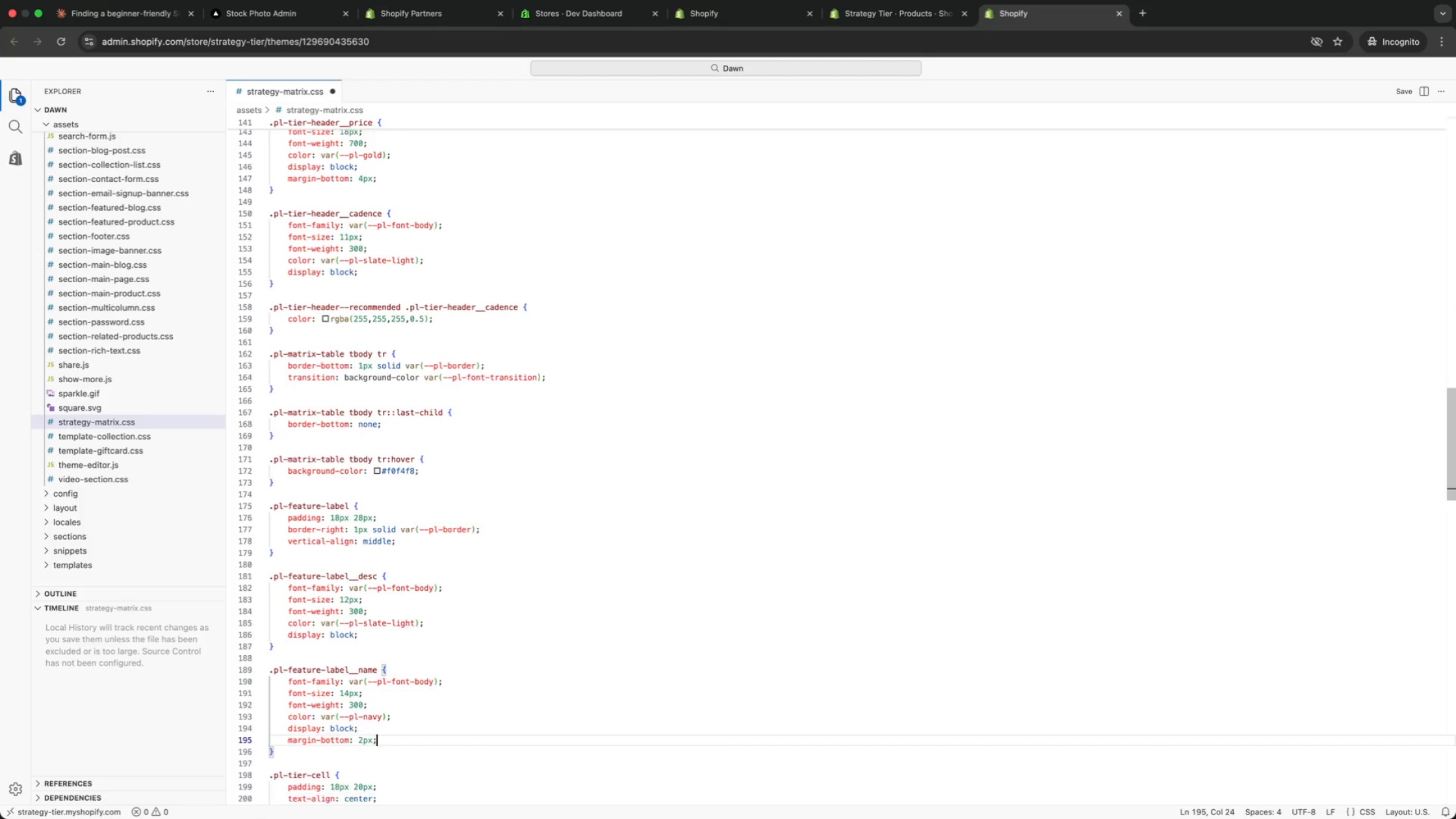 
key(ArrowDown)
 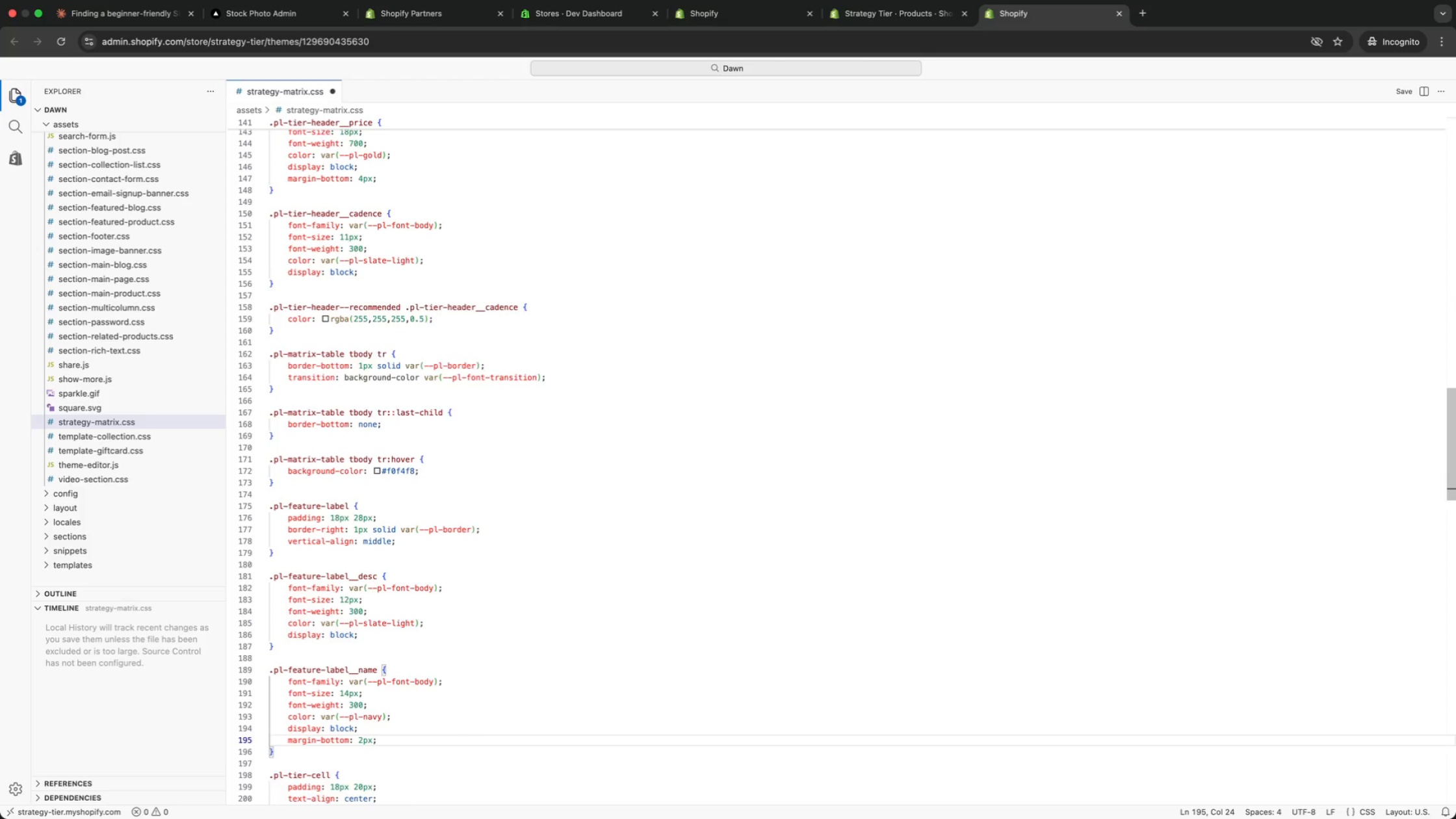 
key(ArrowDown)
 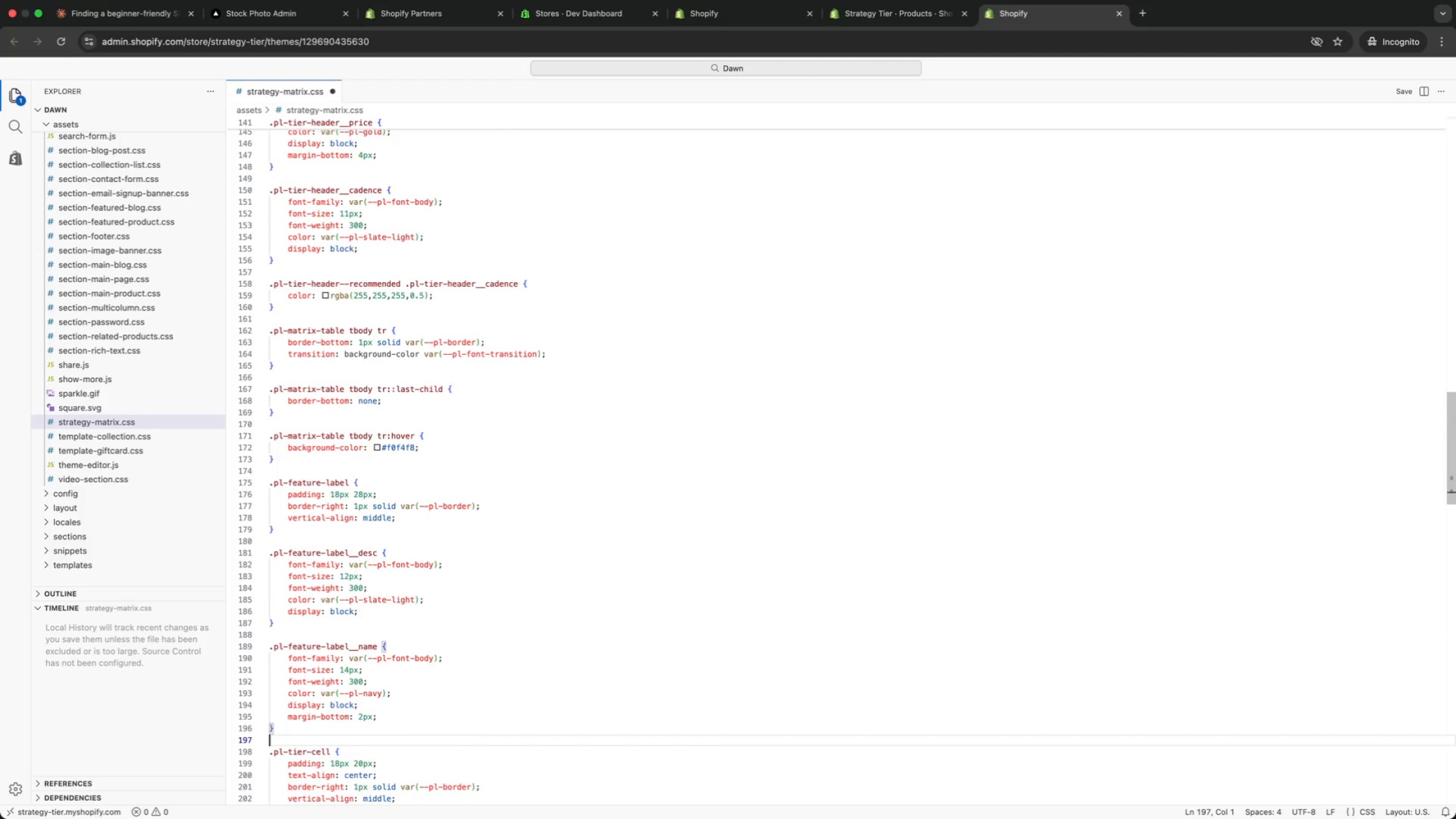 
key(ArrowDown)
 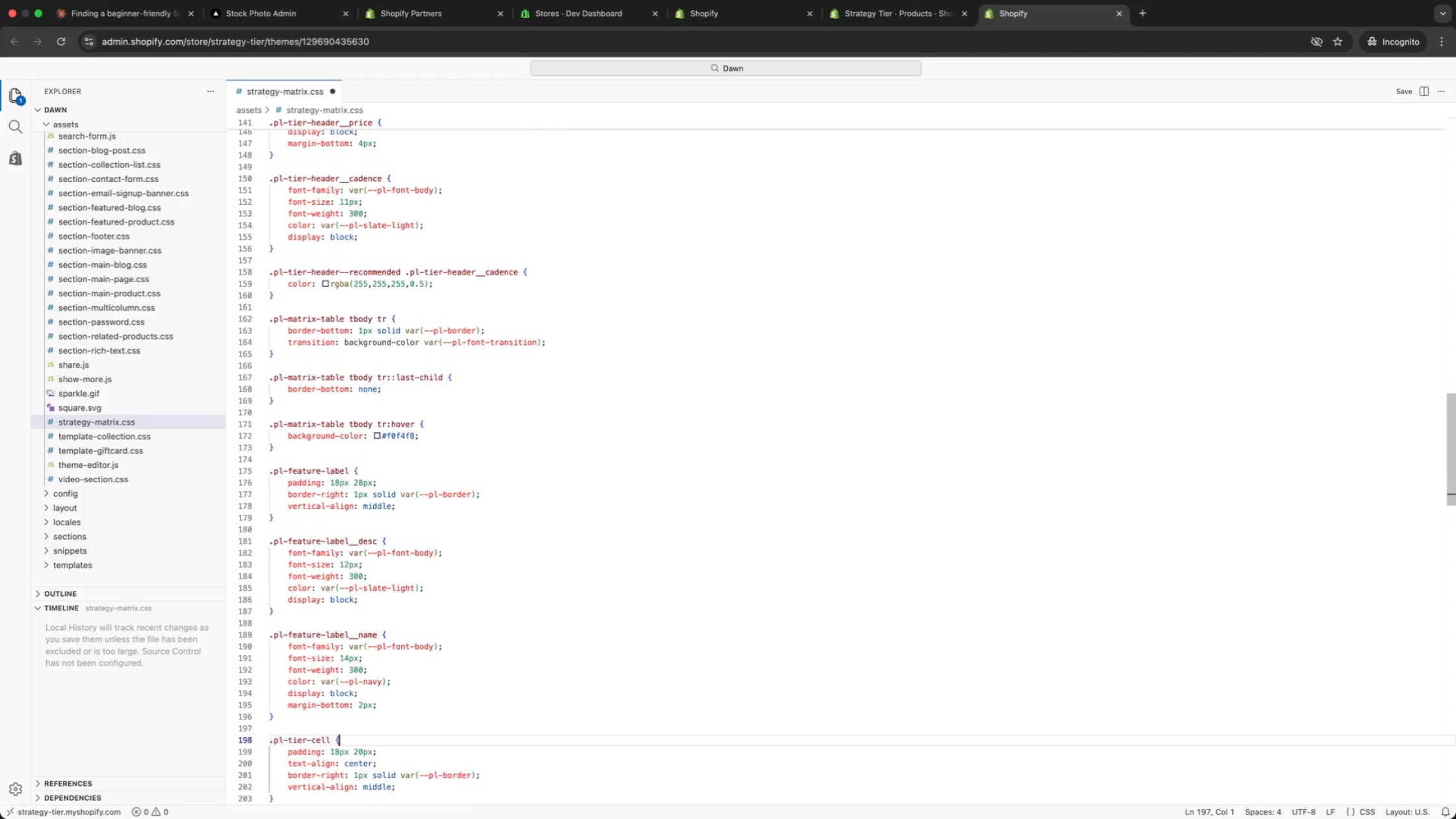 
key(ArrowDown)
 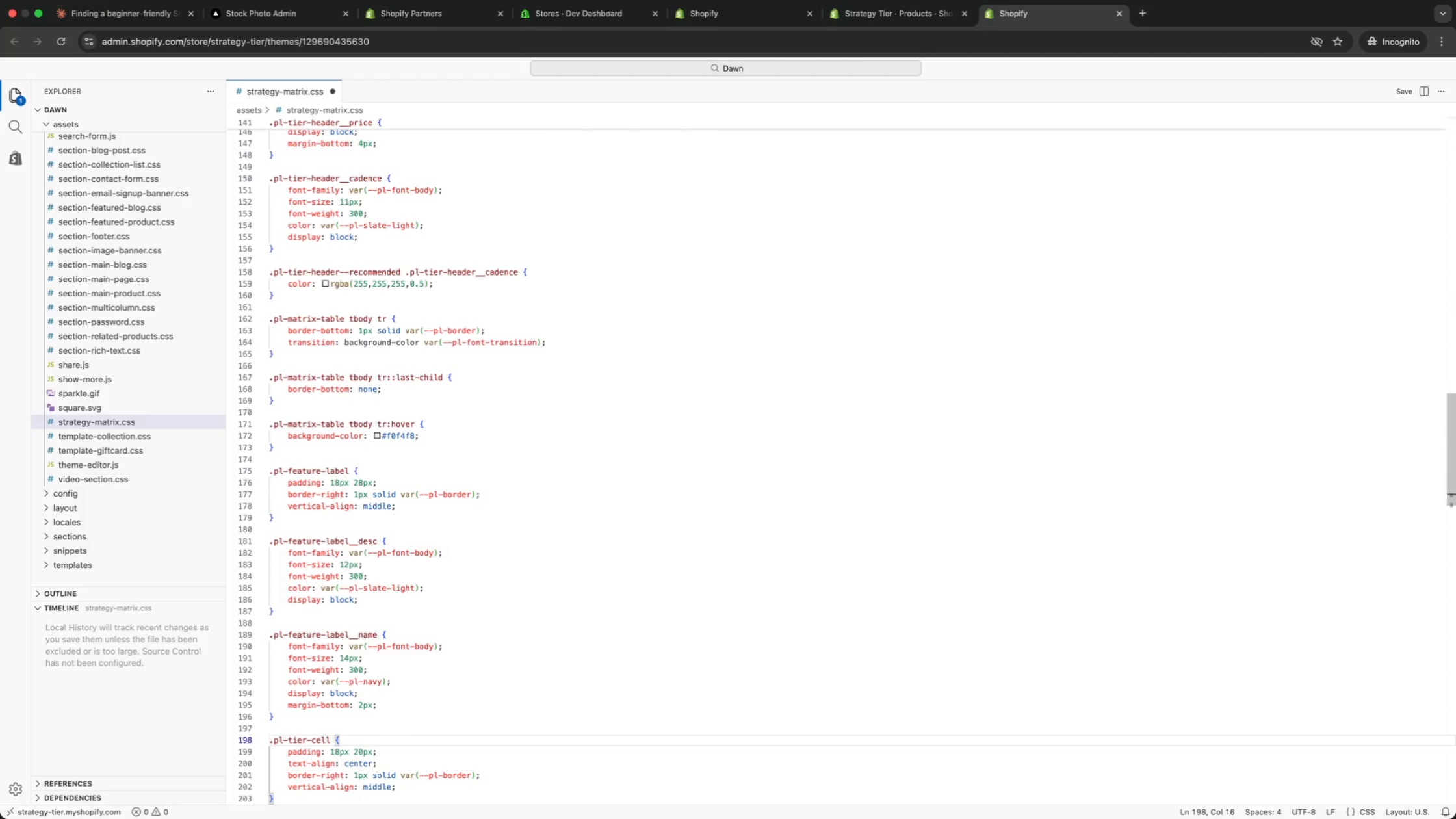 
key(ArrowDown)
 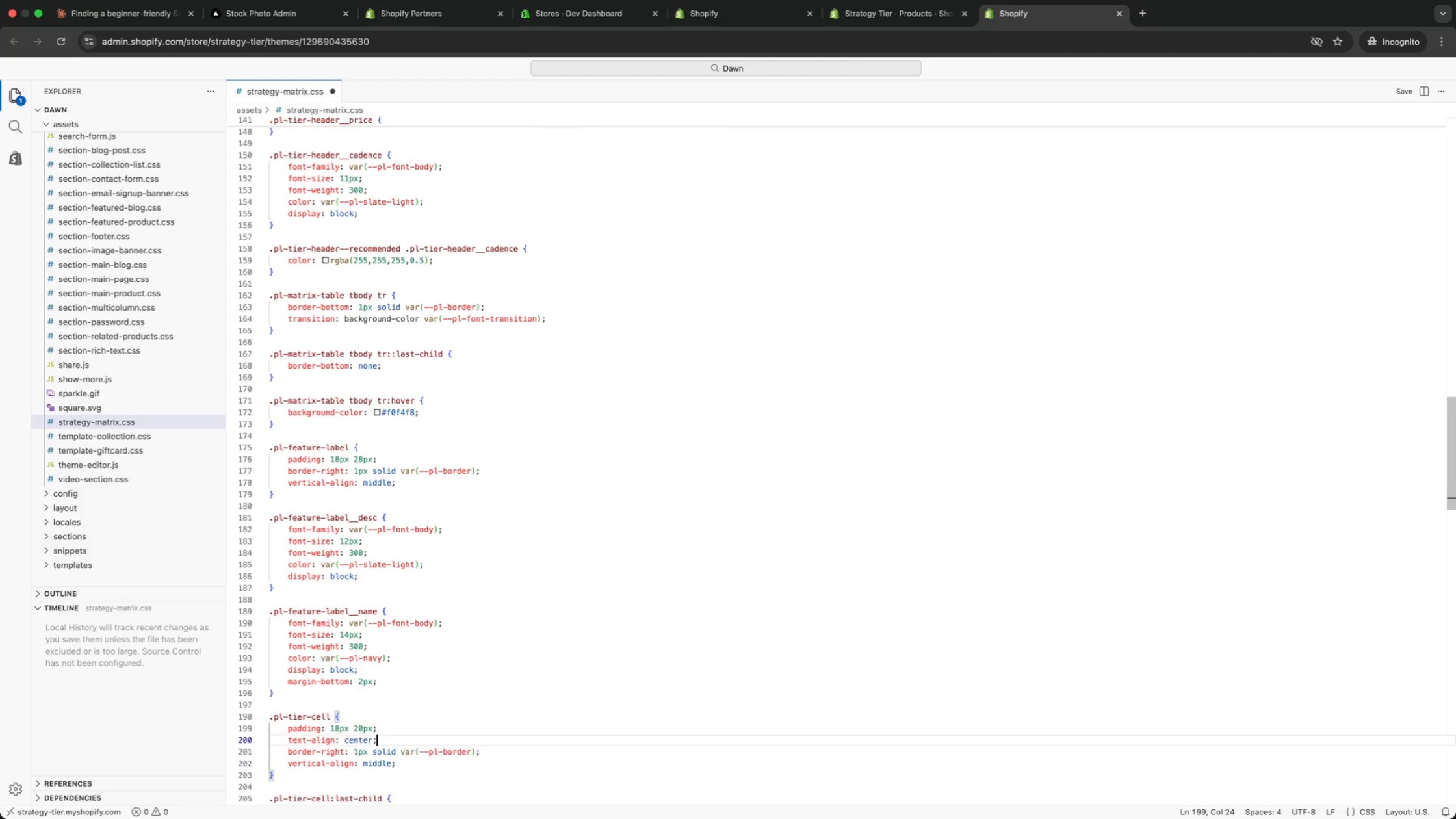 
key(ArrowDown)
 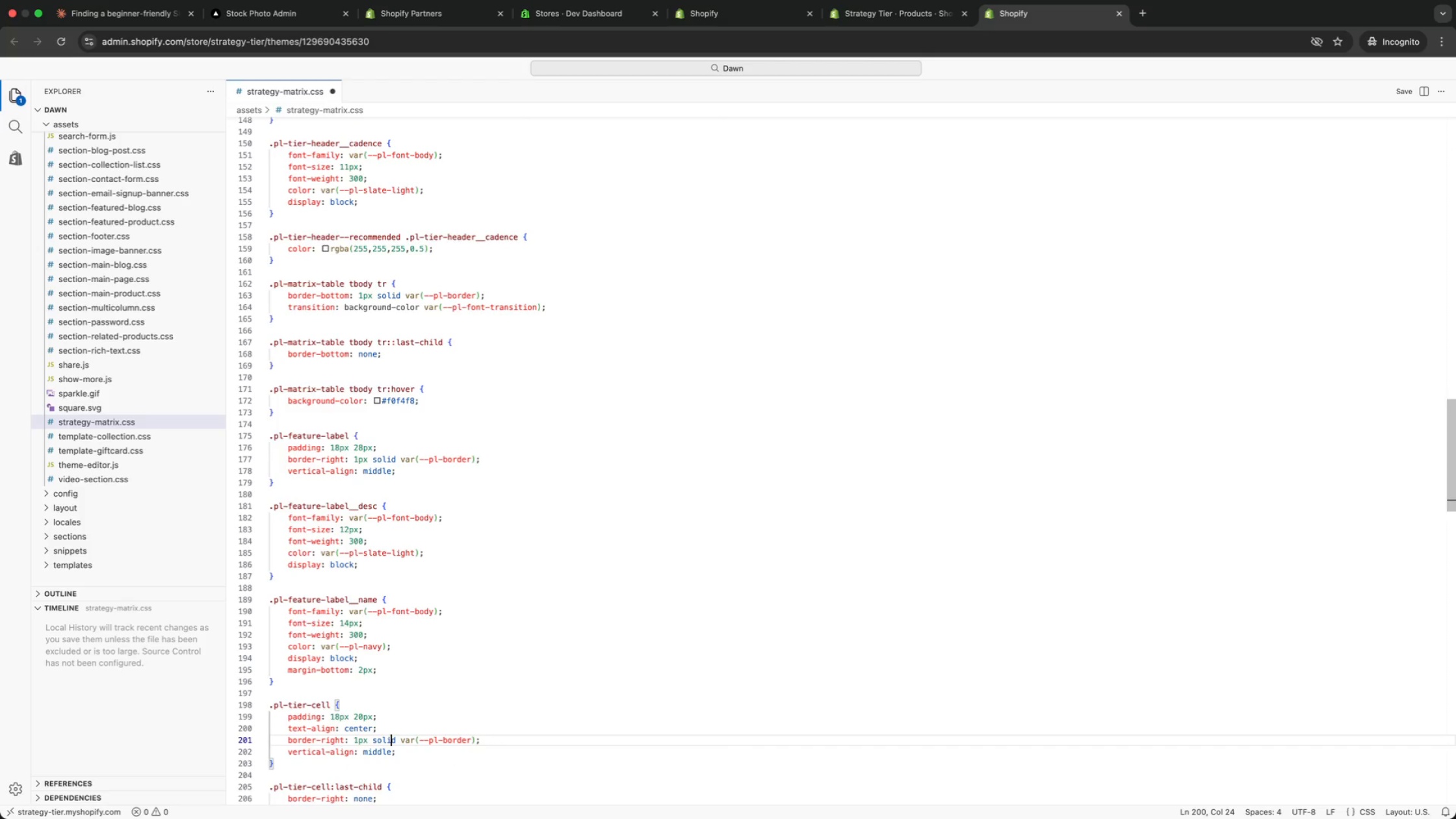 
key(ArrowDown)
 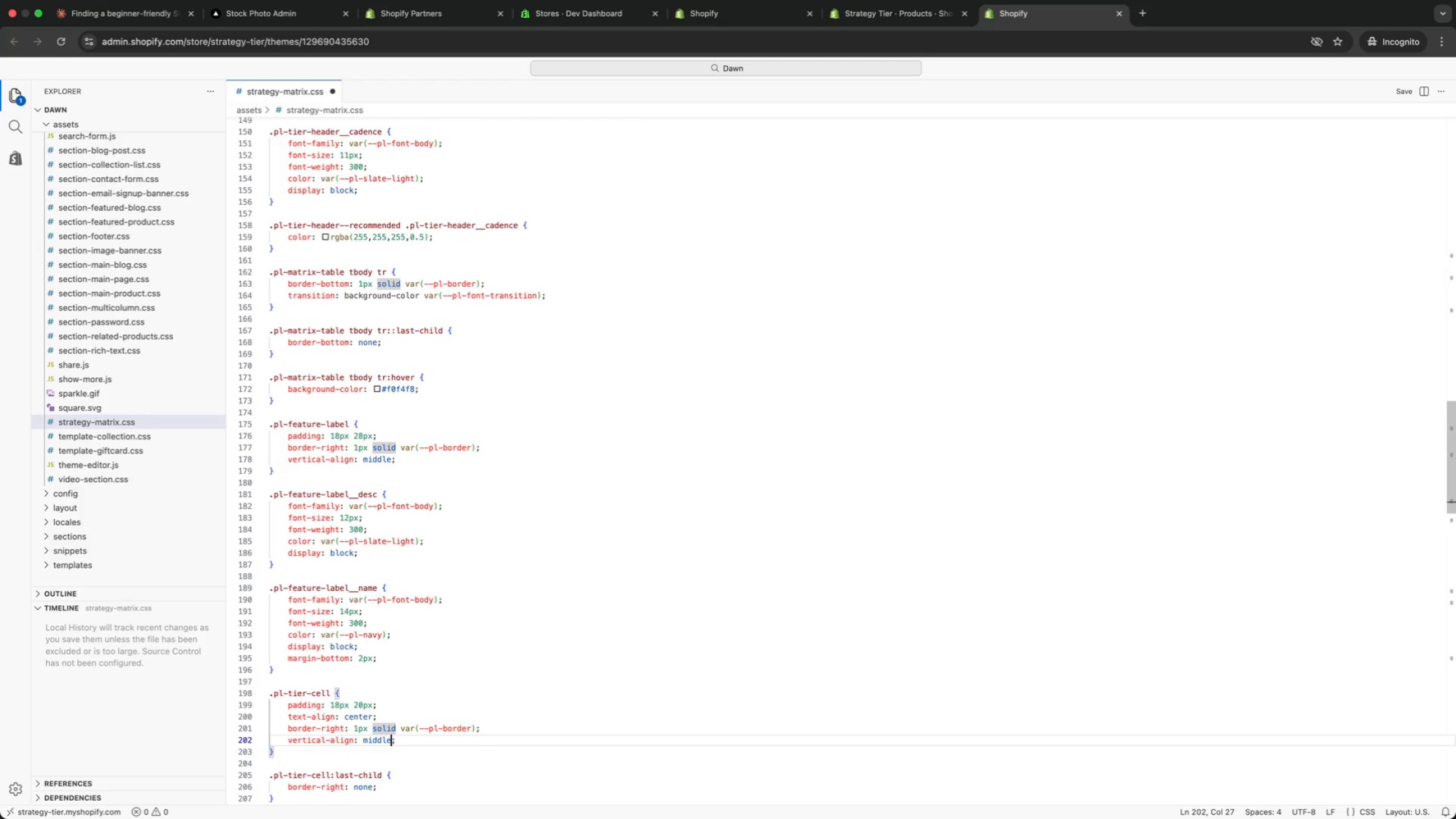 
key(ArrowDown)
 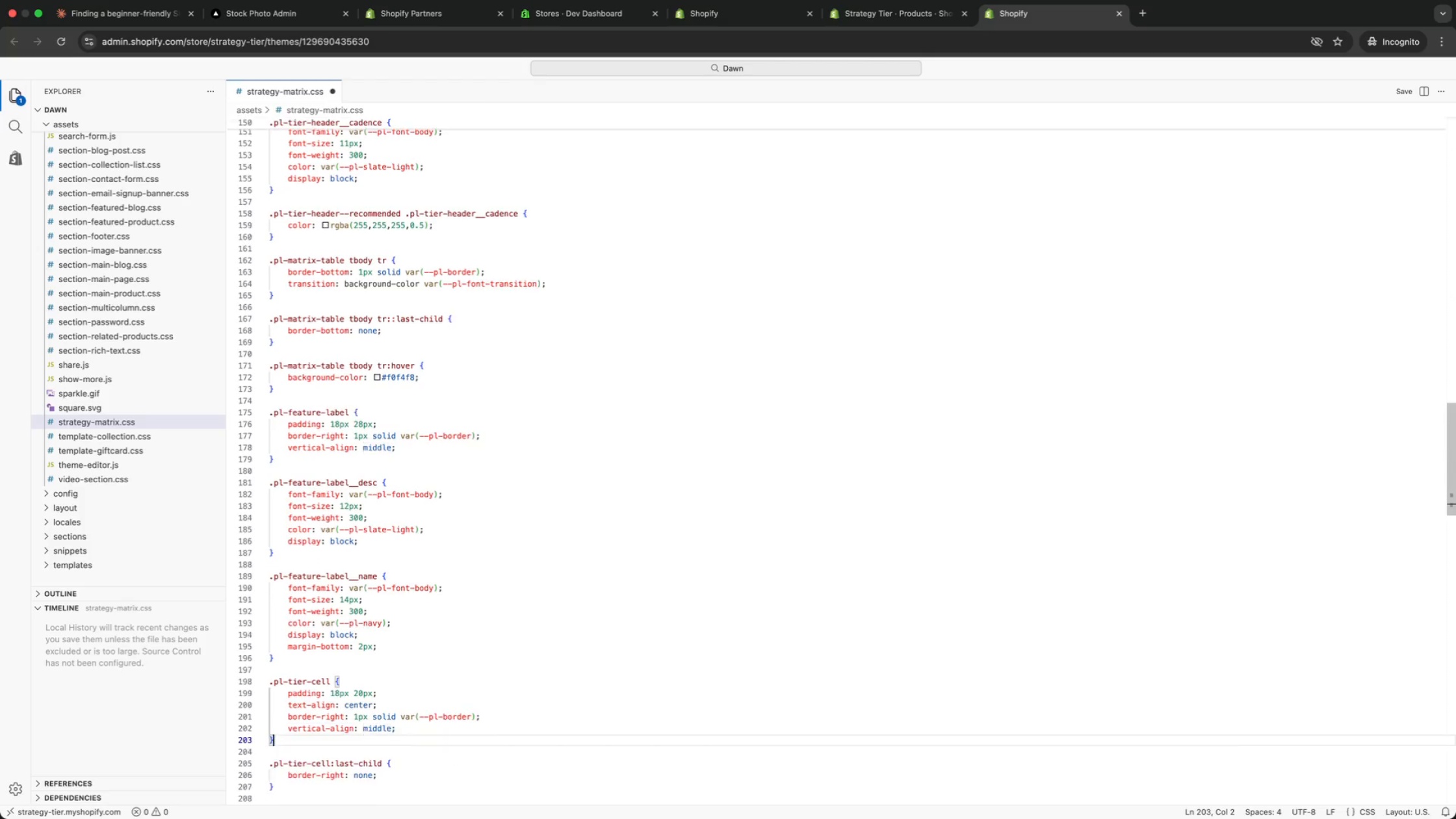 
key(ArrowDown)
 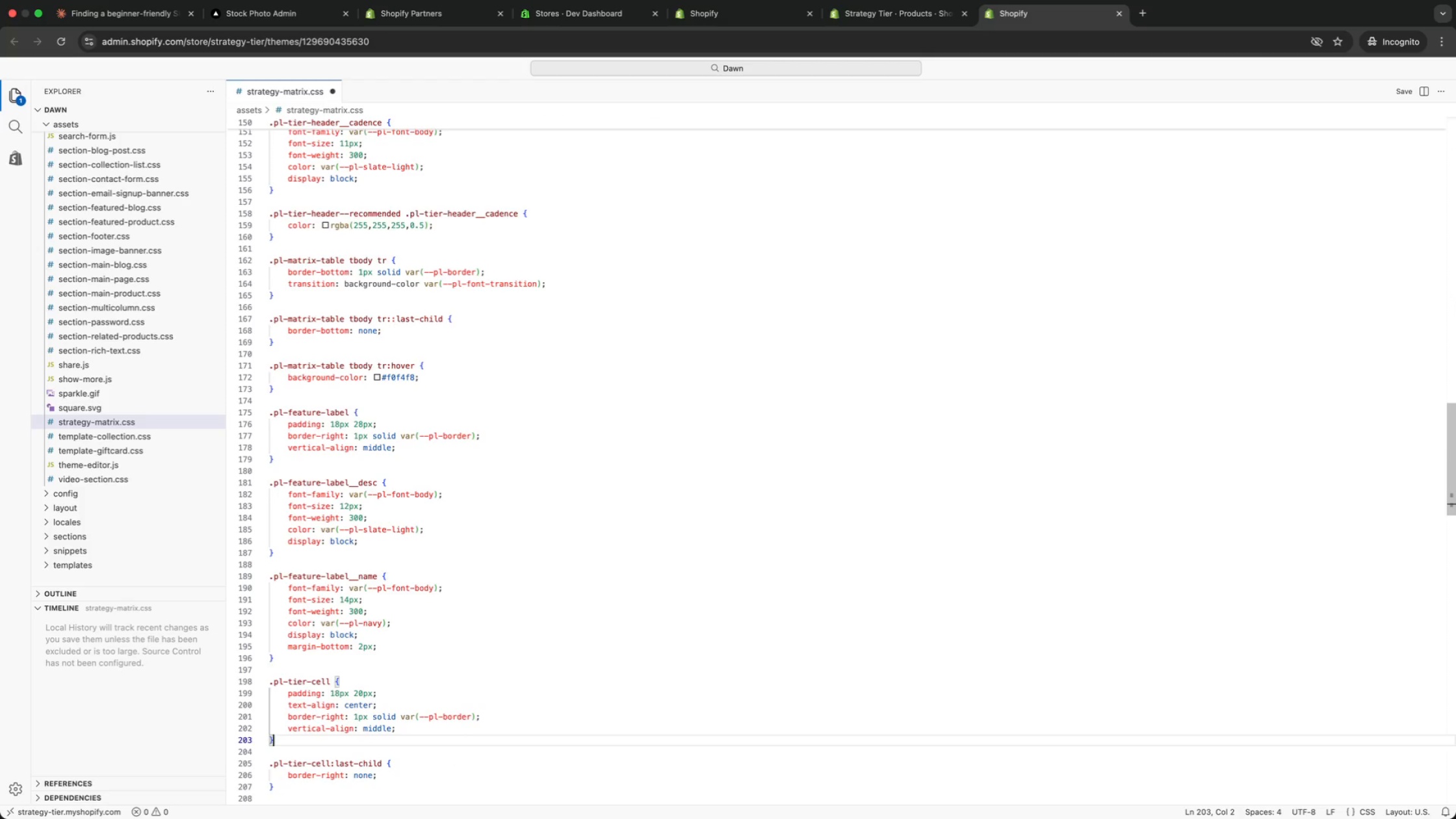 
key(ArrowDown)
 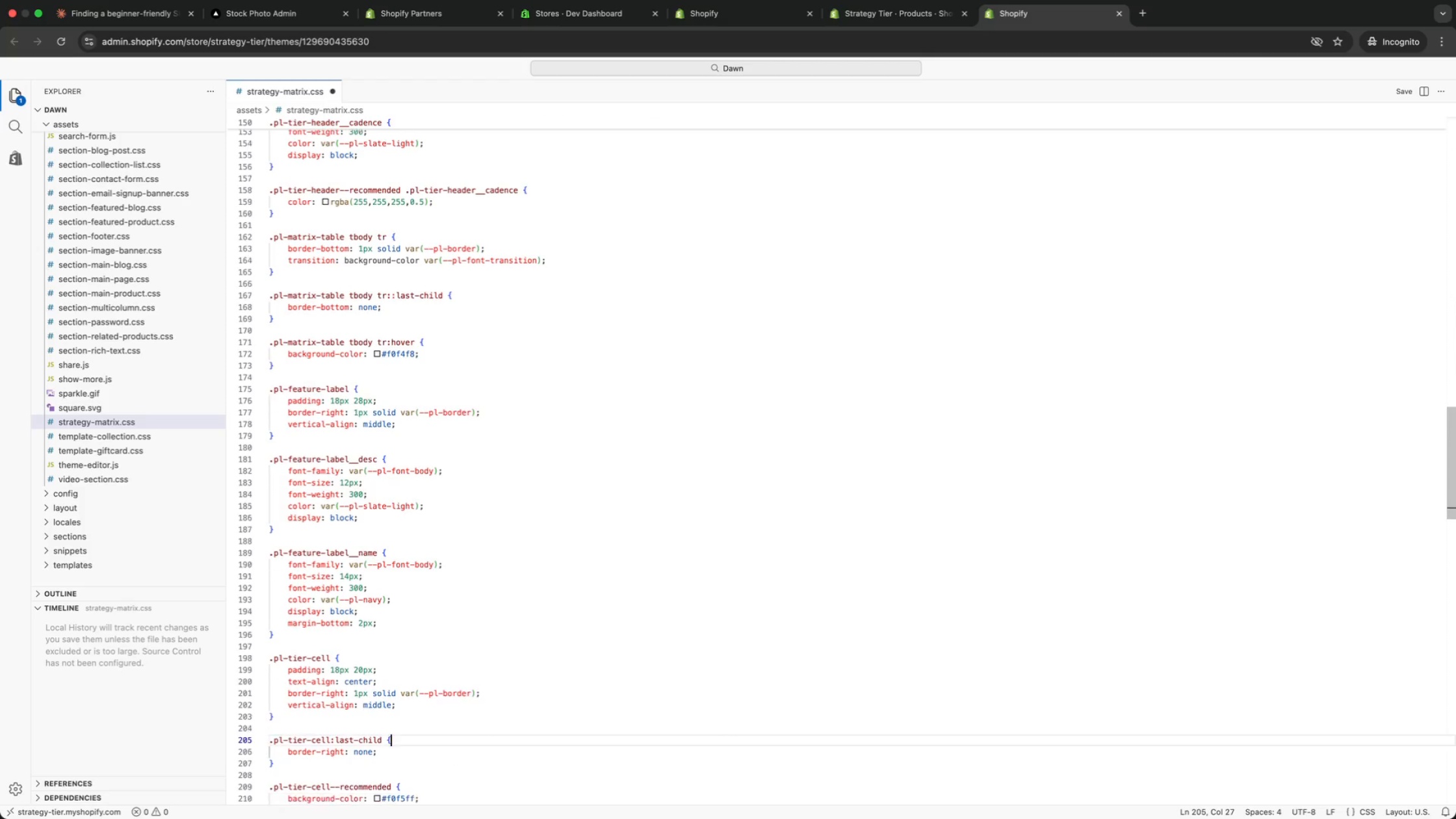 
key(ArrowDown)
 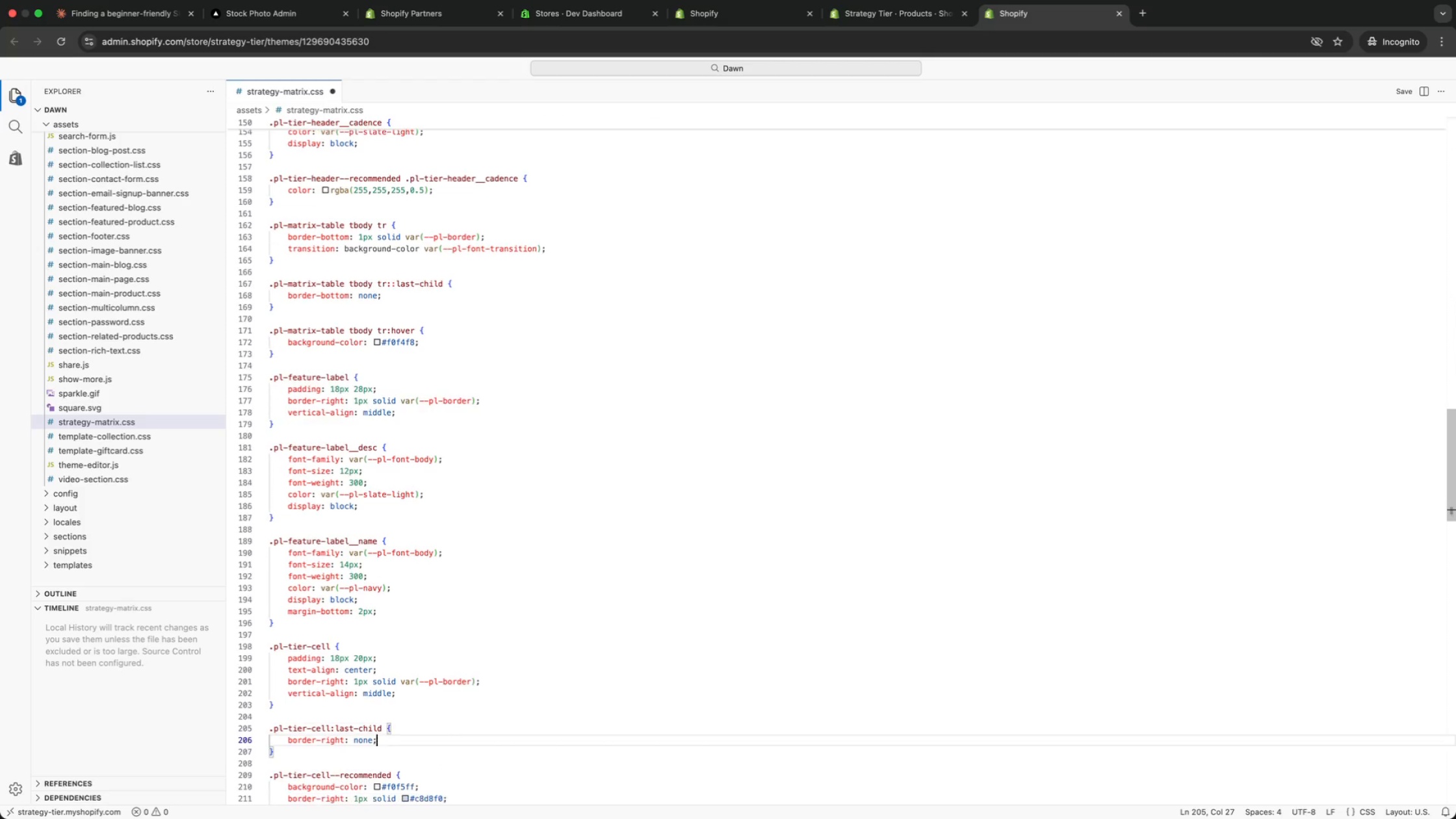 
key(ArrowDown)
 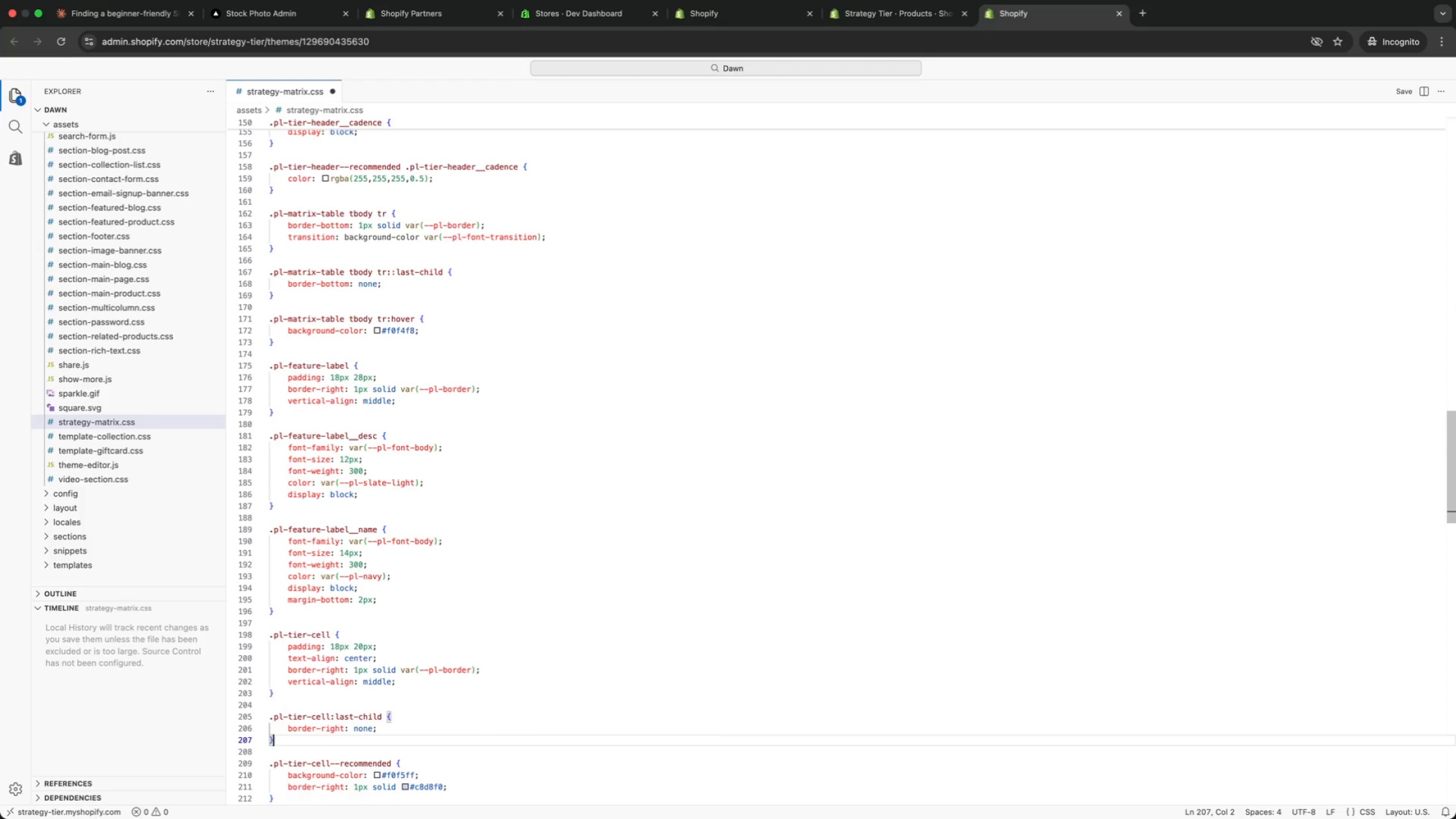 
key(ArrowDown)
 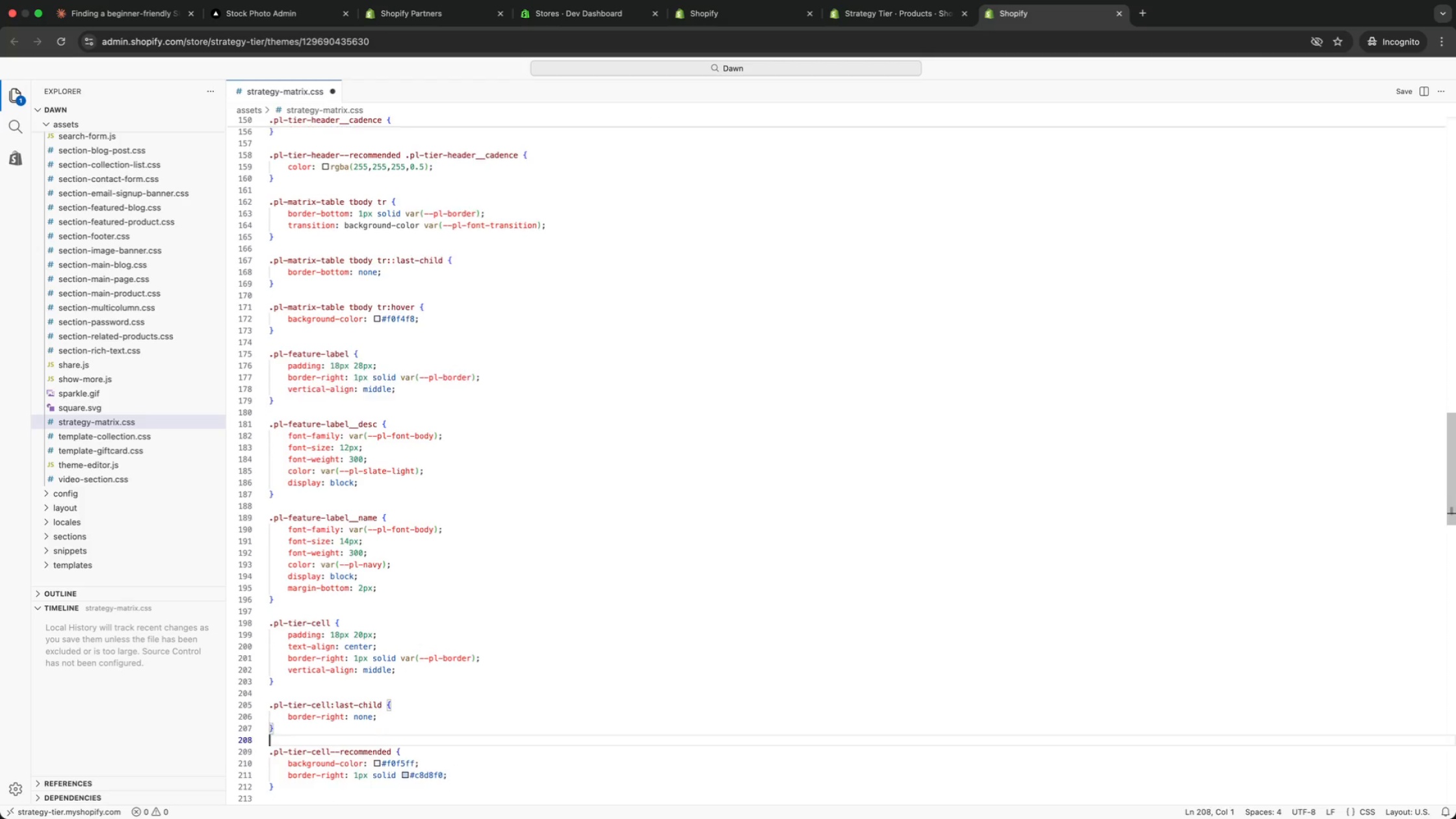 
key(ArrowDown)
 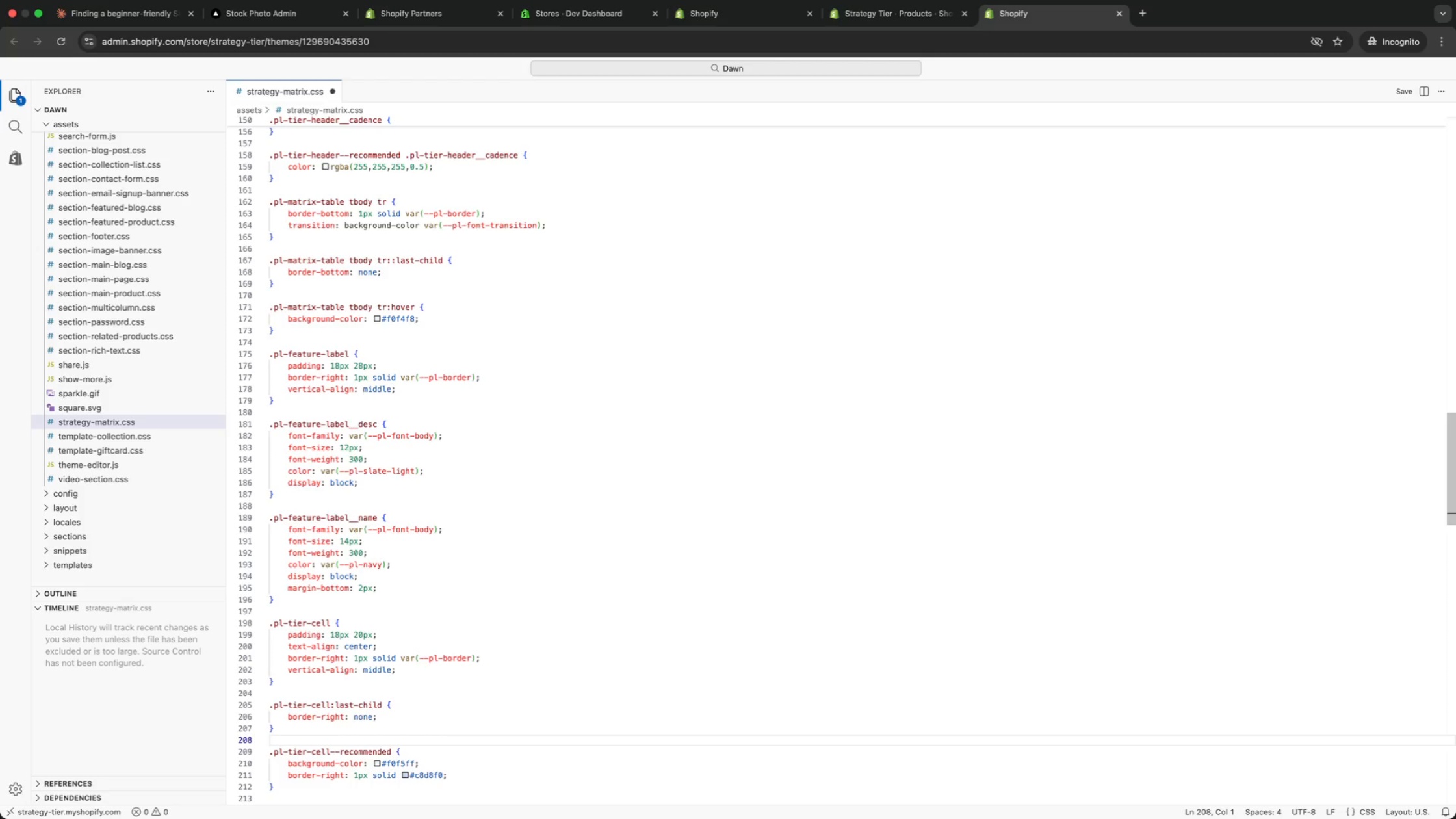 
key(ArrowDown)
 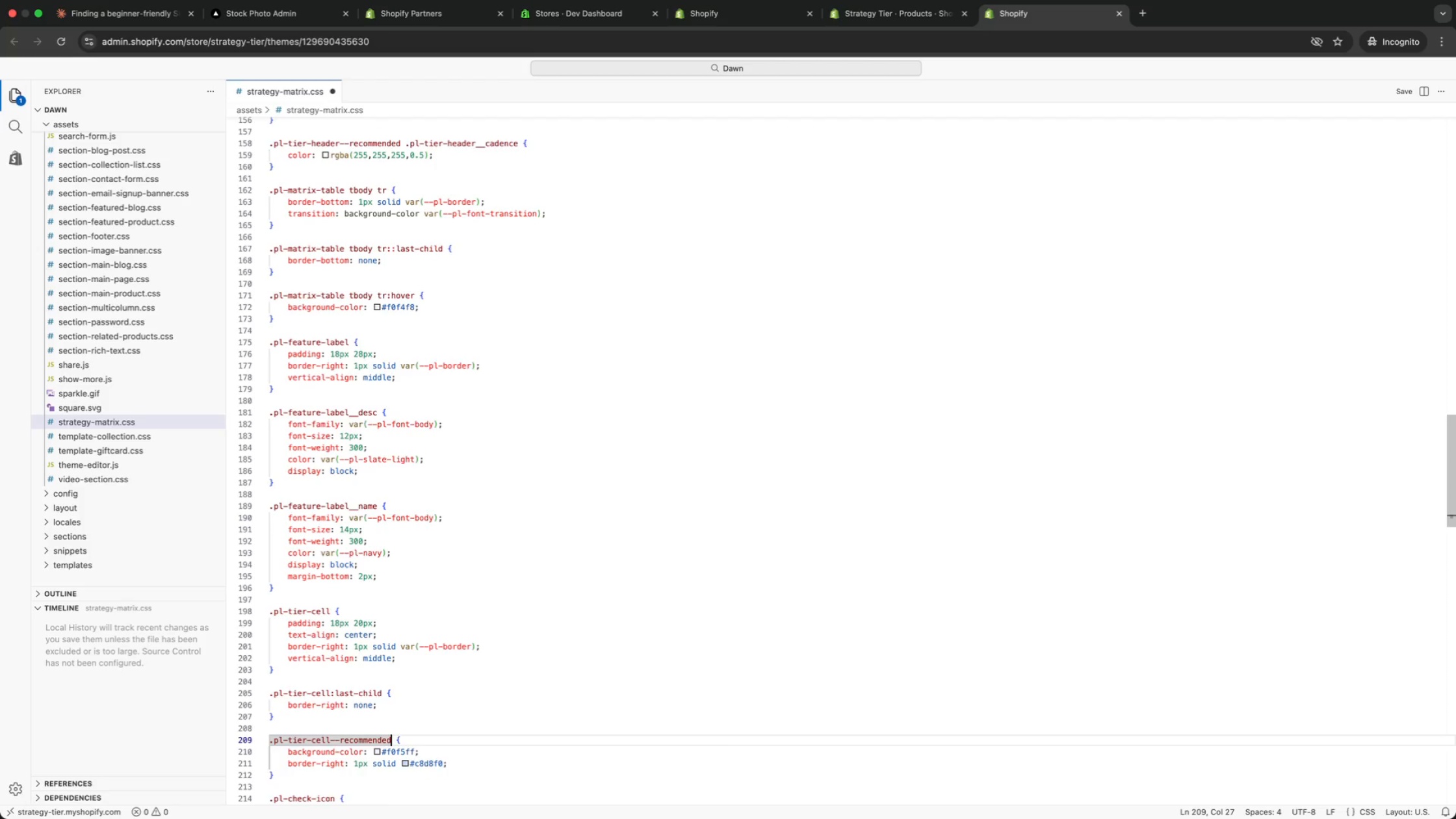 
key(ArrowDown)
 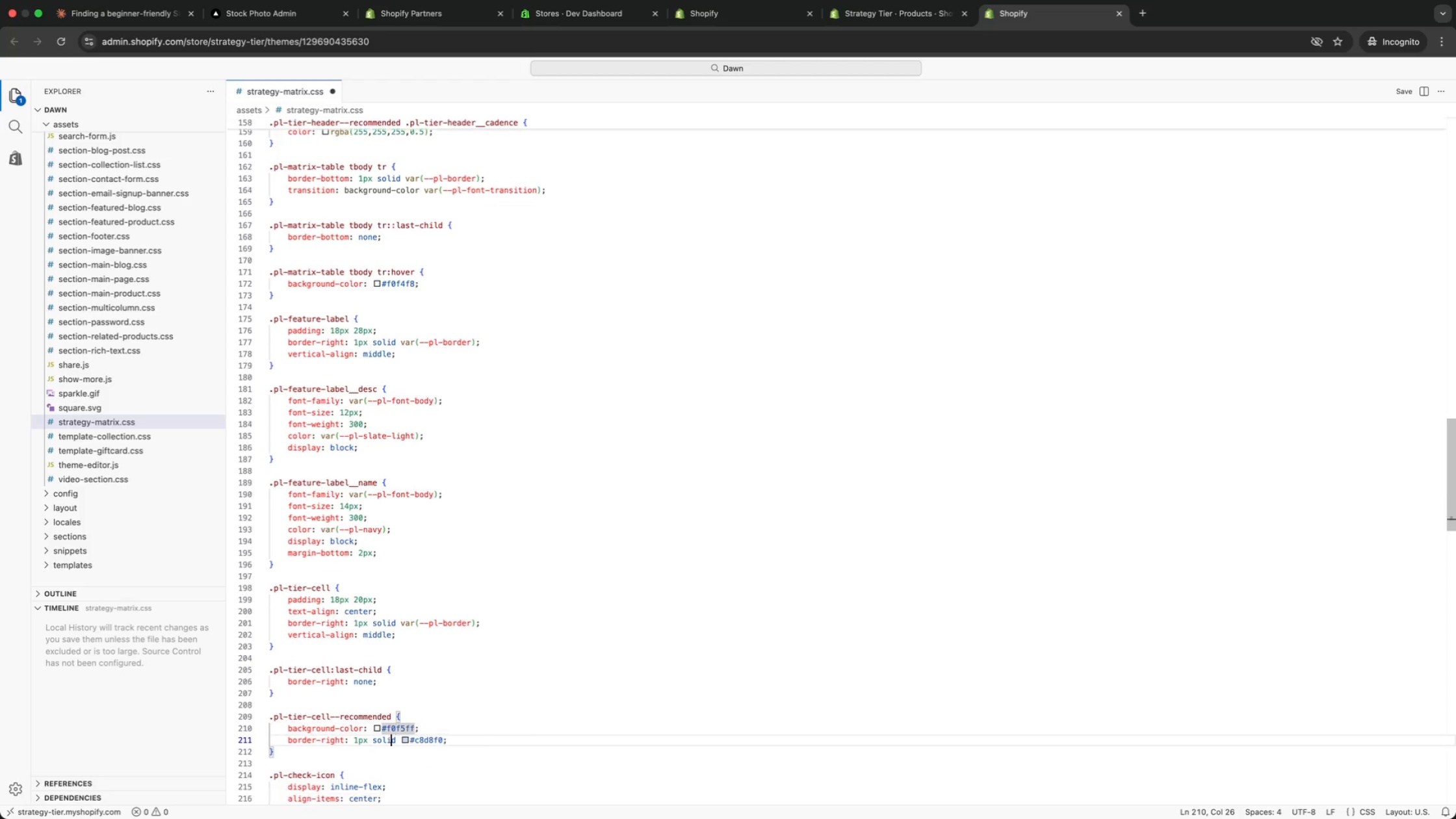 
key(ArrowDown)
 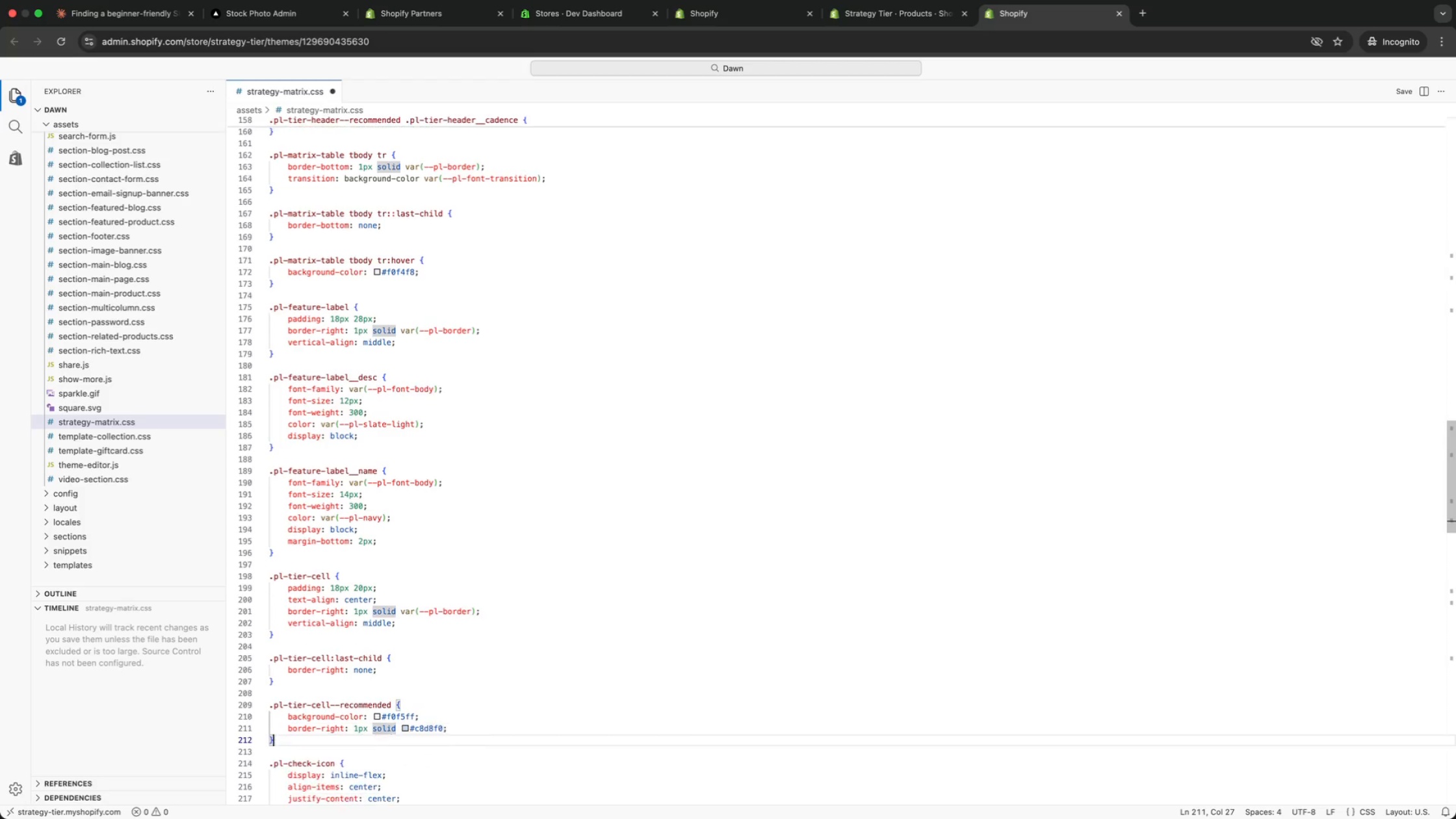 
key(ArrowDown)
 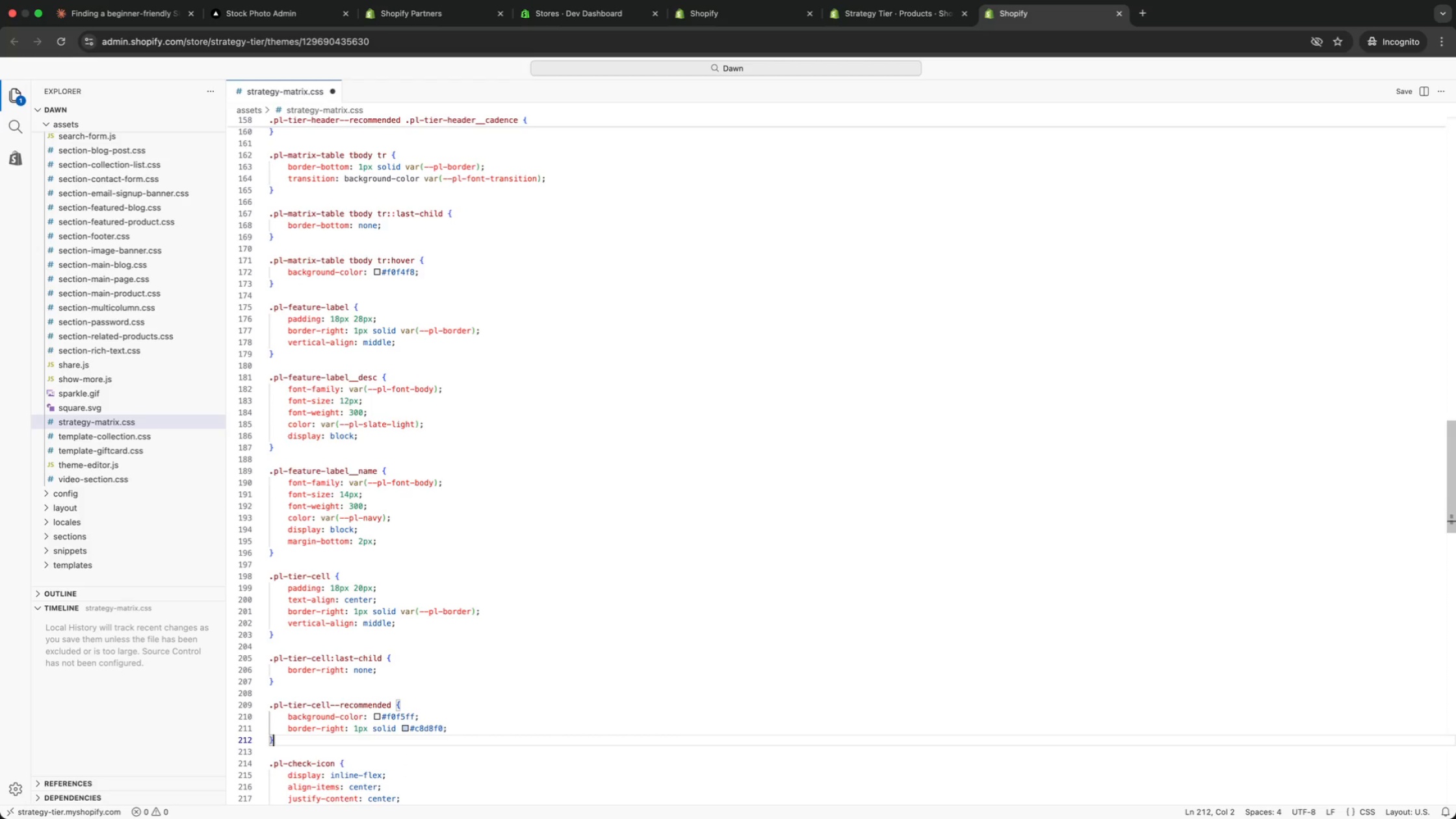 
key(ArrowDown)
 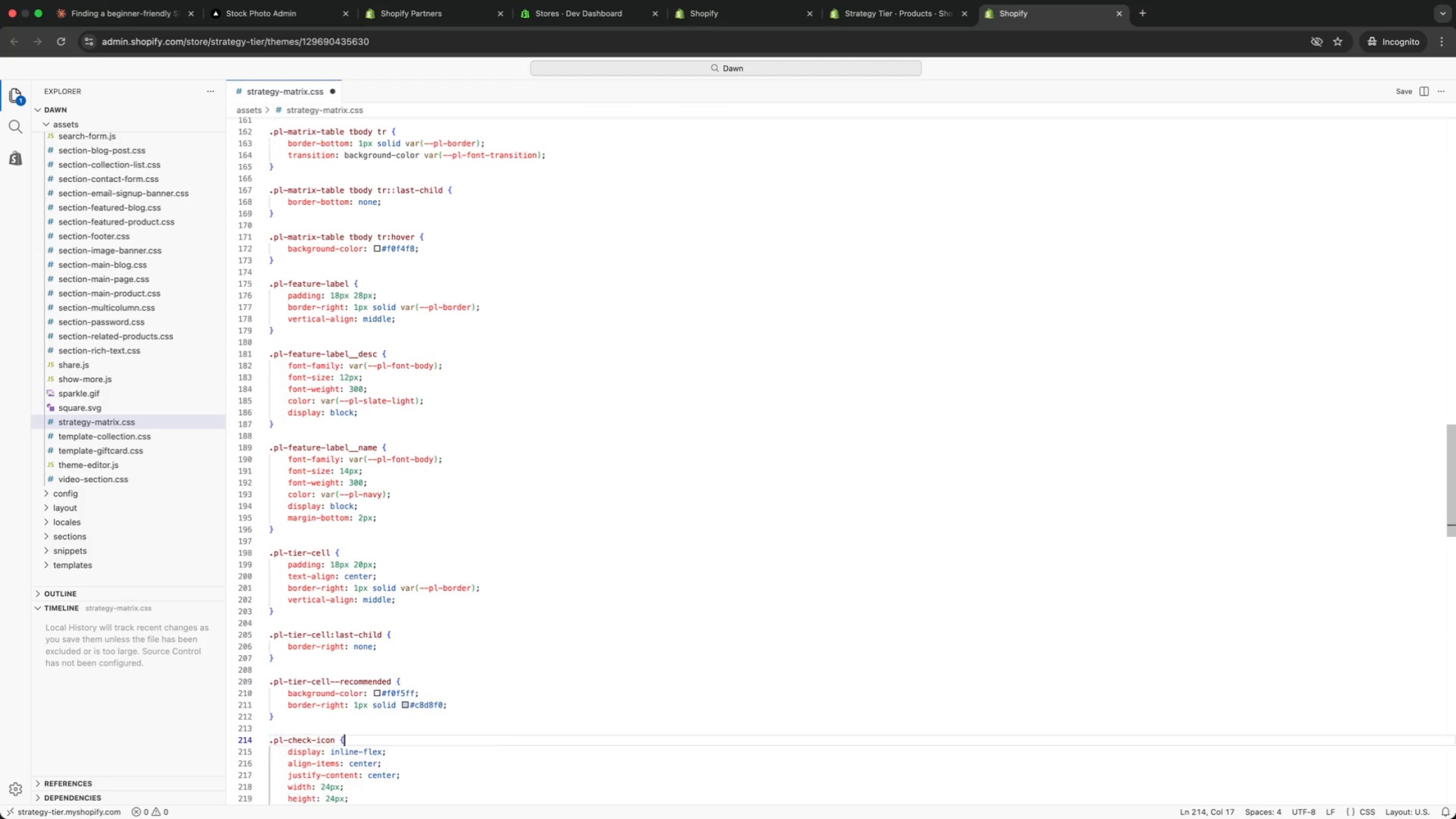 
key(ArrowDown)
 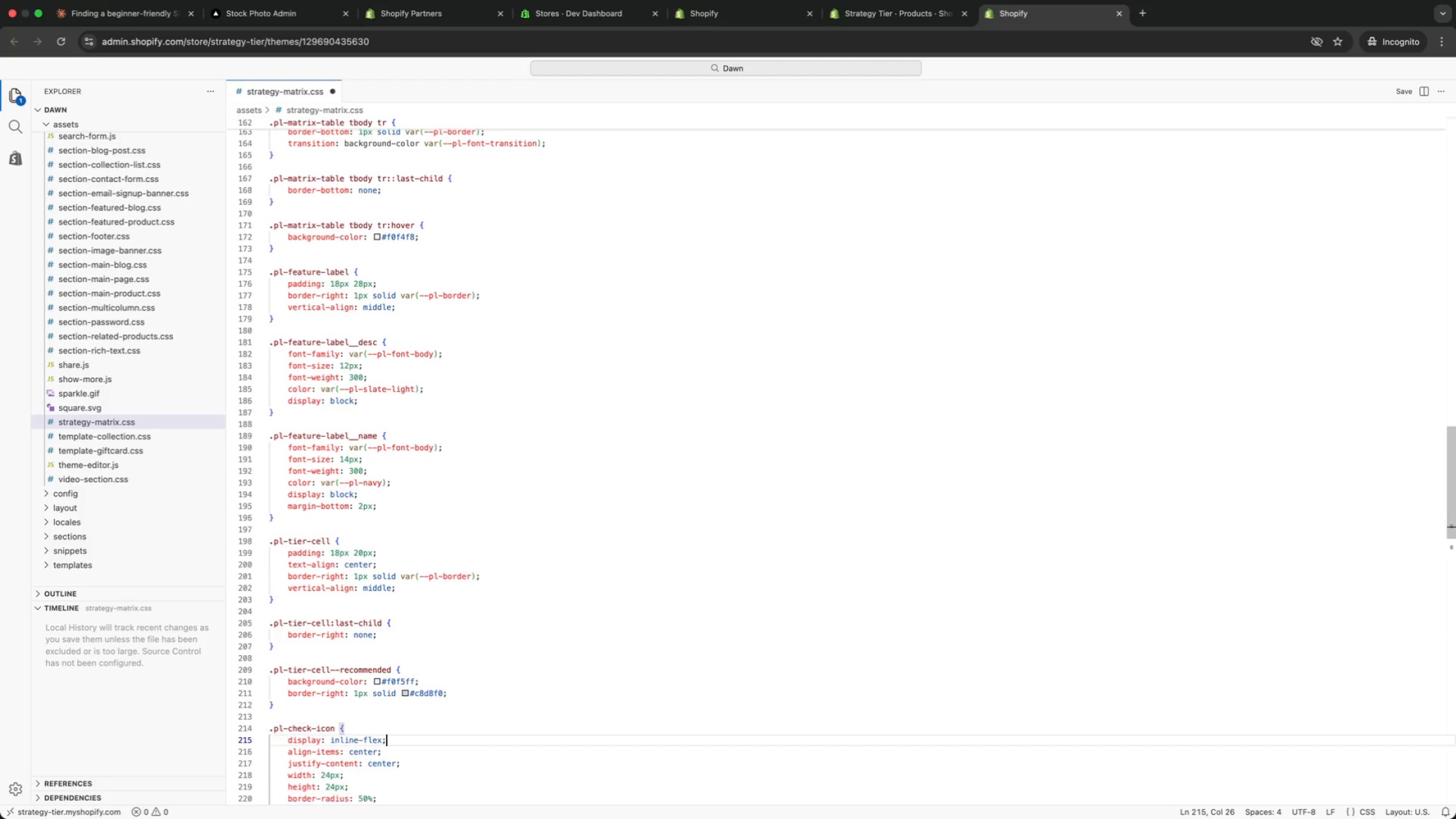 
key(ArrowDown)
 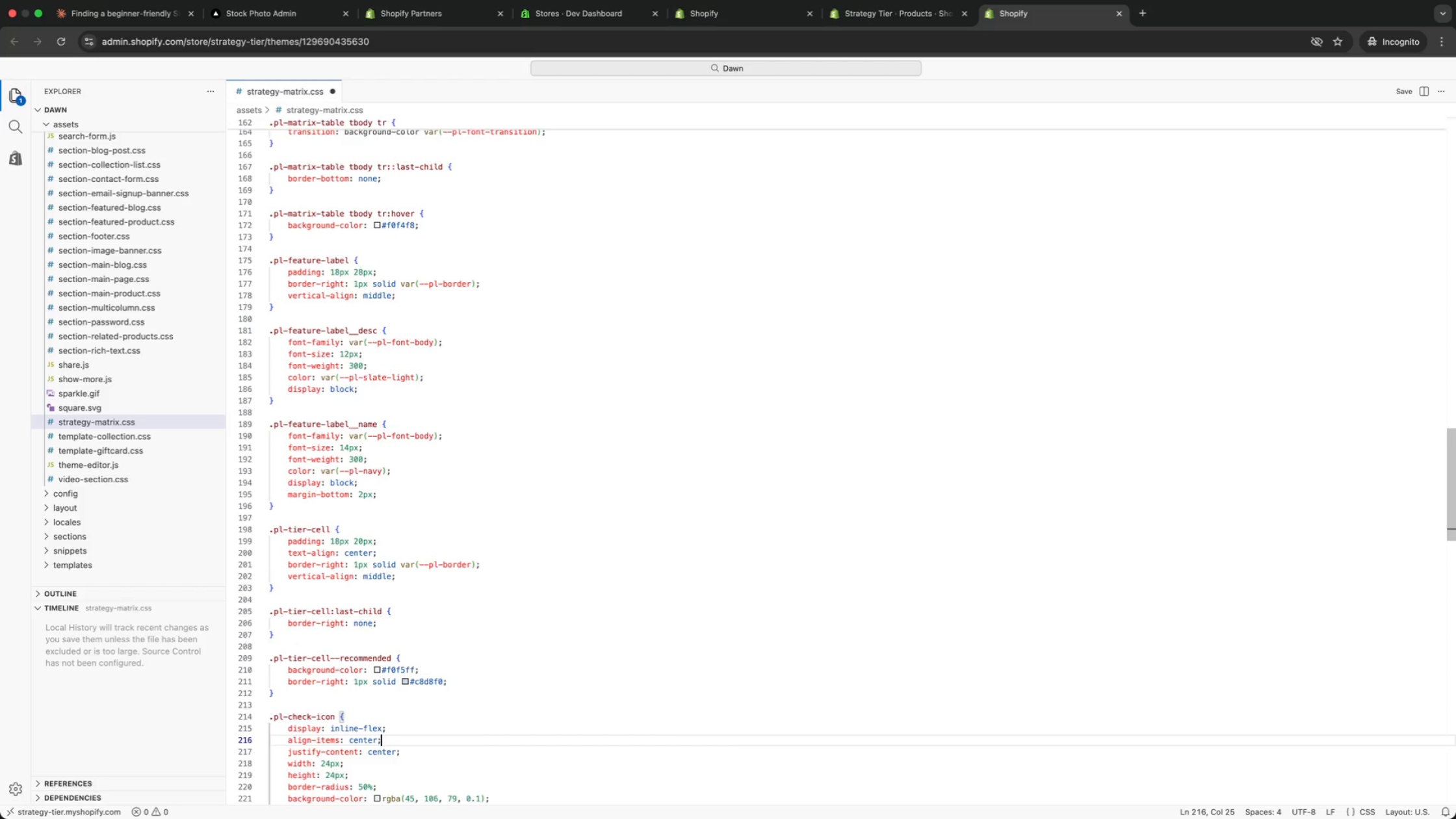 
key(ArrowDown)
 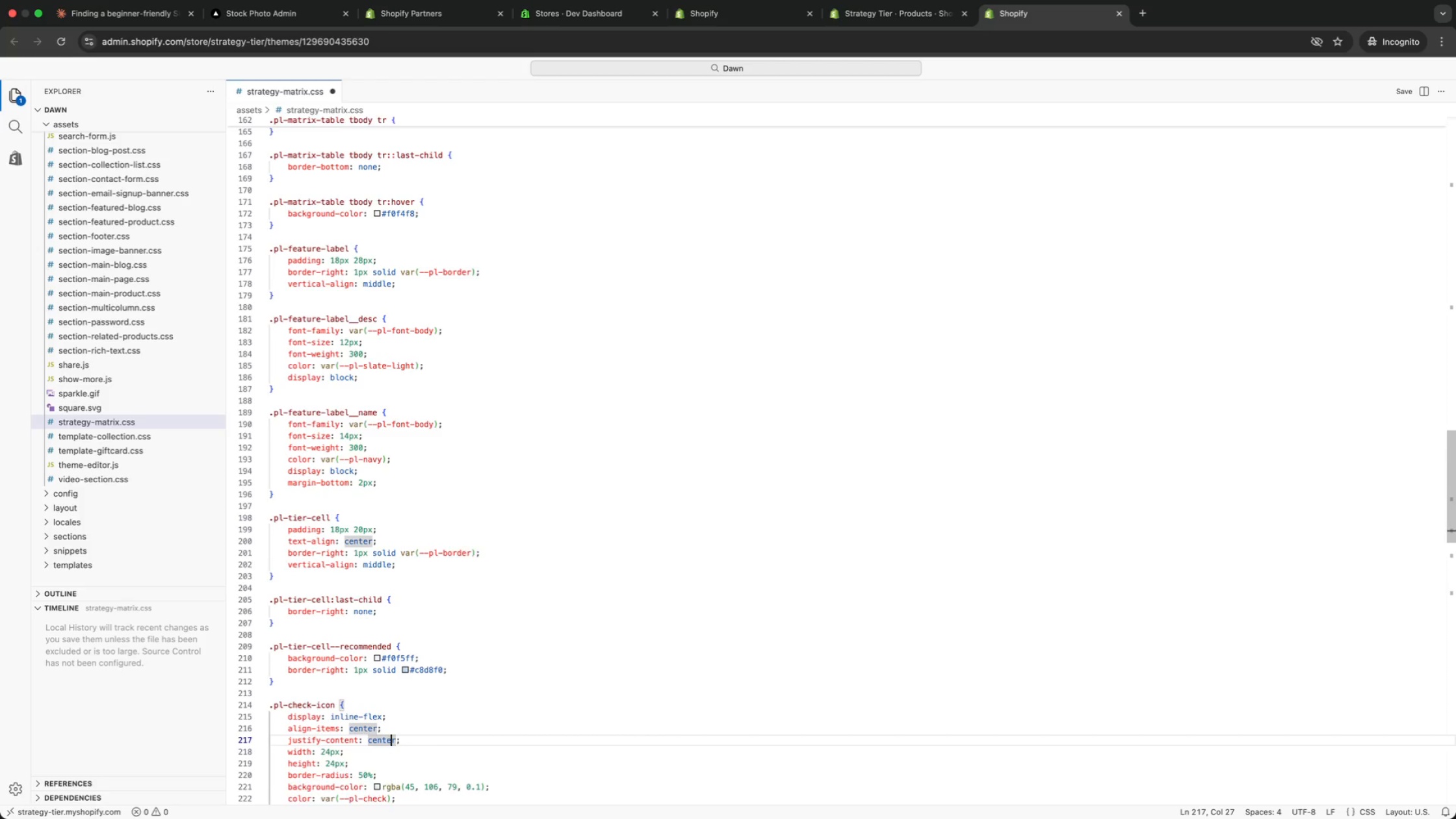 
key(ArrowDown)
 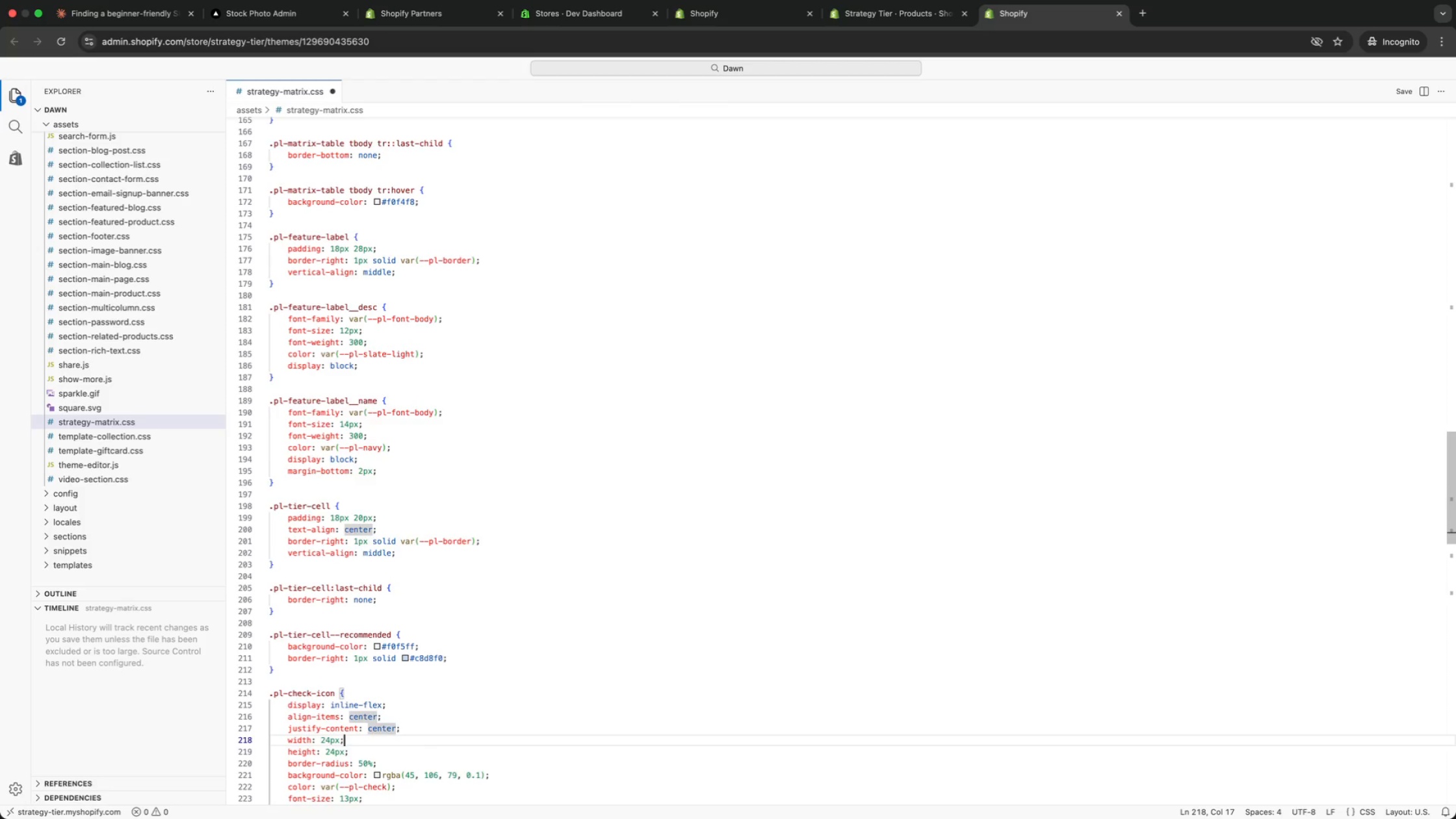 
key(ArrowDown)
 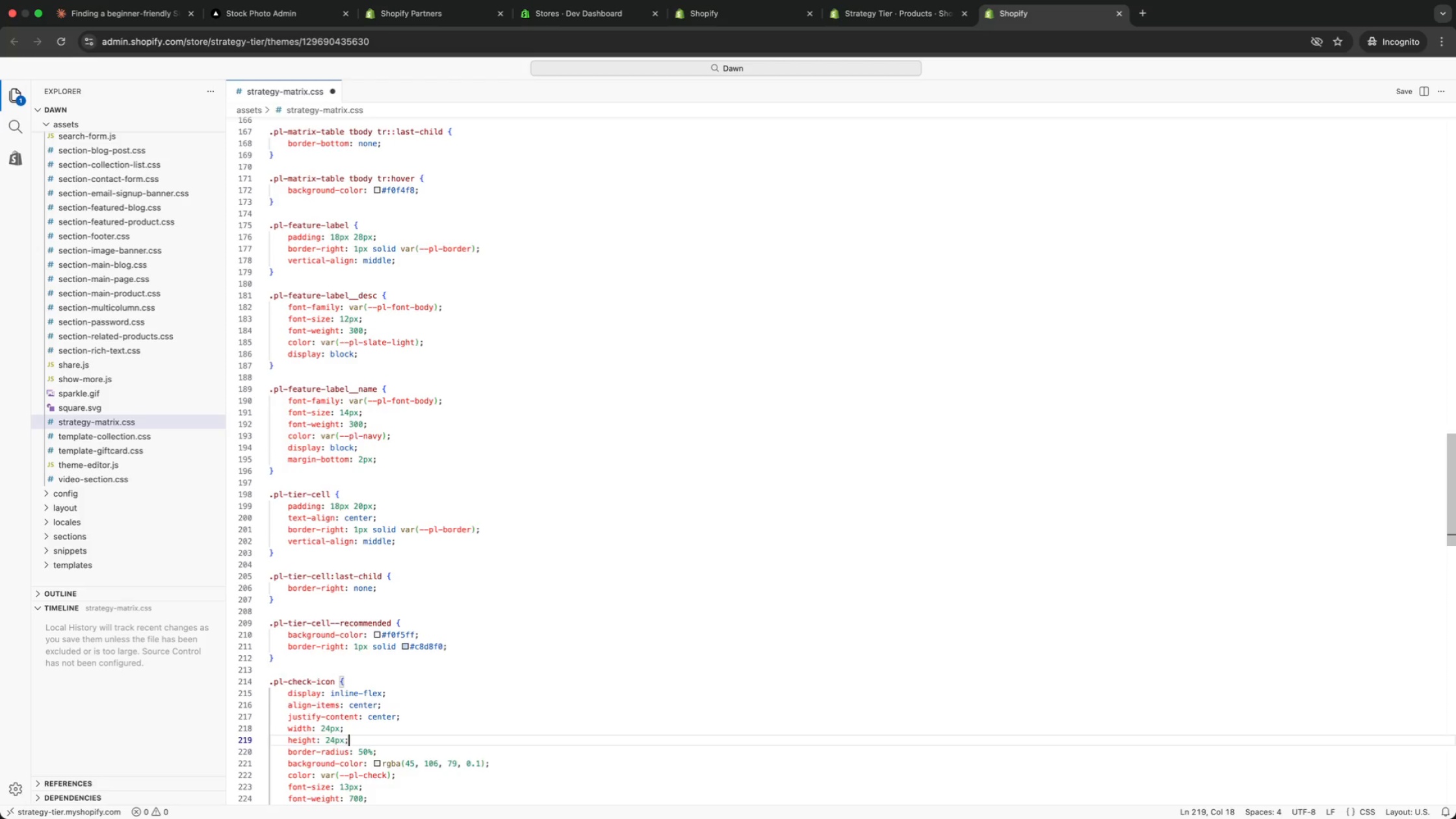 
key(ArrowDown)
 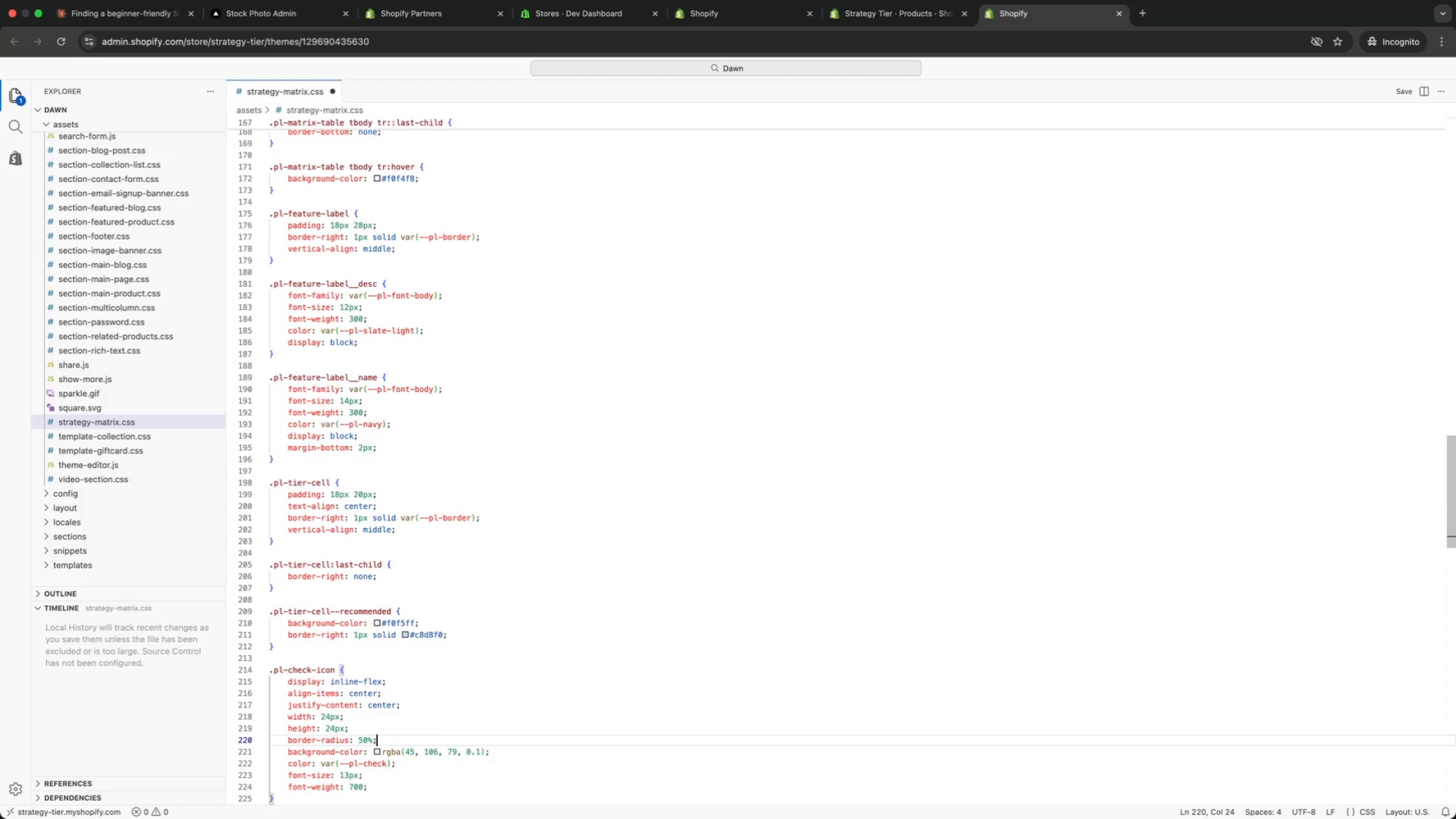 
key(ArrowDown)
 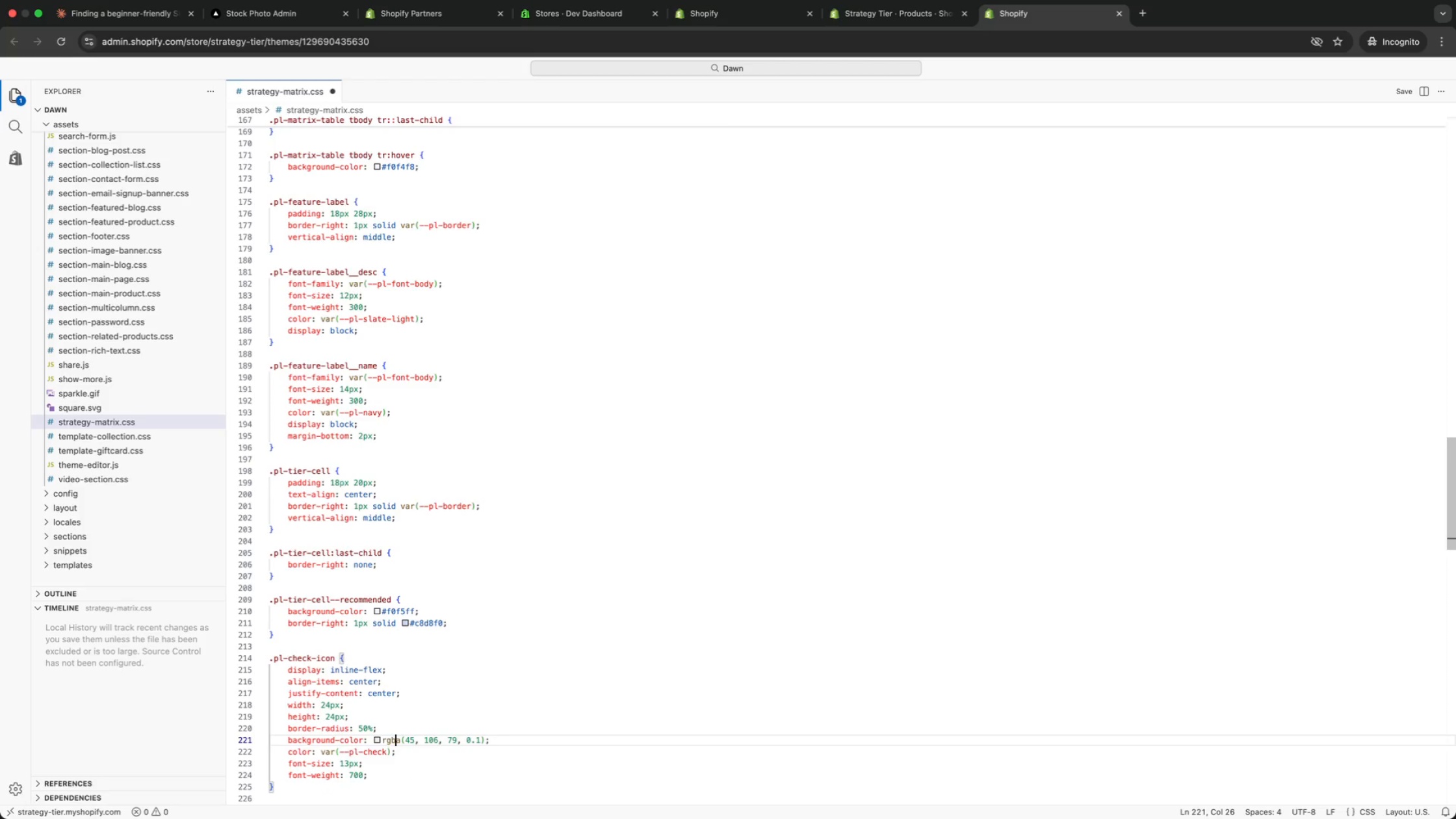 
key(ArrowDown)
 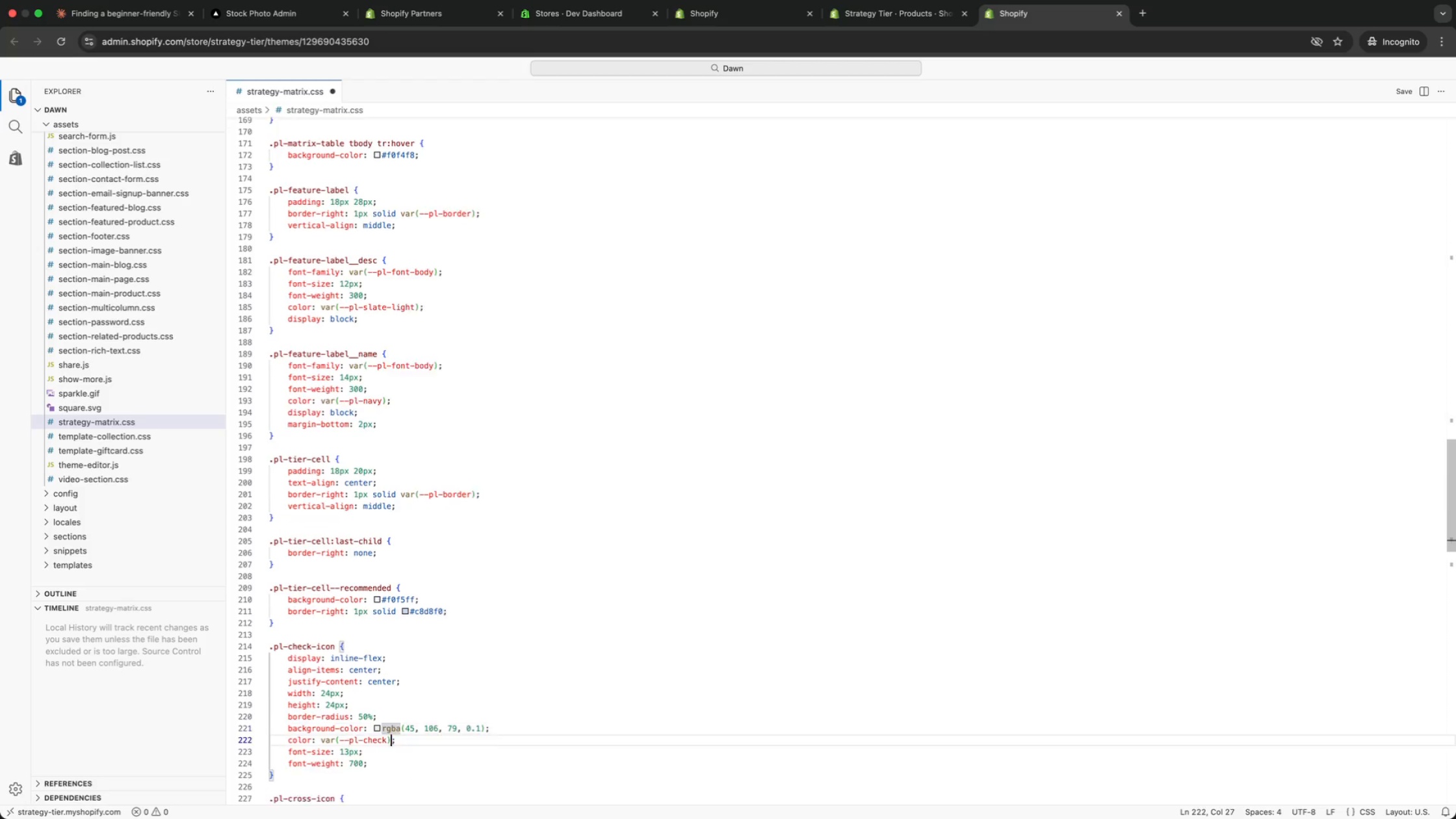 
key(ArrowDown)
 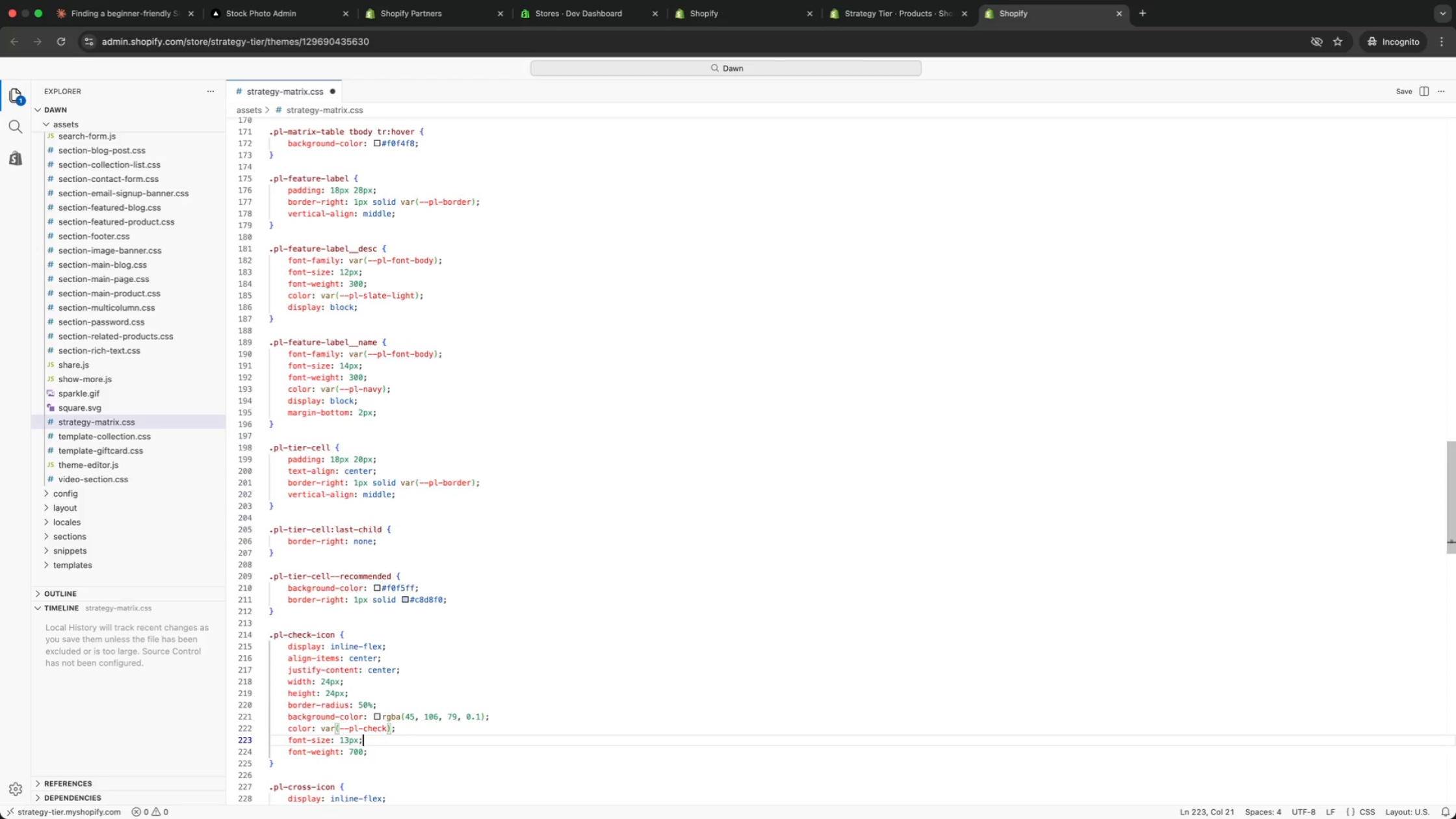 
key(ArrowDown)
 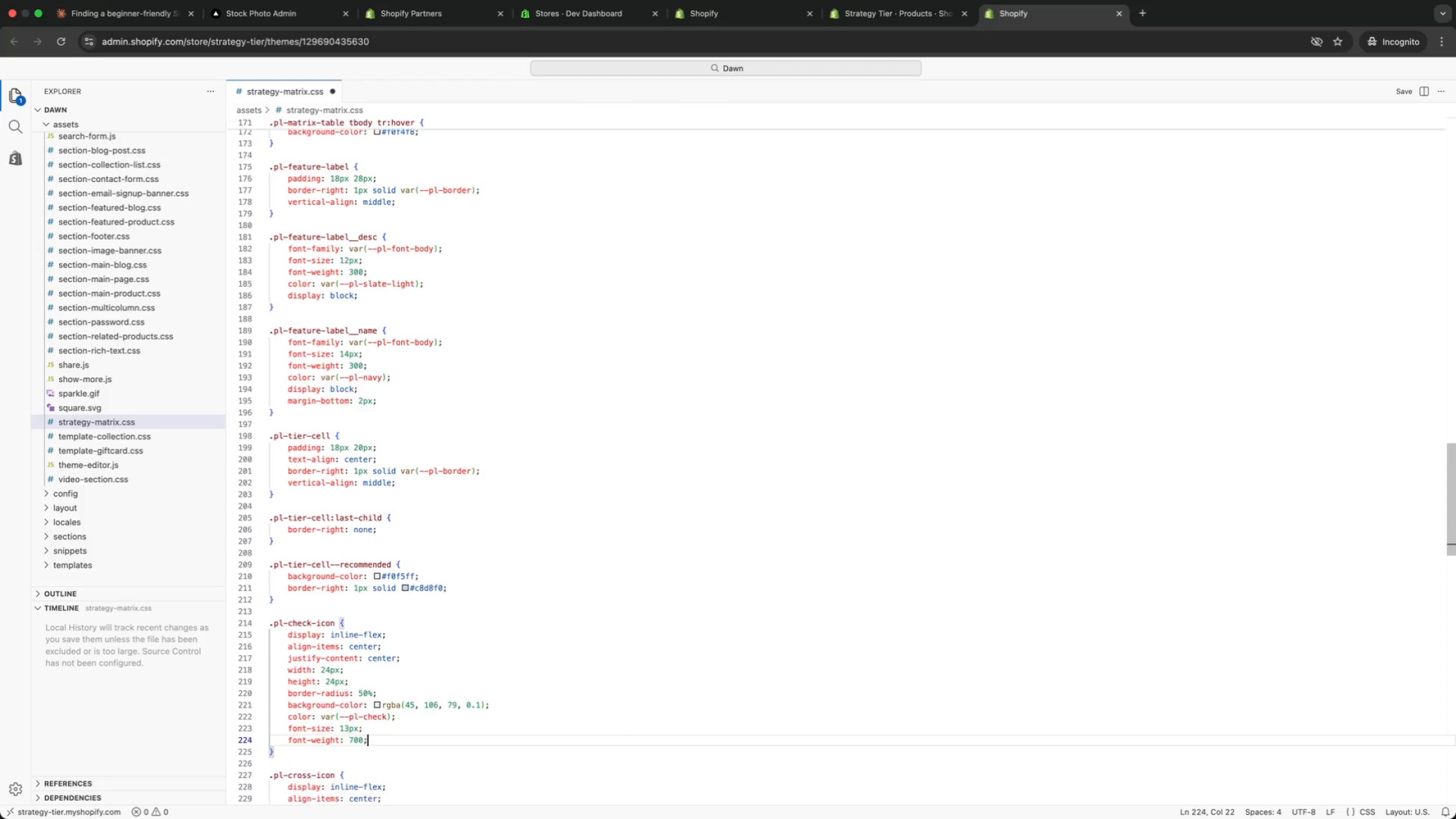 
key(ArrowDown)
 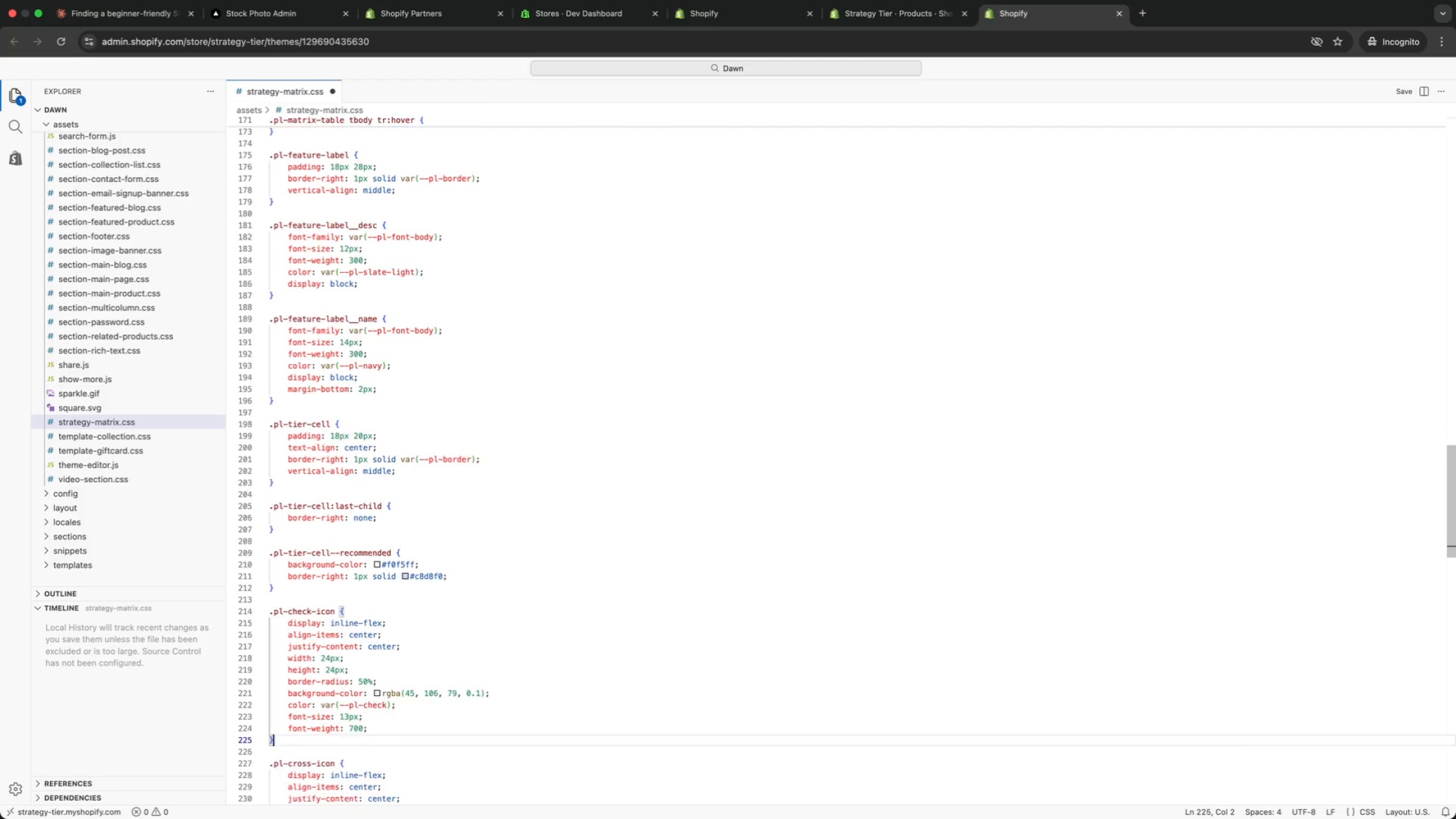 
key(ArrowDown)
 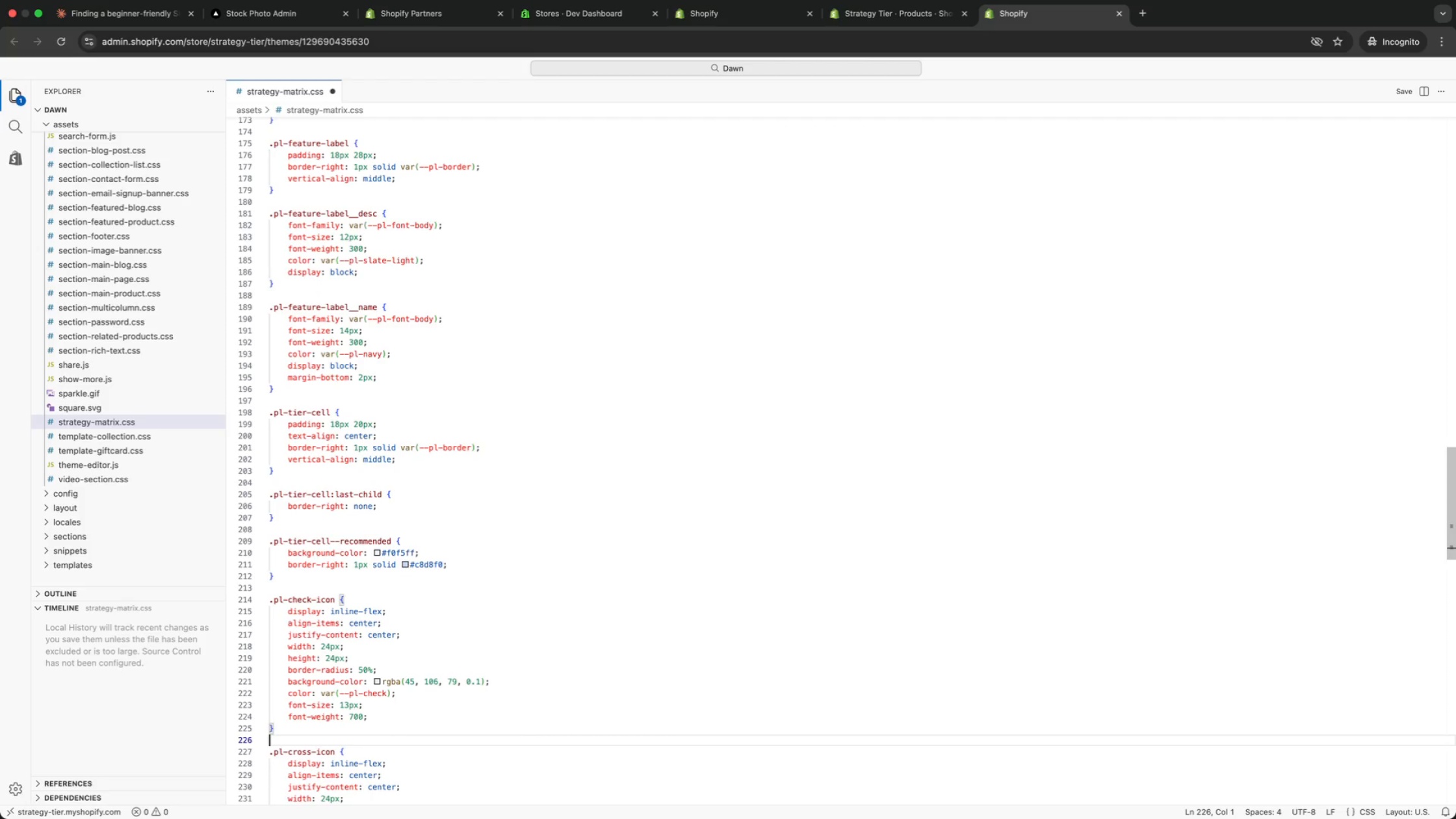 
key(ArrowDown)
 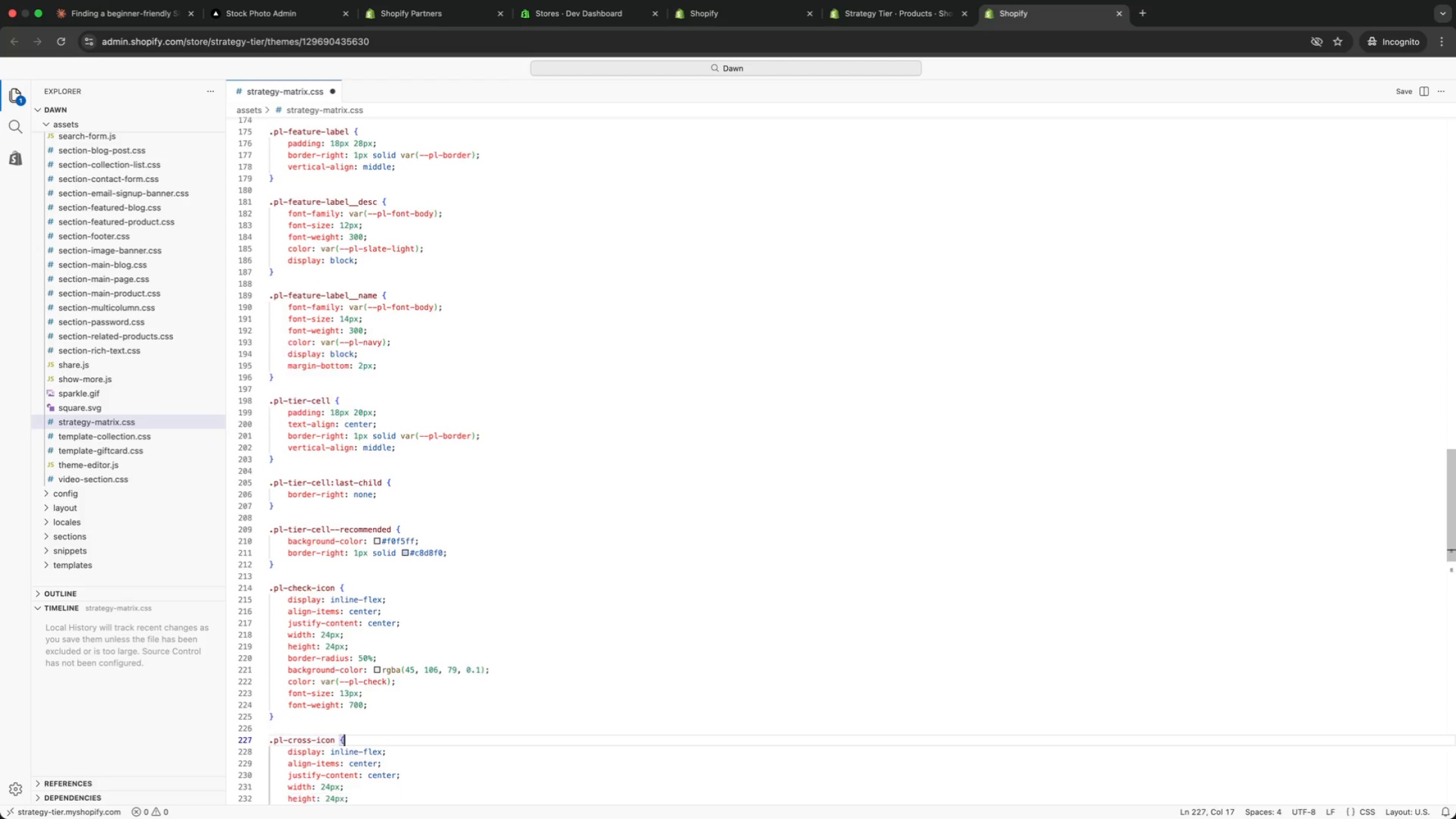 
key(ArrowDown)
 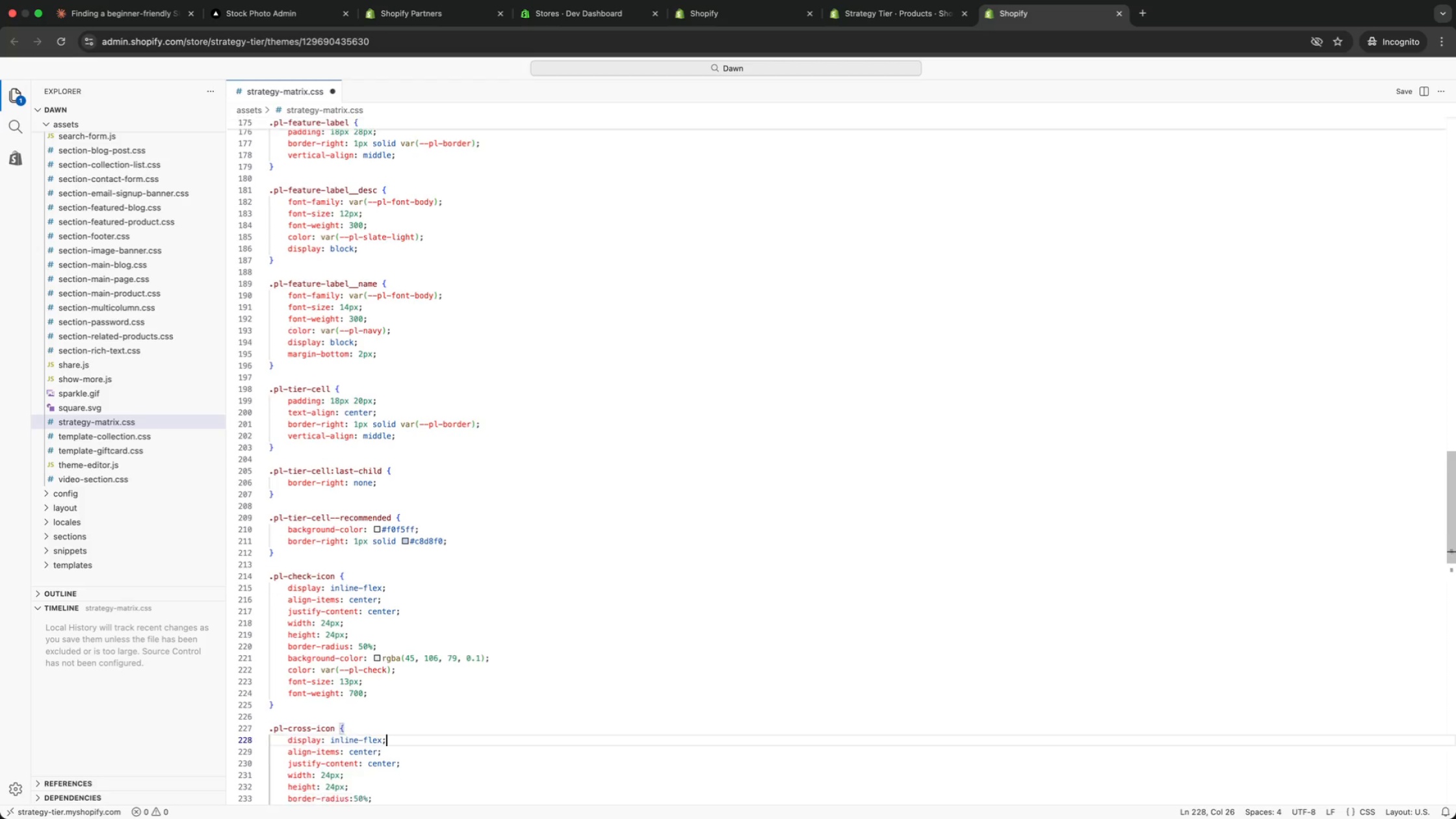 
key(ArrowDown)
 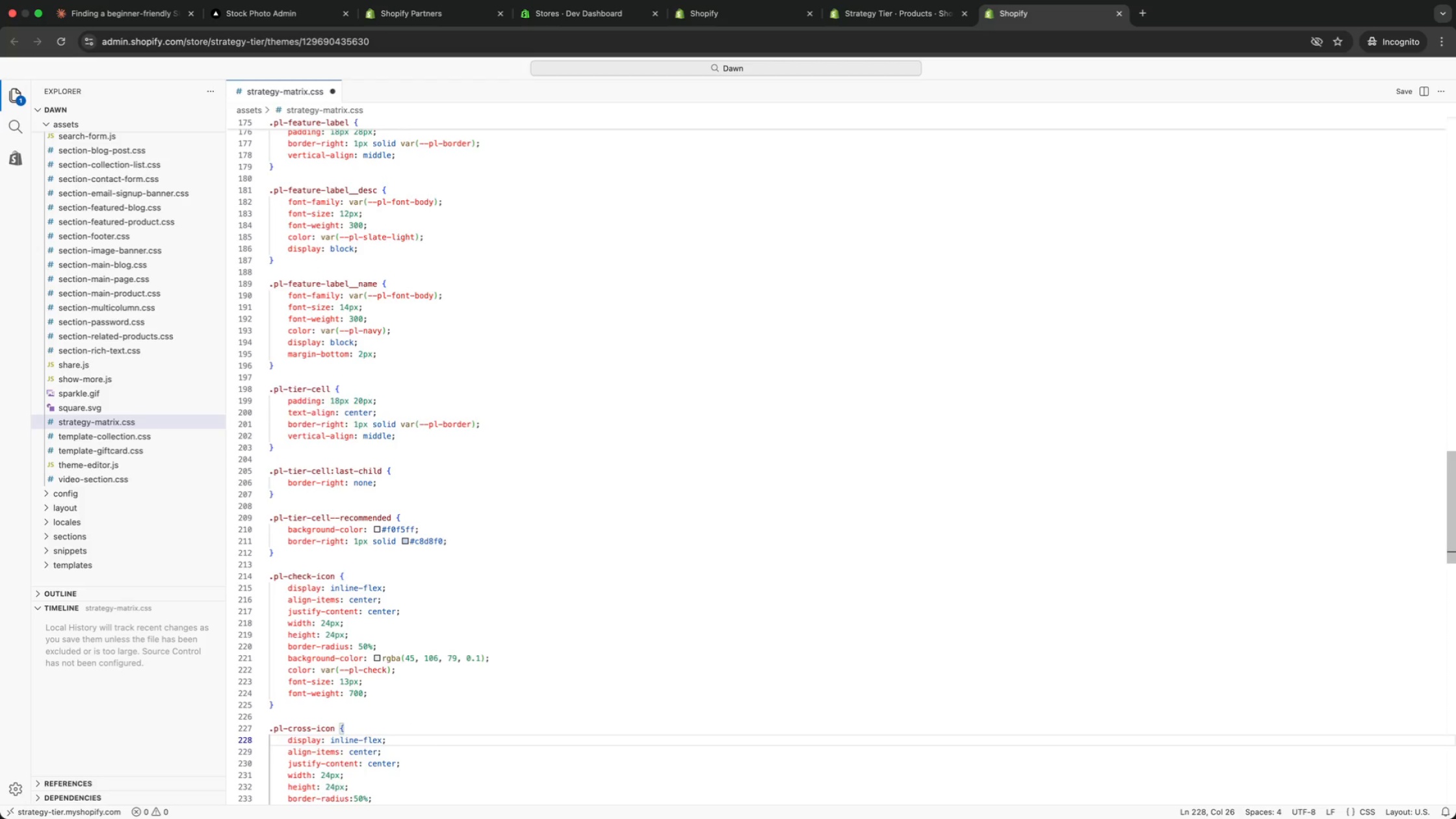 
key(ArrowDown)
 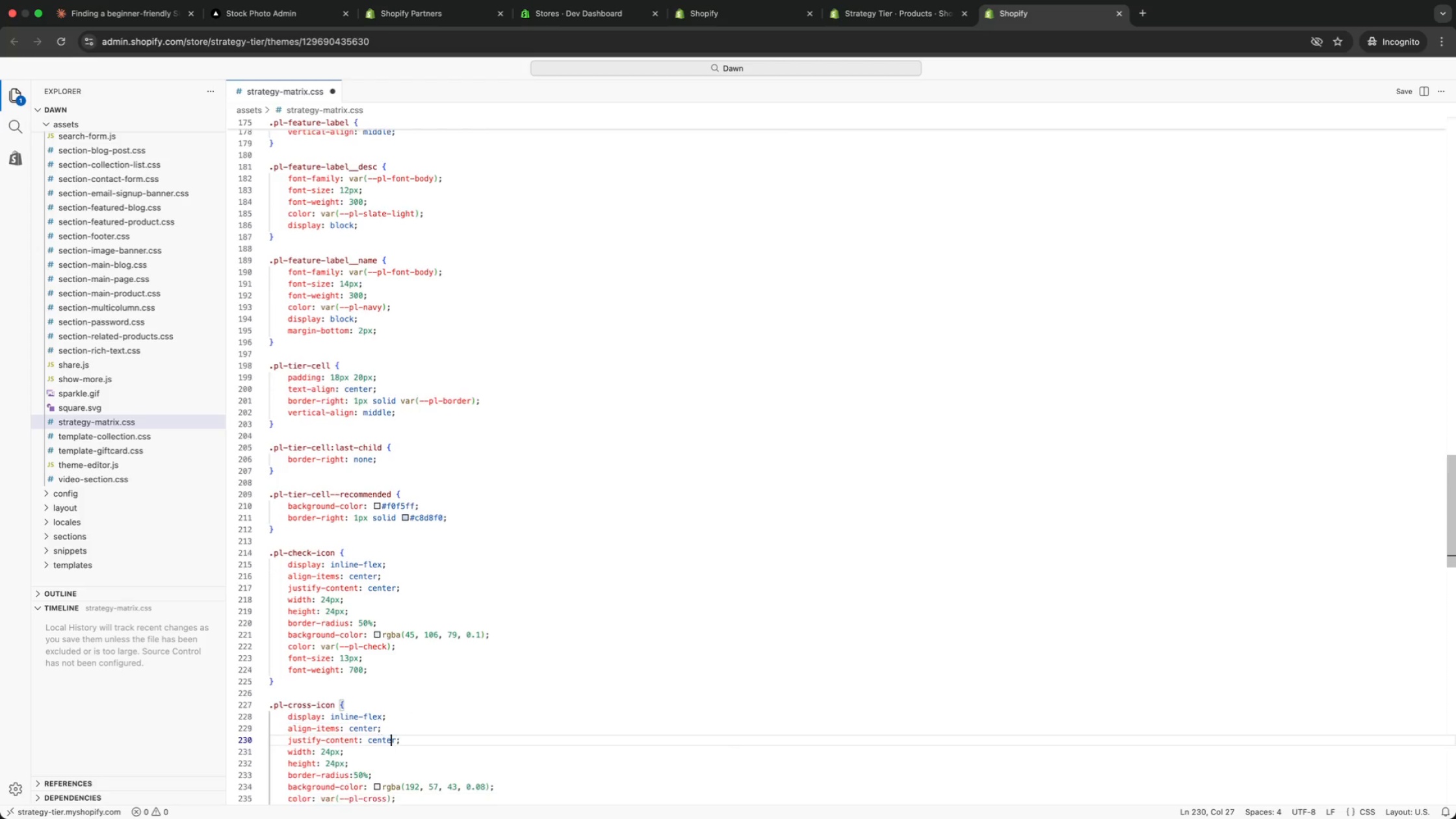 
key(ArrowDown)
 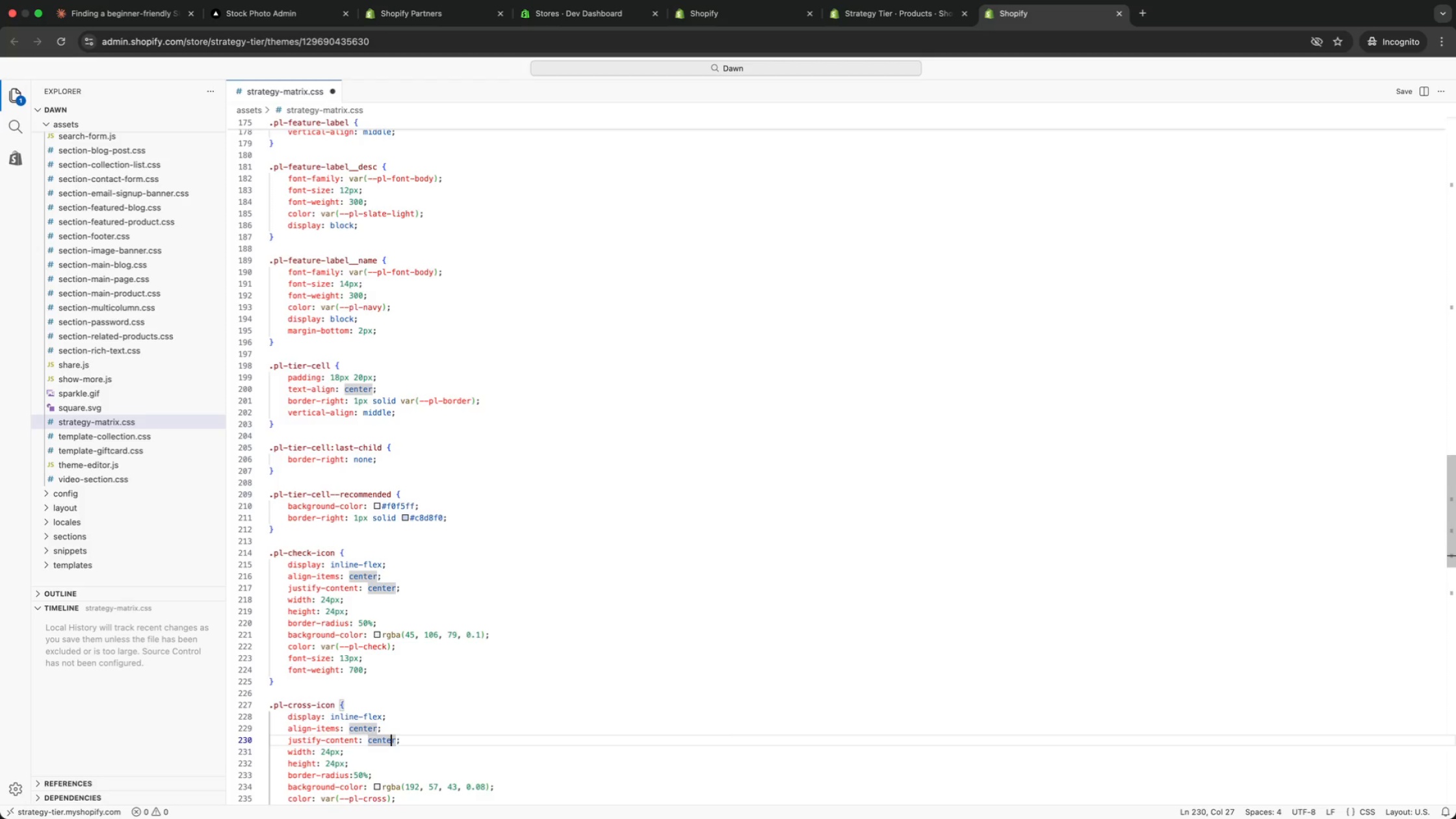 
key(ArrowDown)
 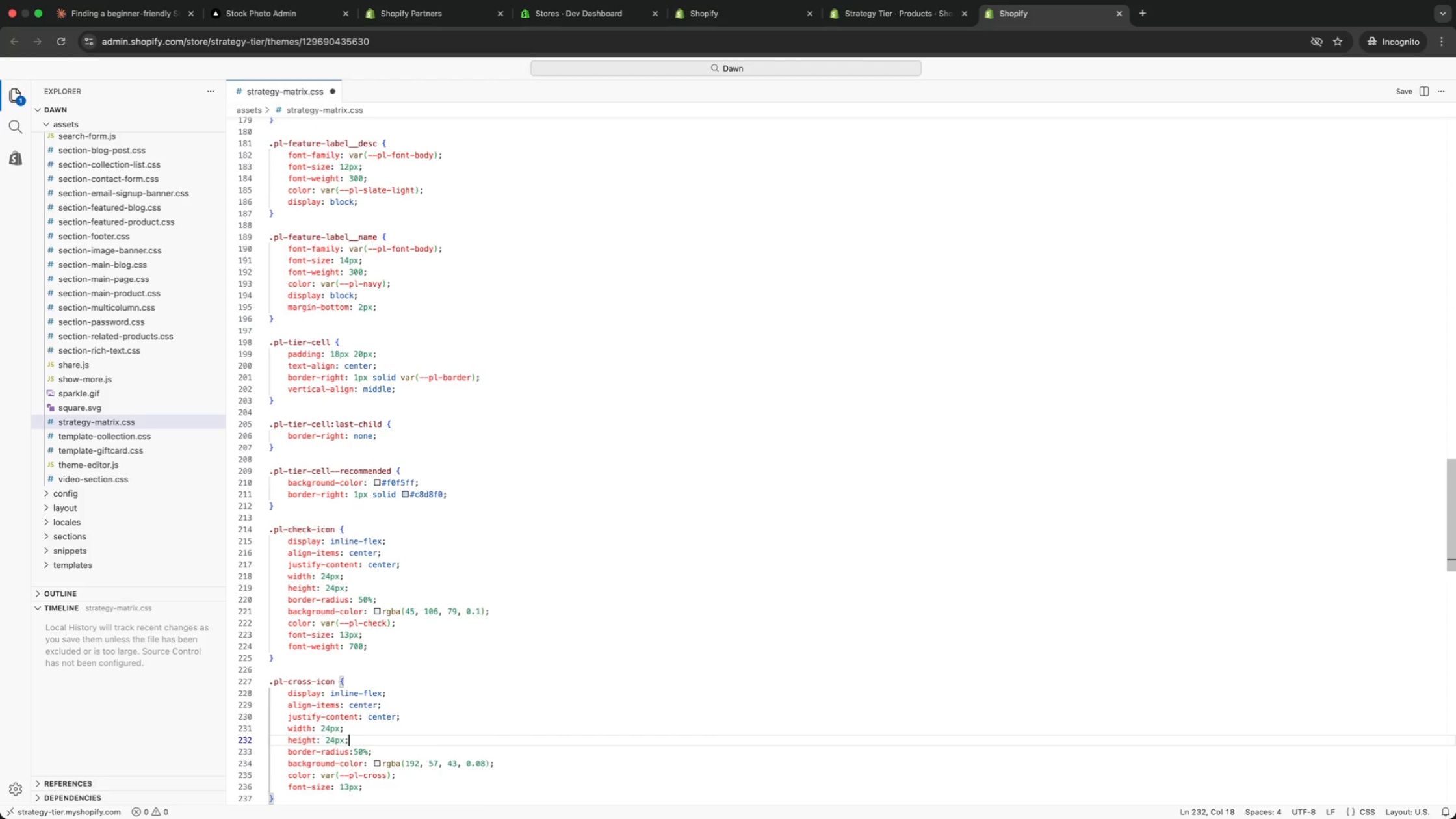 
key(ArrowDown)
 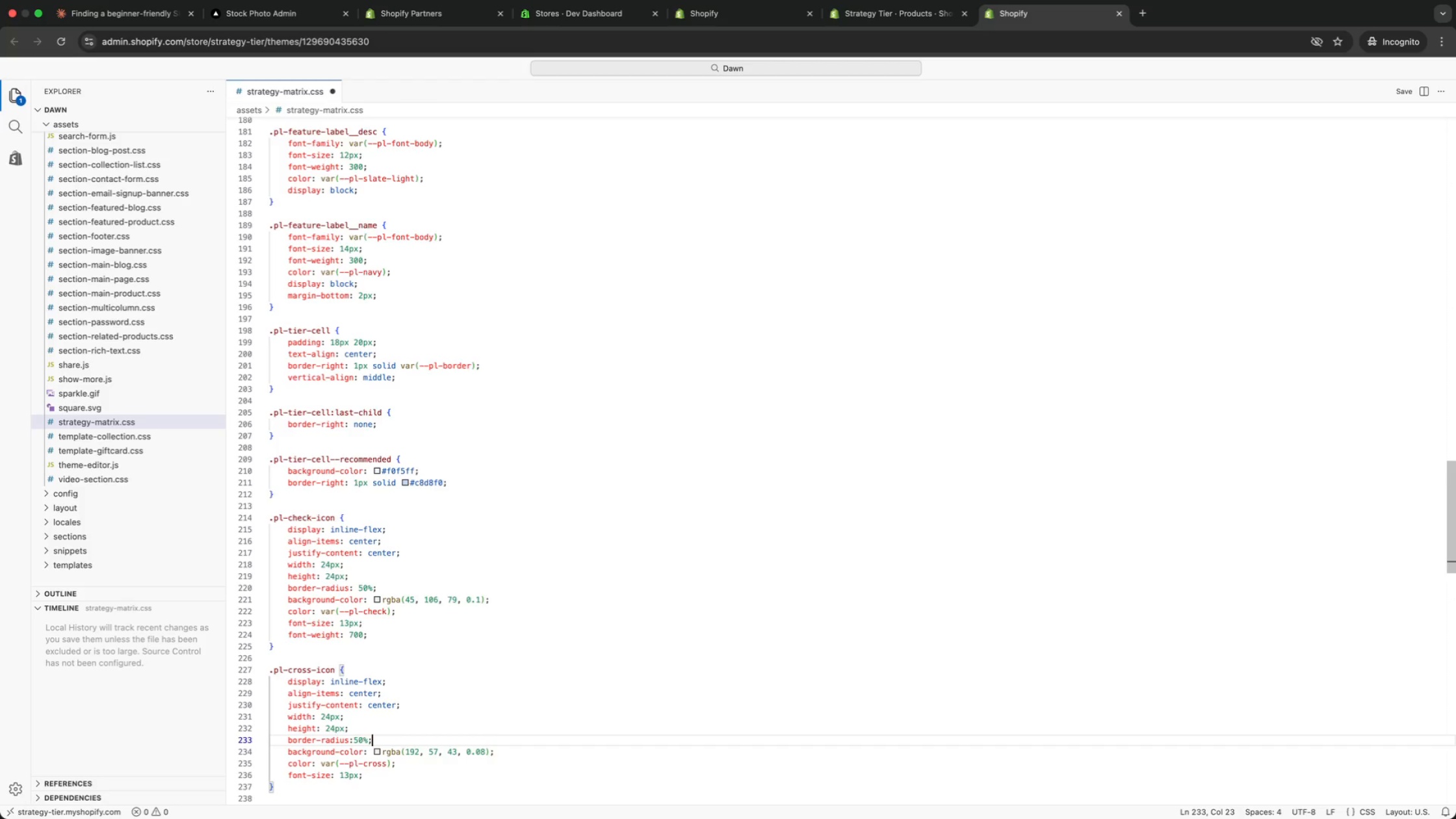 
key(ArrowDown)
 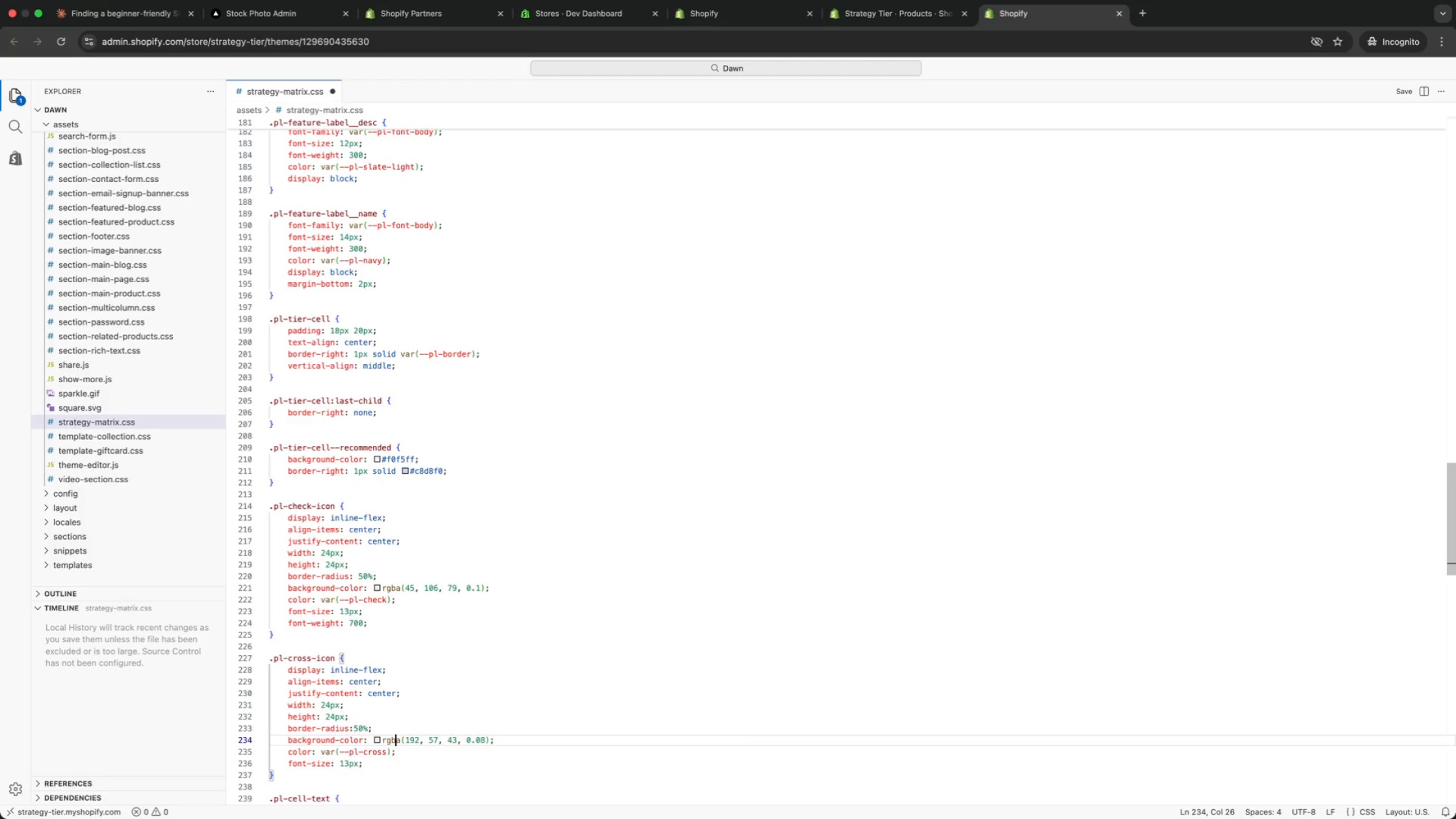 
key(ArrowDown)
 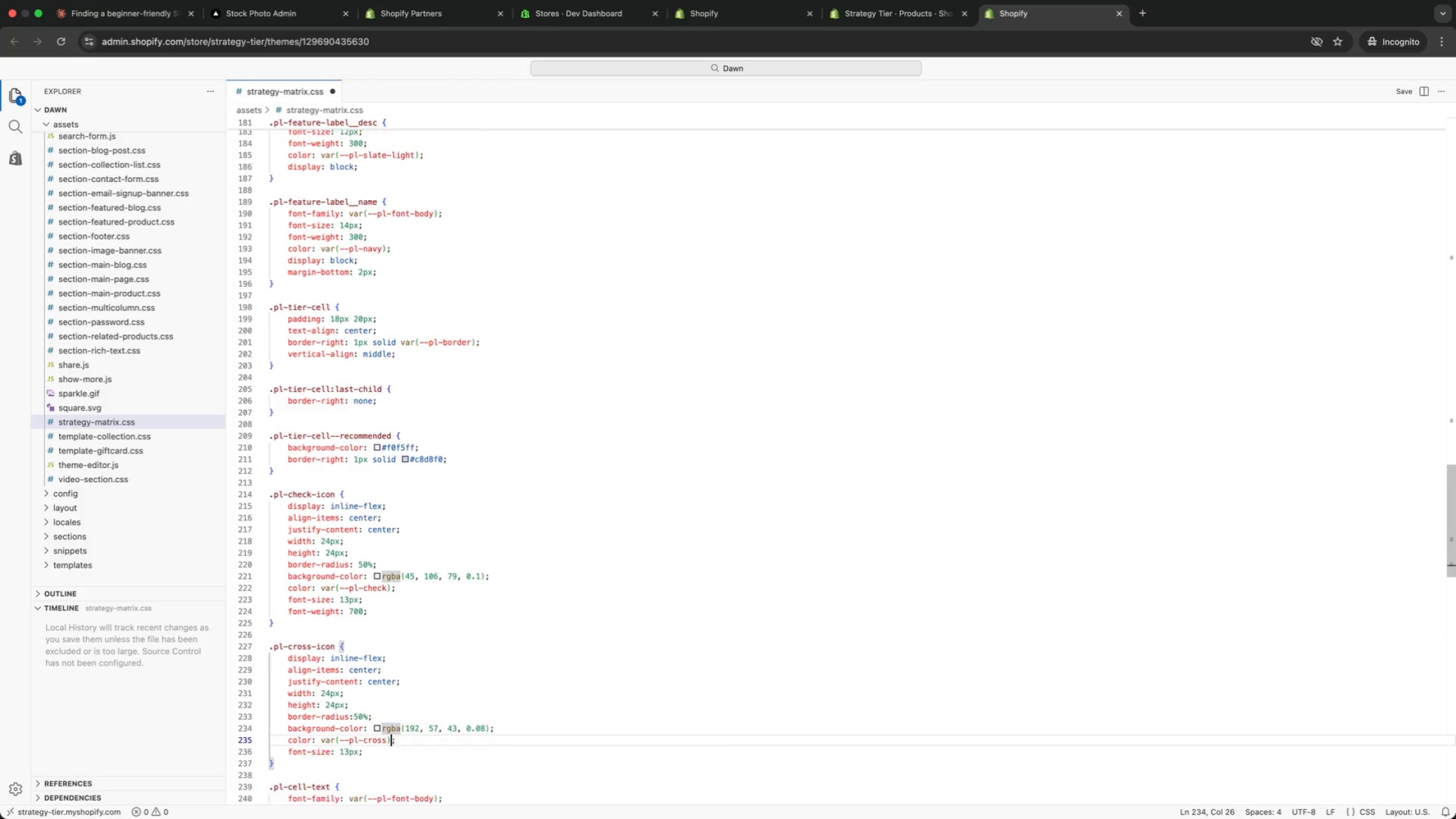 
key(ArrowDown)
 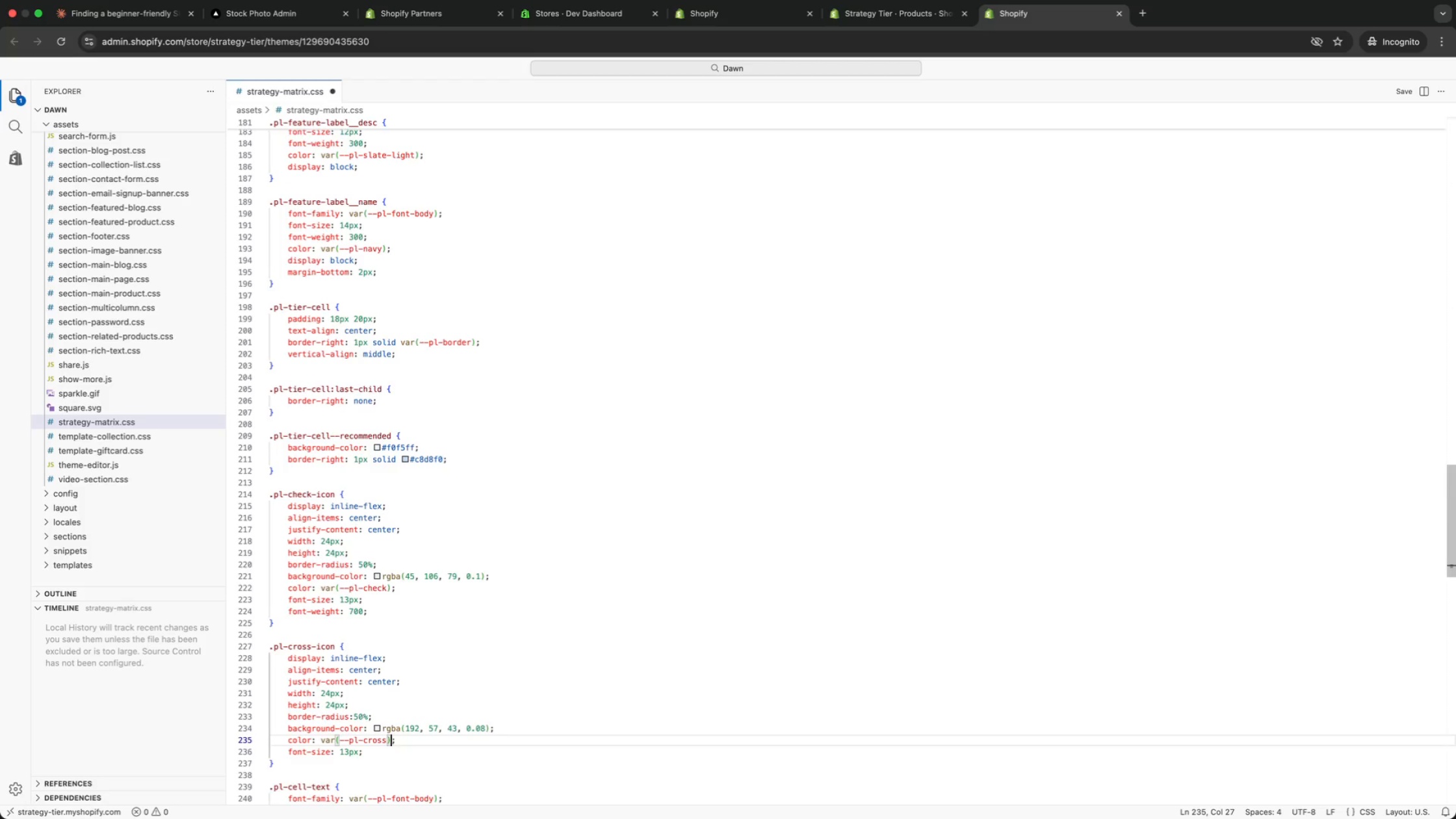 
key(ArrowDown)
 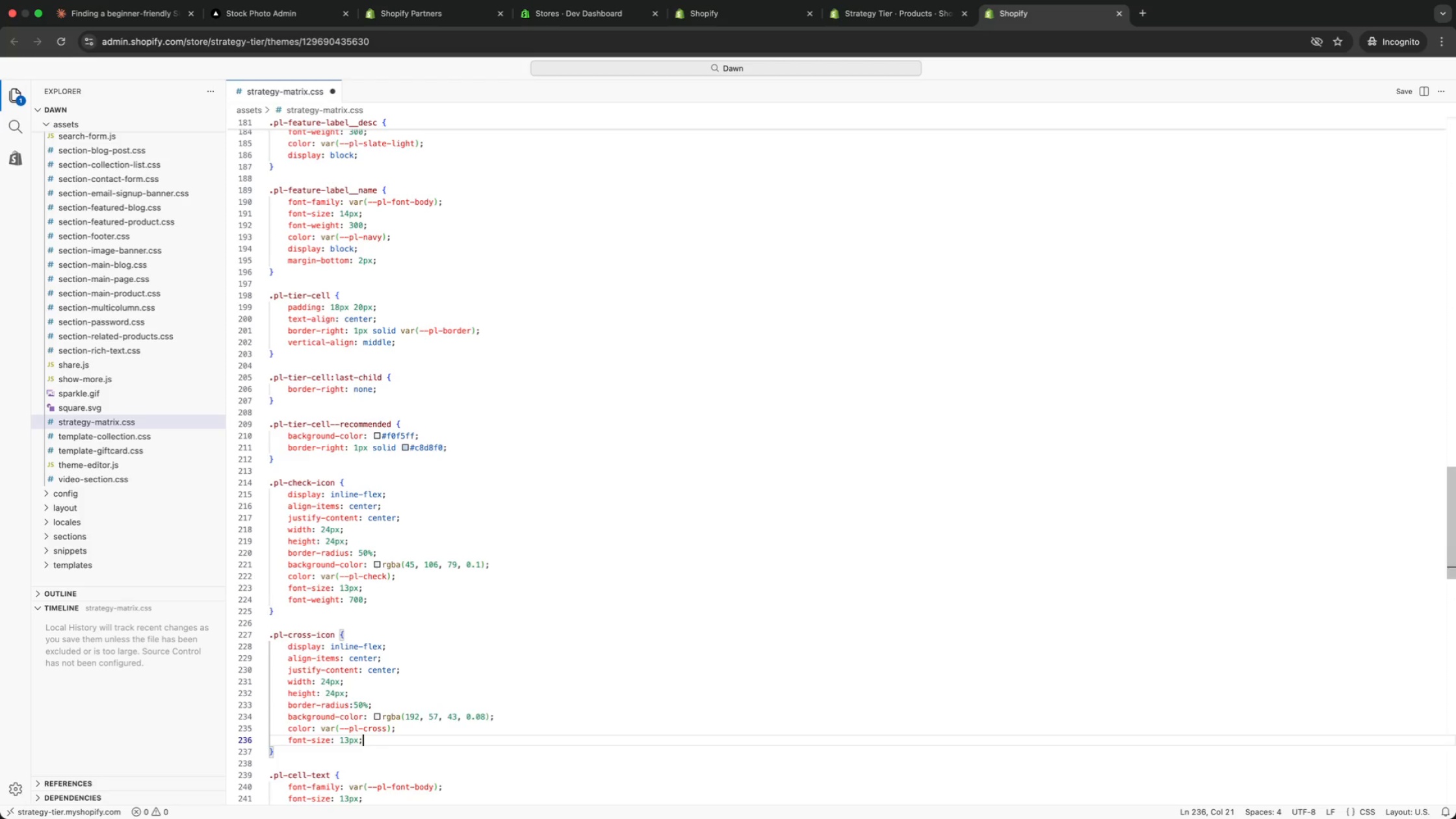 
key(ArrowDown)
 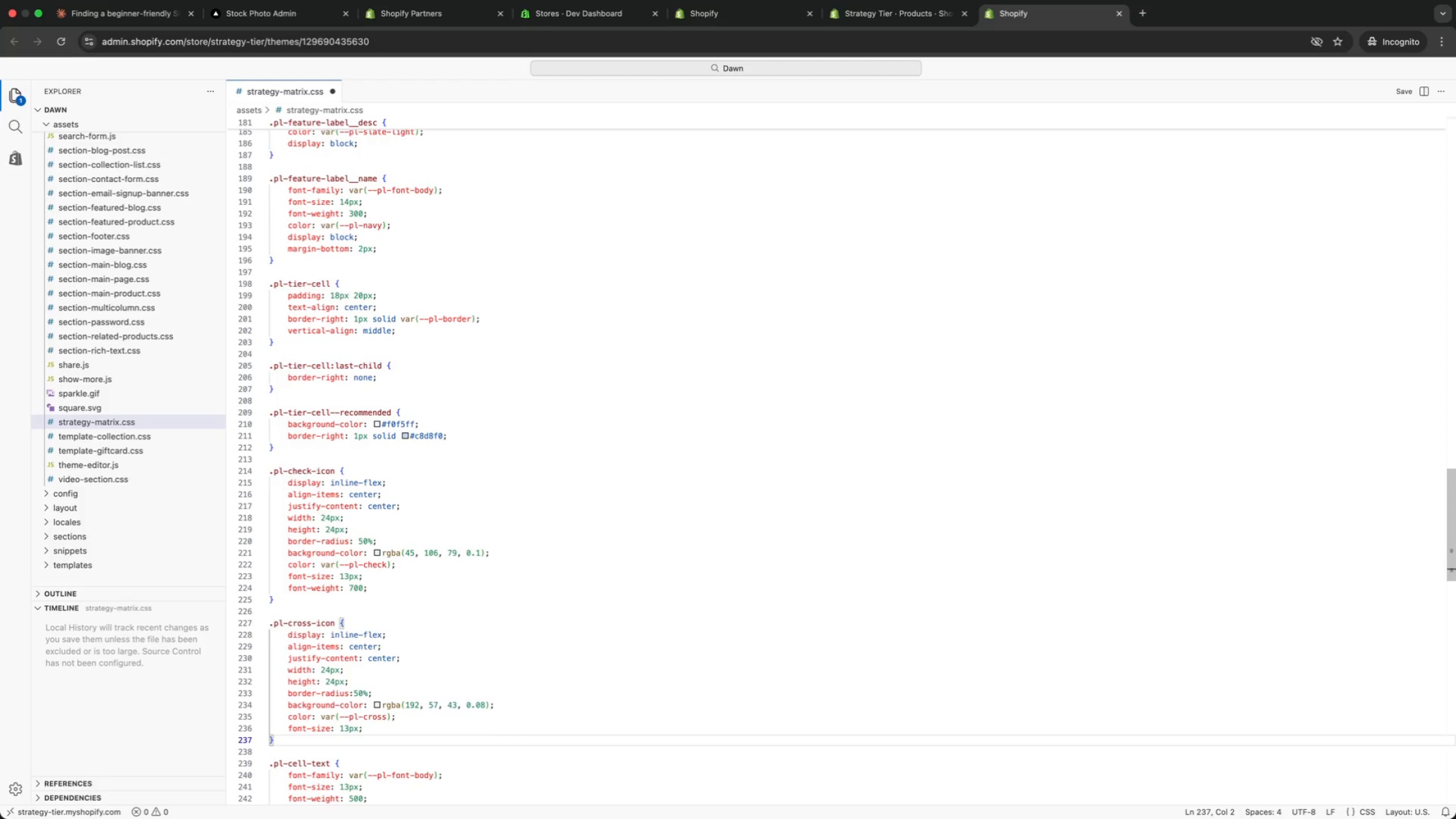 
key(ArrowDown)
 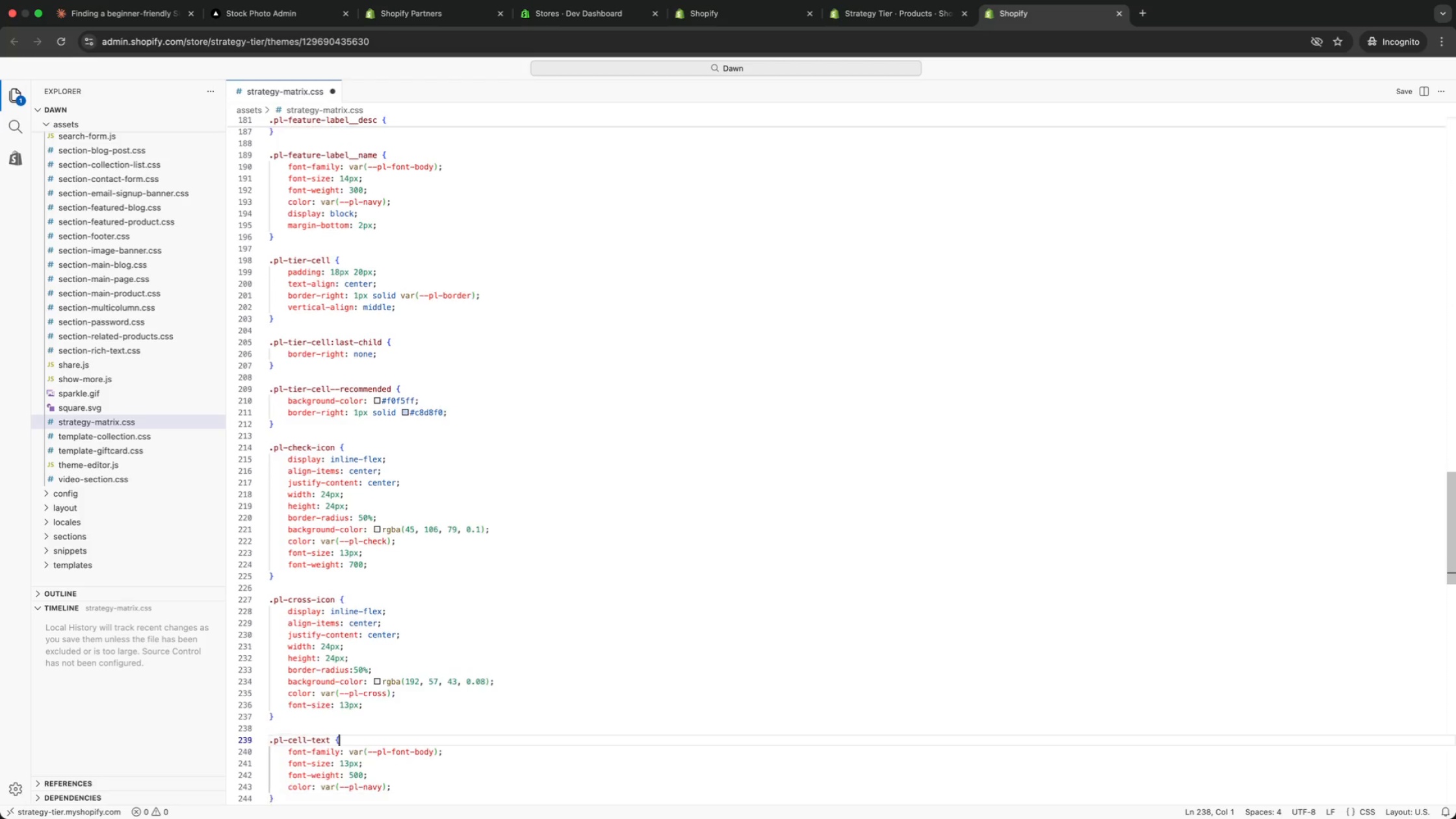 
key(ArrowDown)
 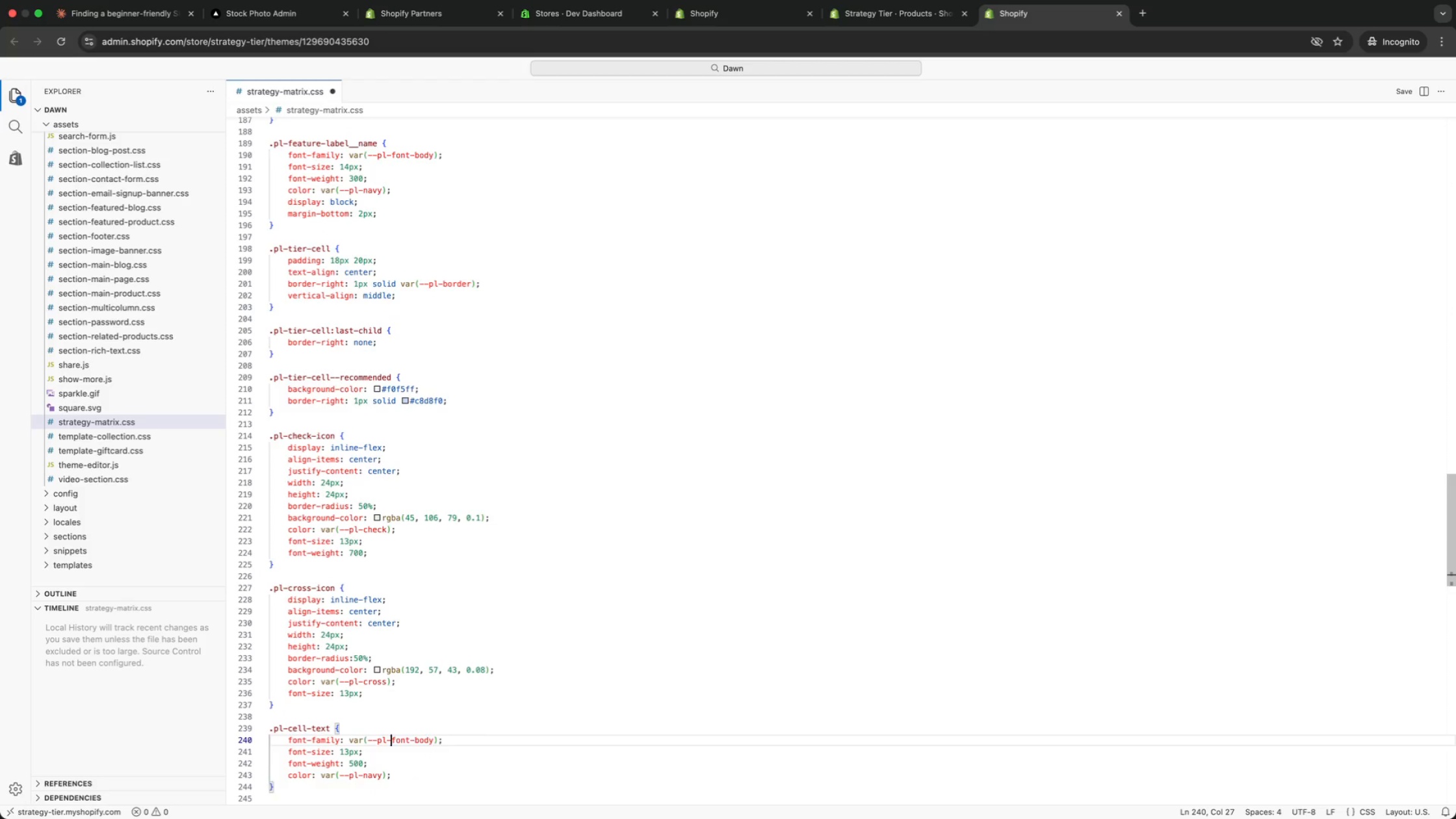 
key(ArrowDown)
 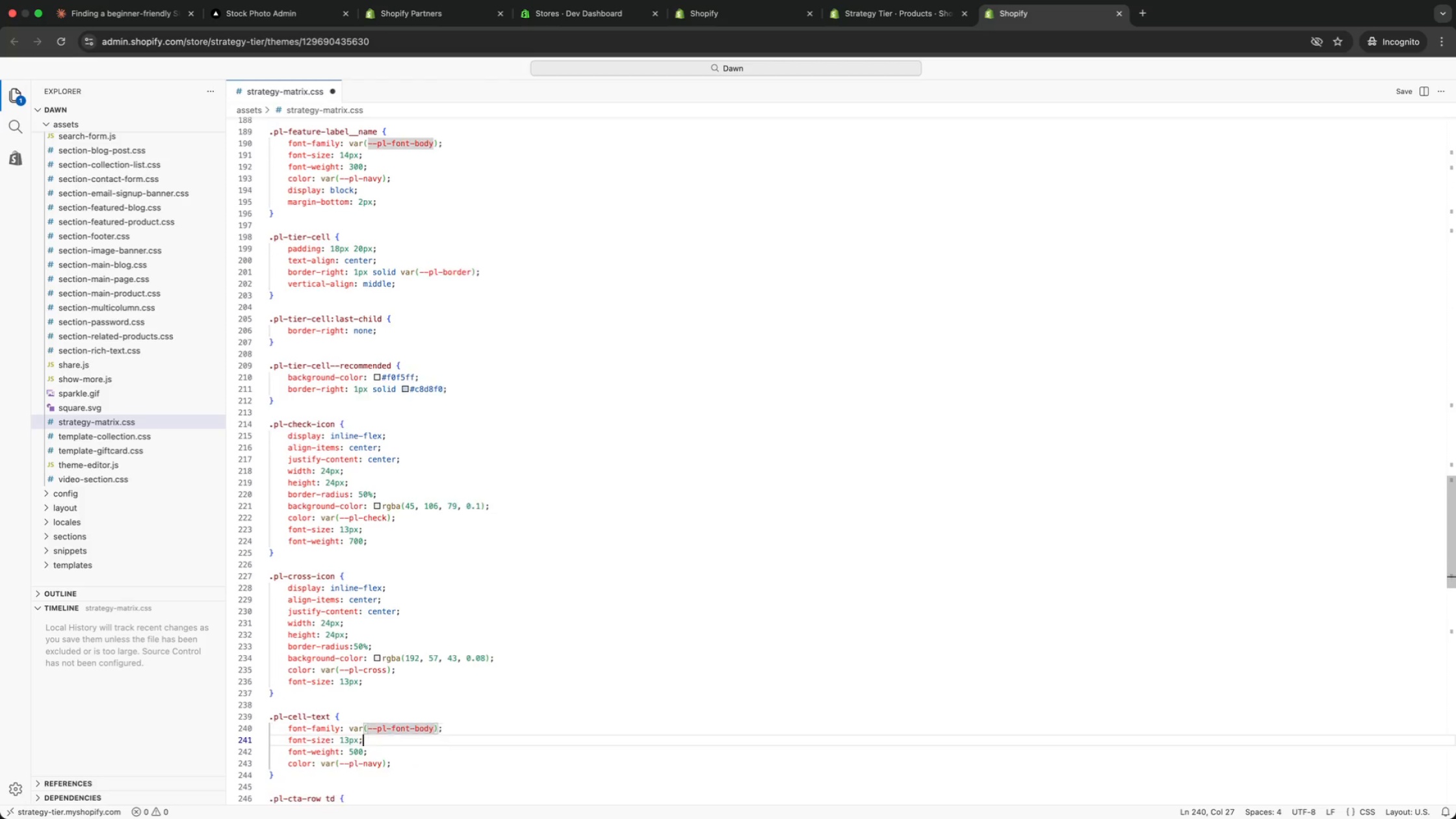 
key(ArrowDown)
 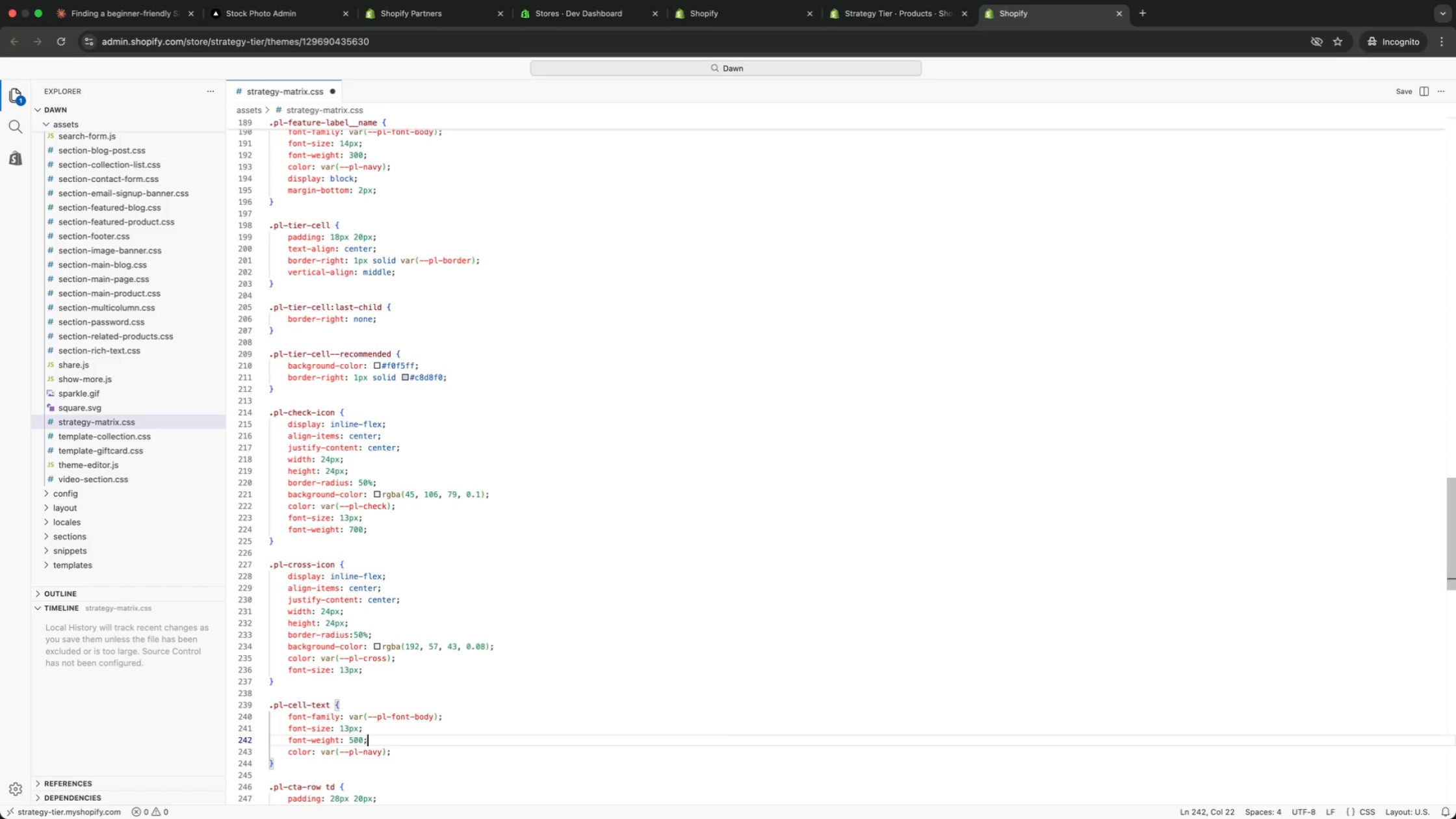 
key(ArrowDown)
 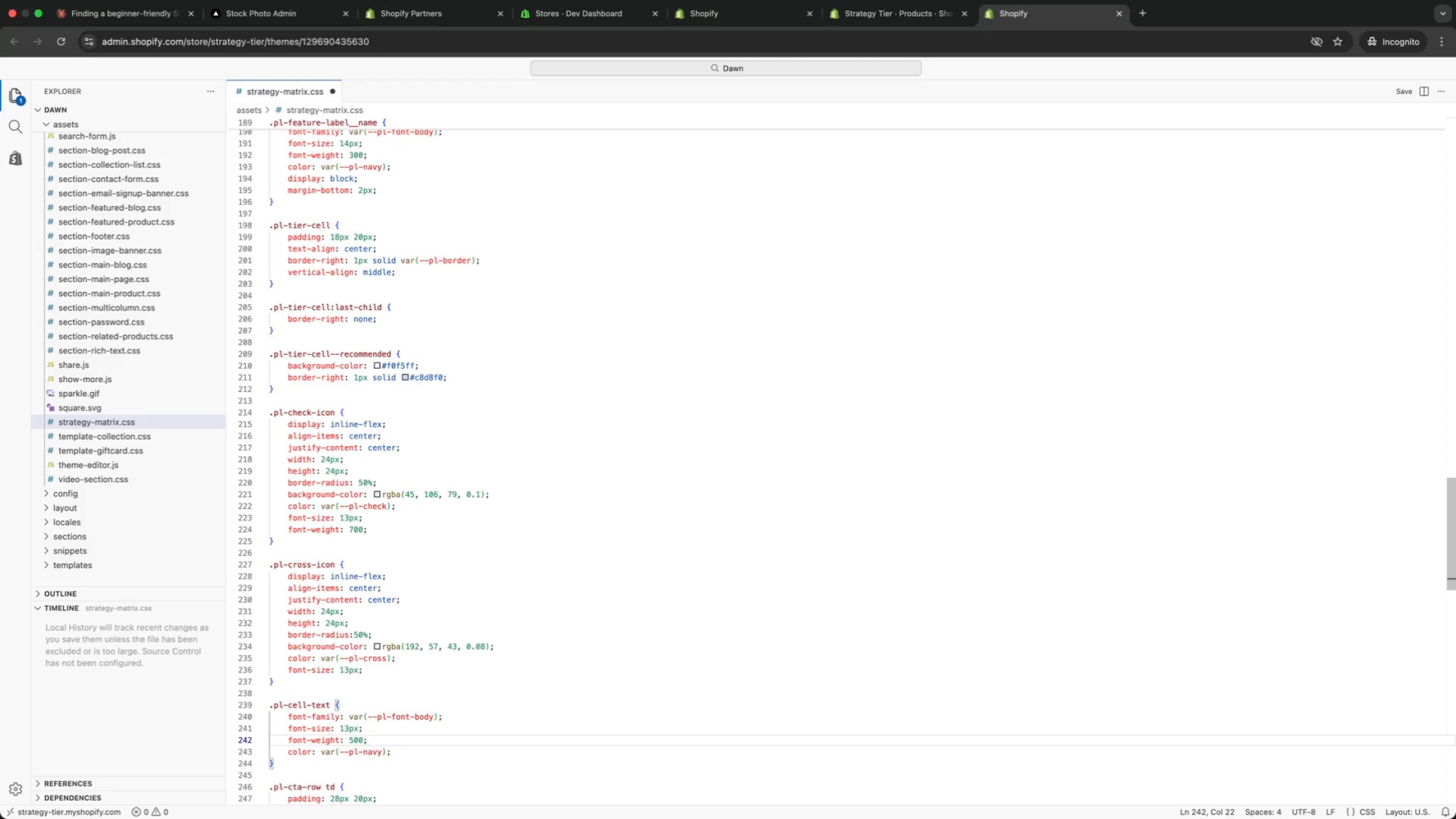 
key(ArrowDown)
 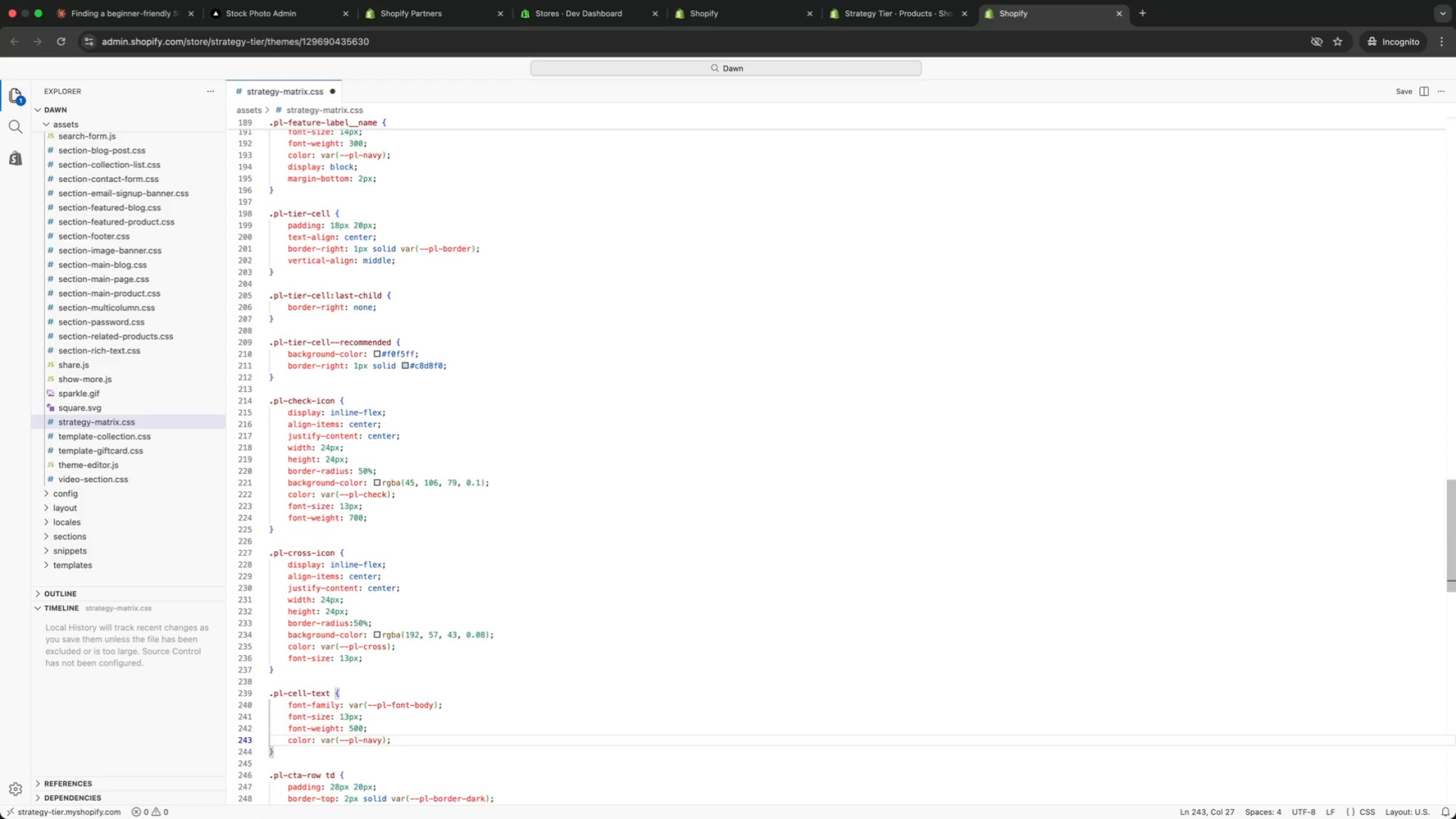 
key(ArrowDown)
 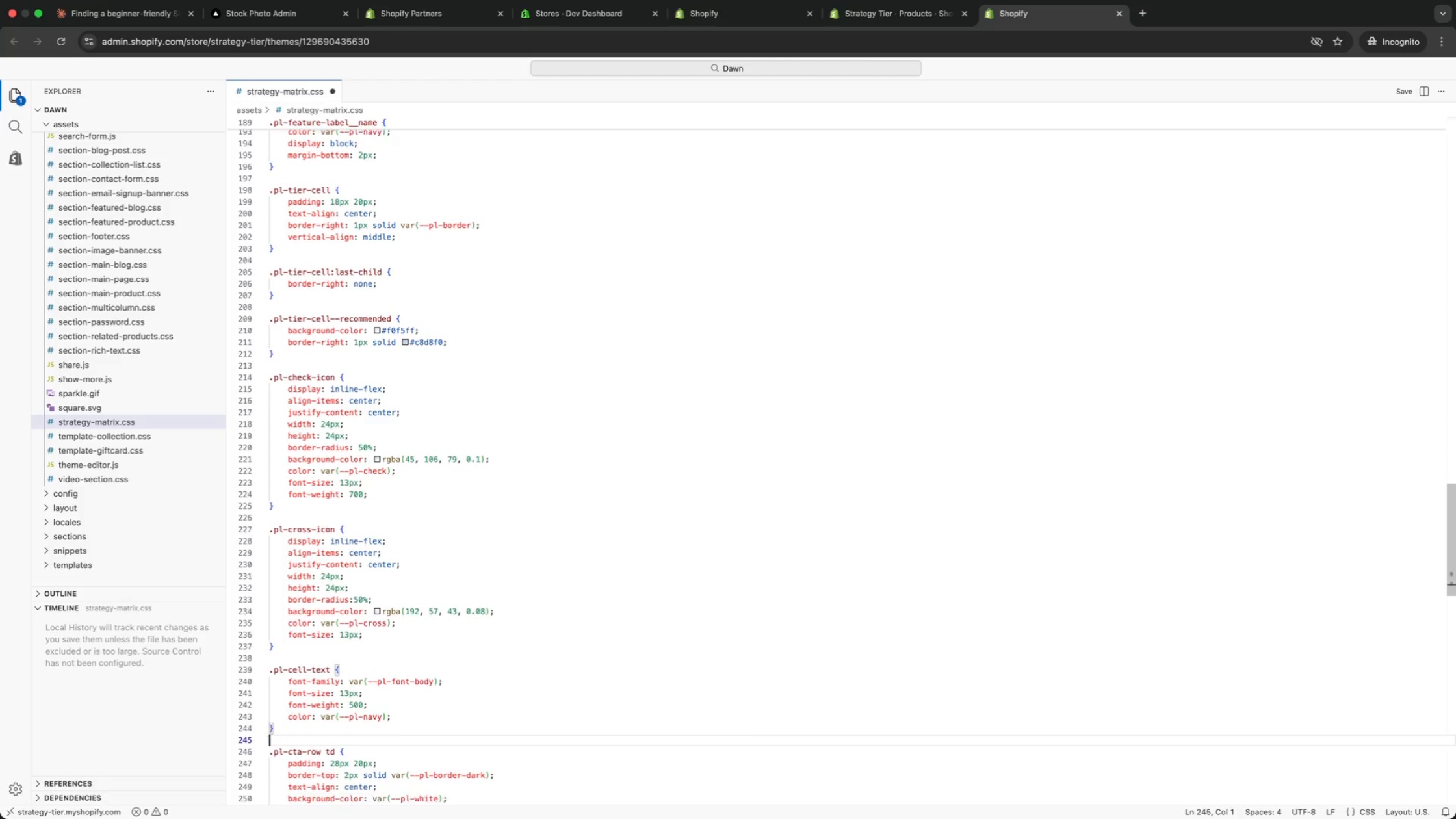 
key(ArrowDown)
 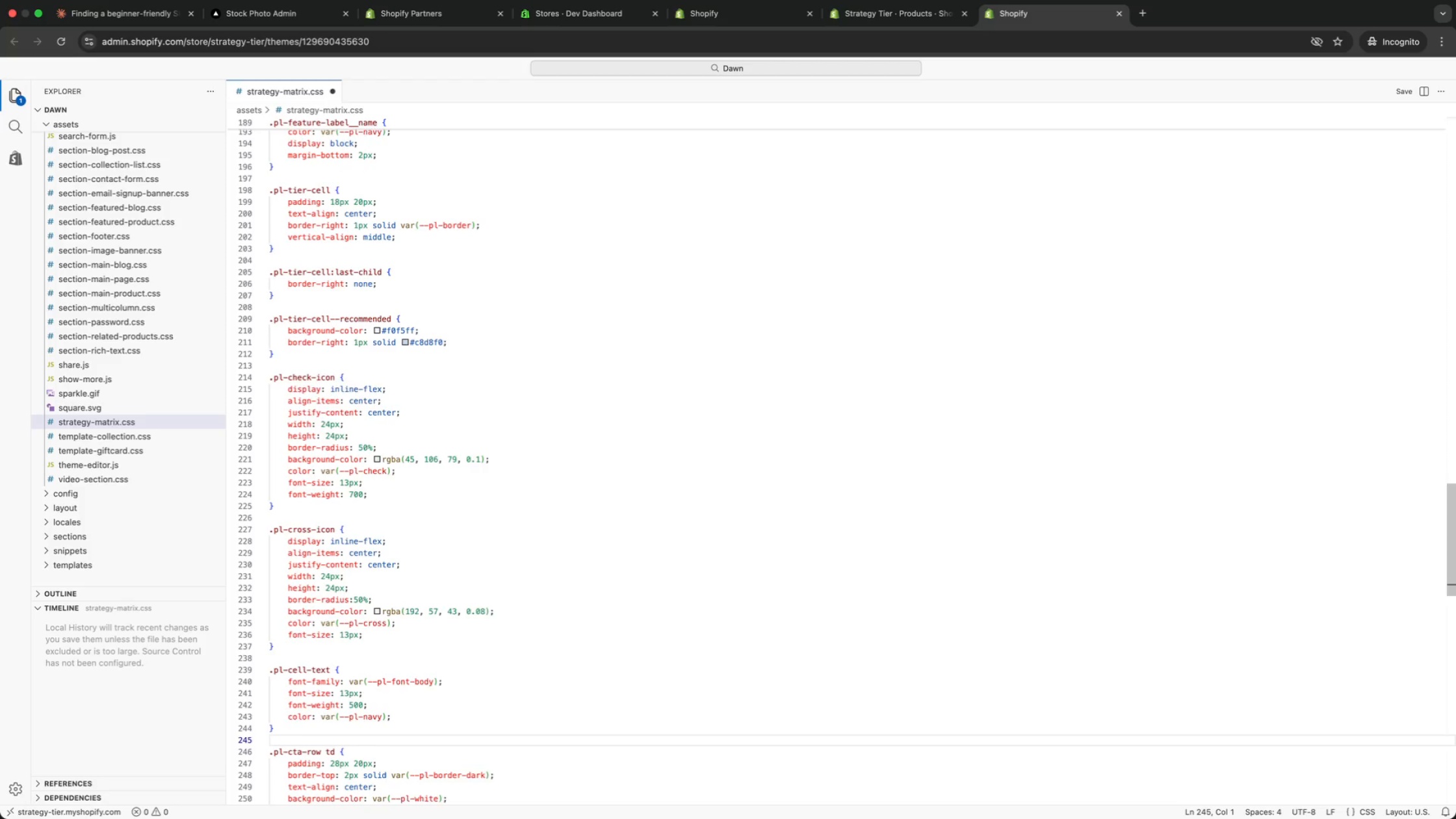 
key(ArrowDown)
 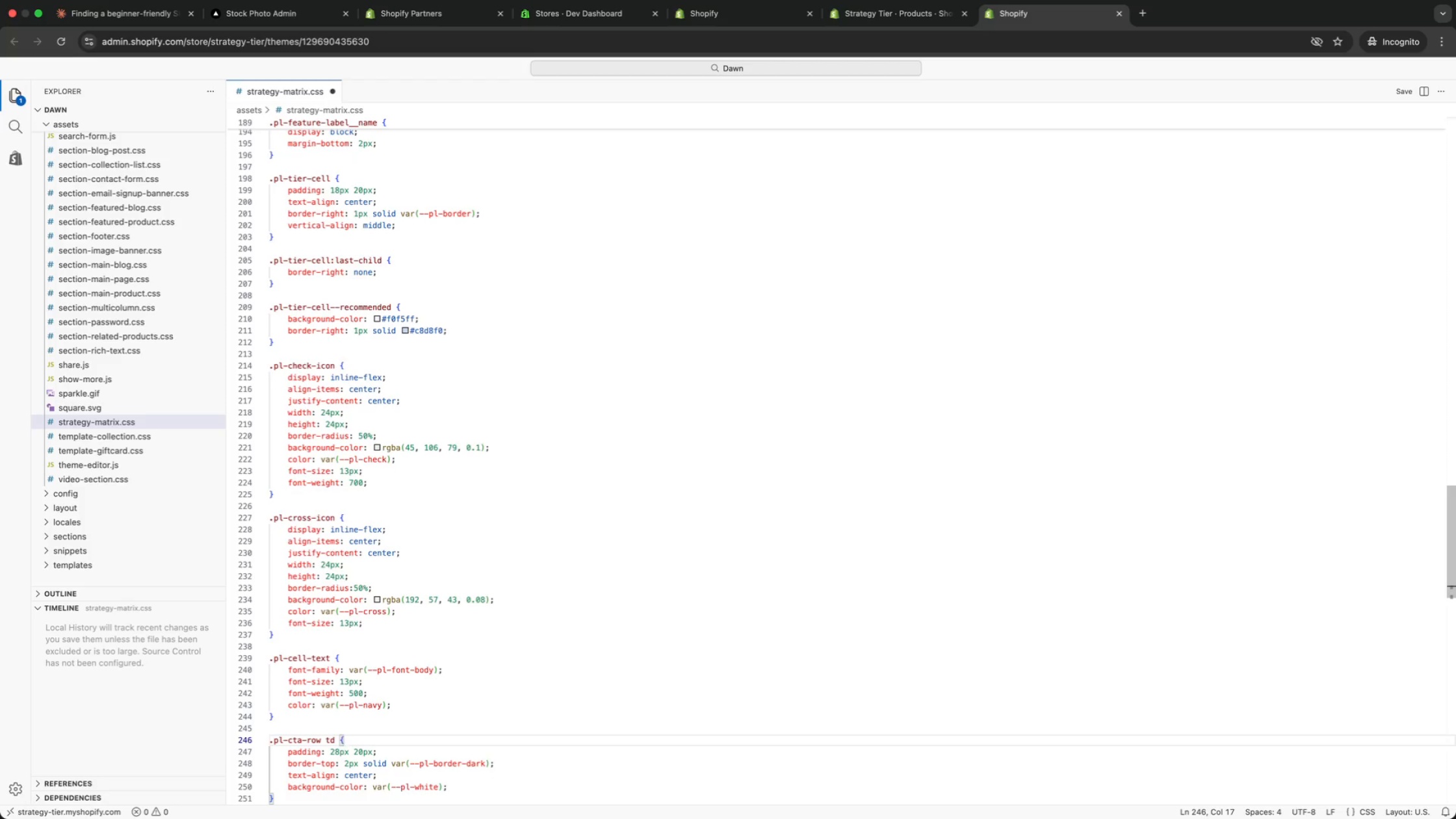 
key(ArrowDown)
 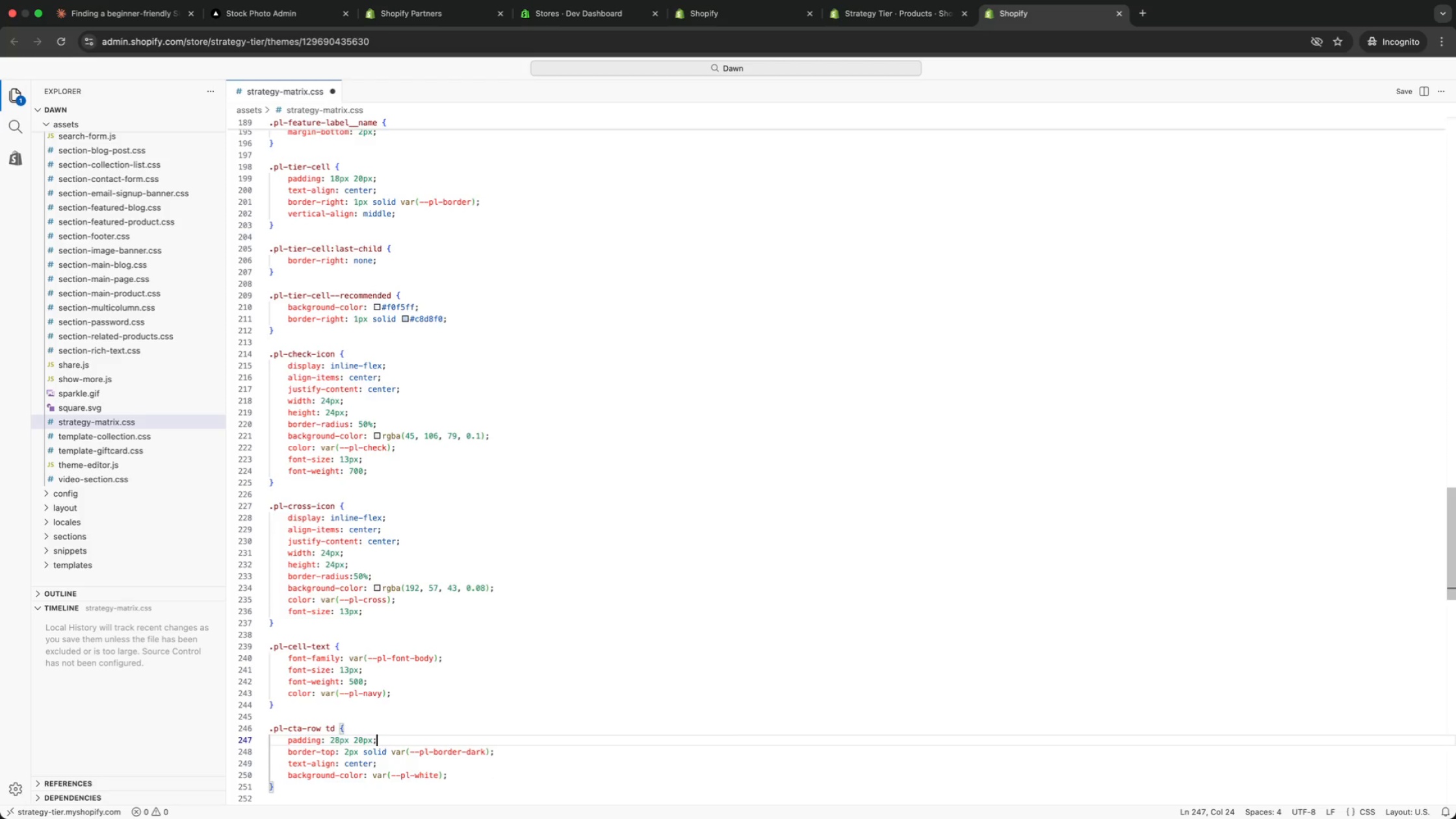 
key(ArrowDown)
 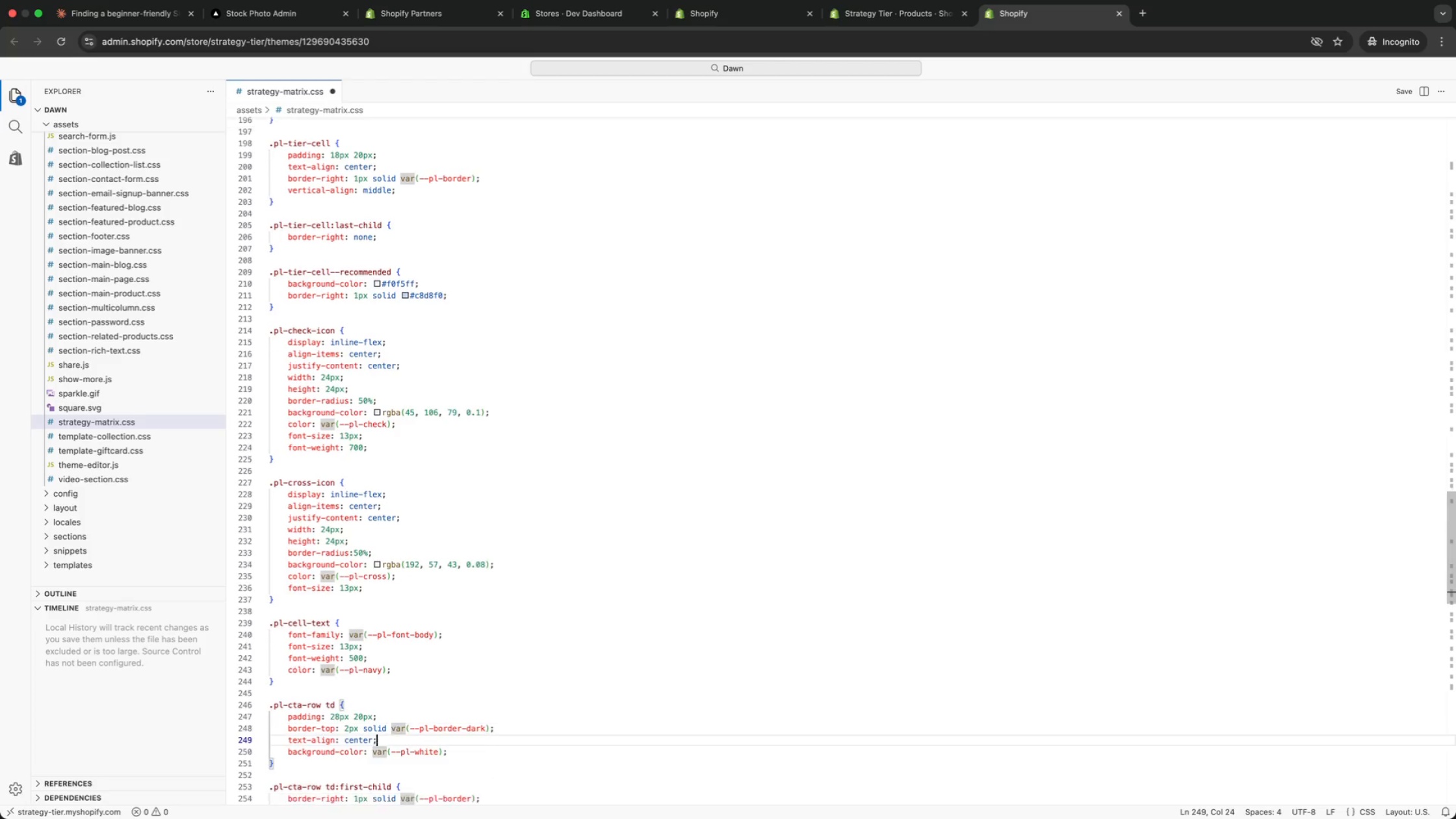 
key(ArrowDown)
 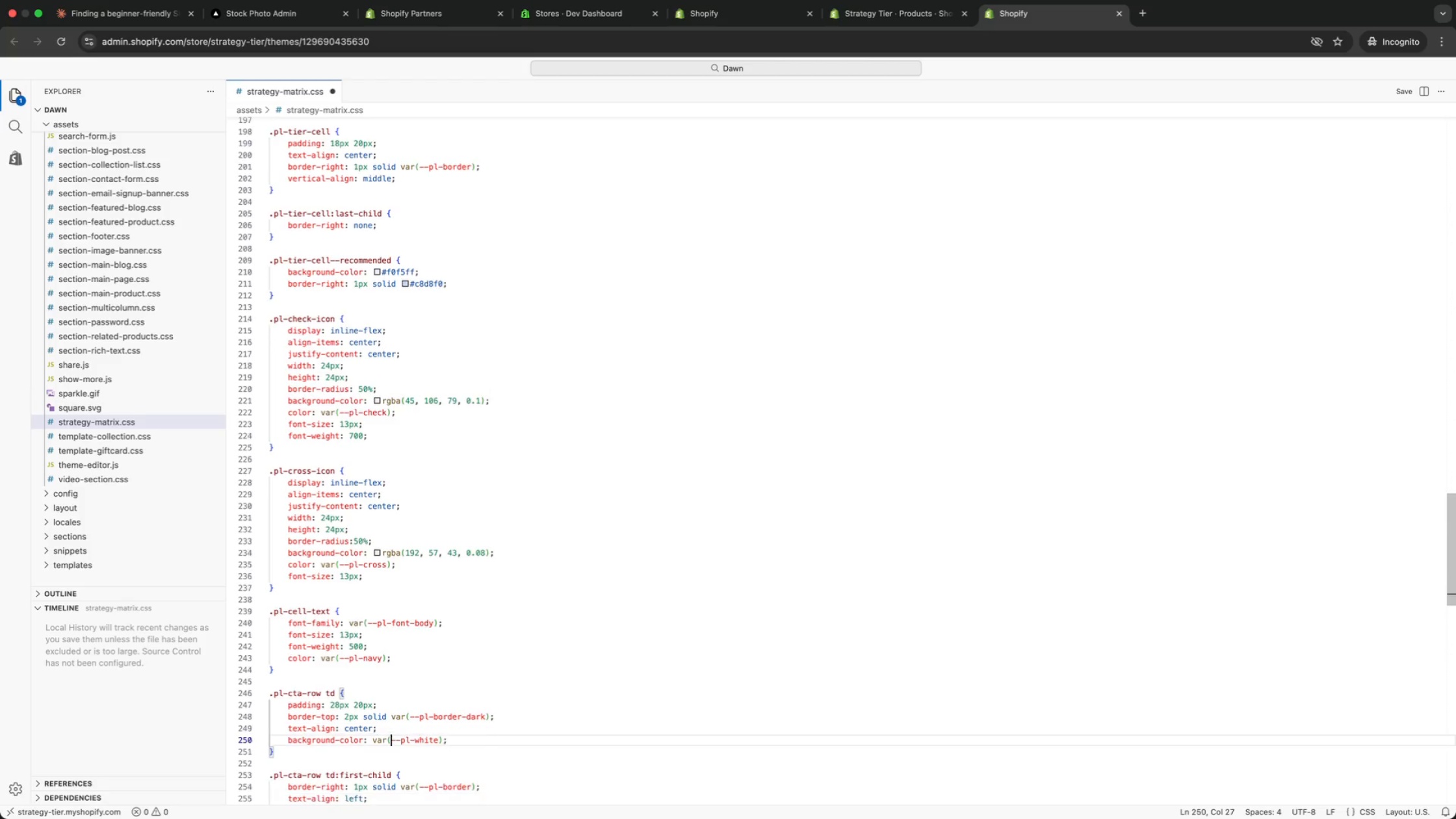 
key(ArrowDown)
 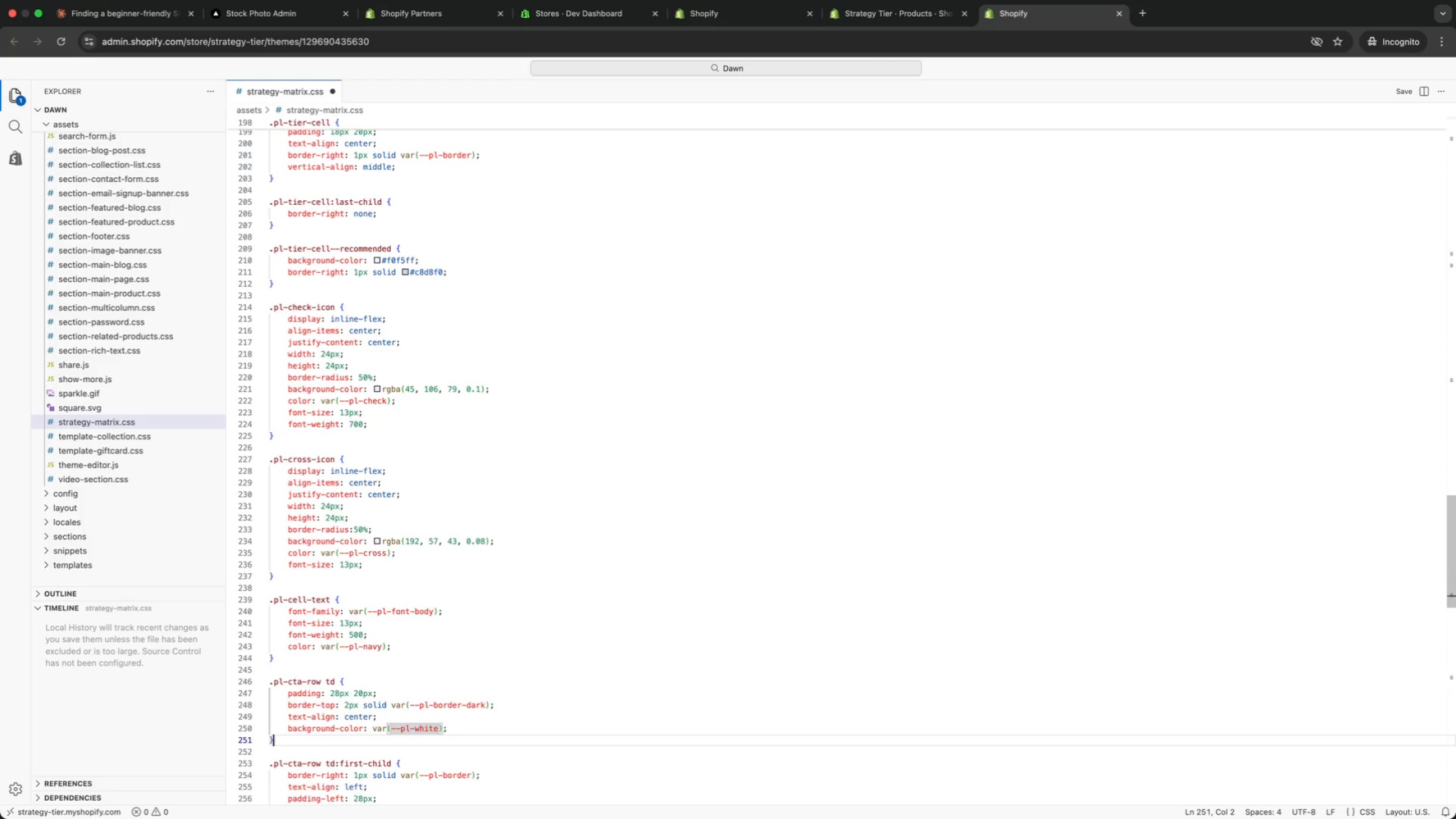 
key(ArrowDown)
 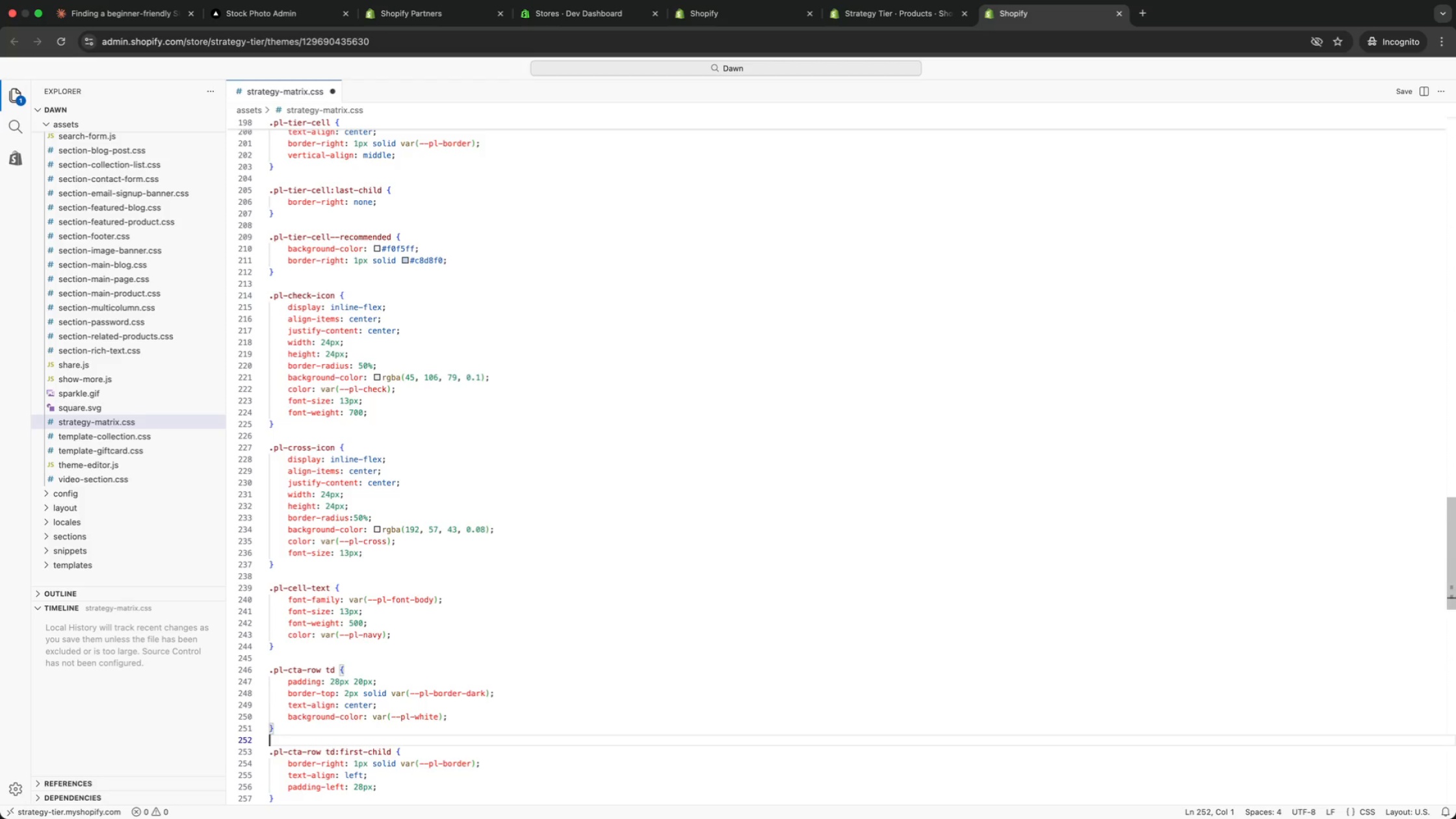 
key(ArrowDown)
 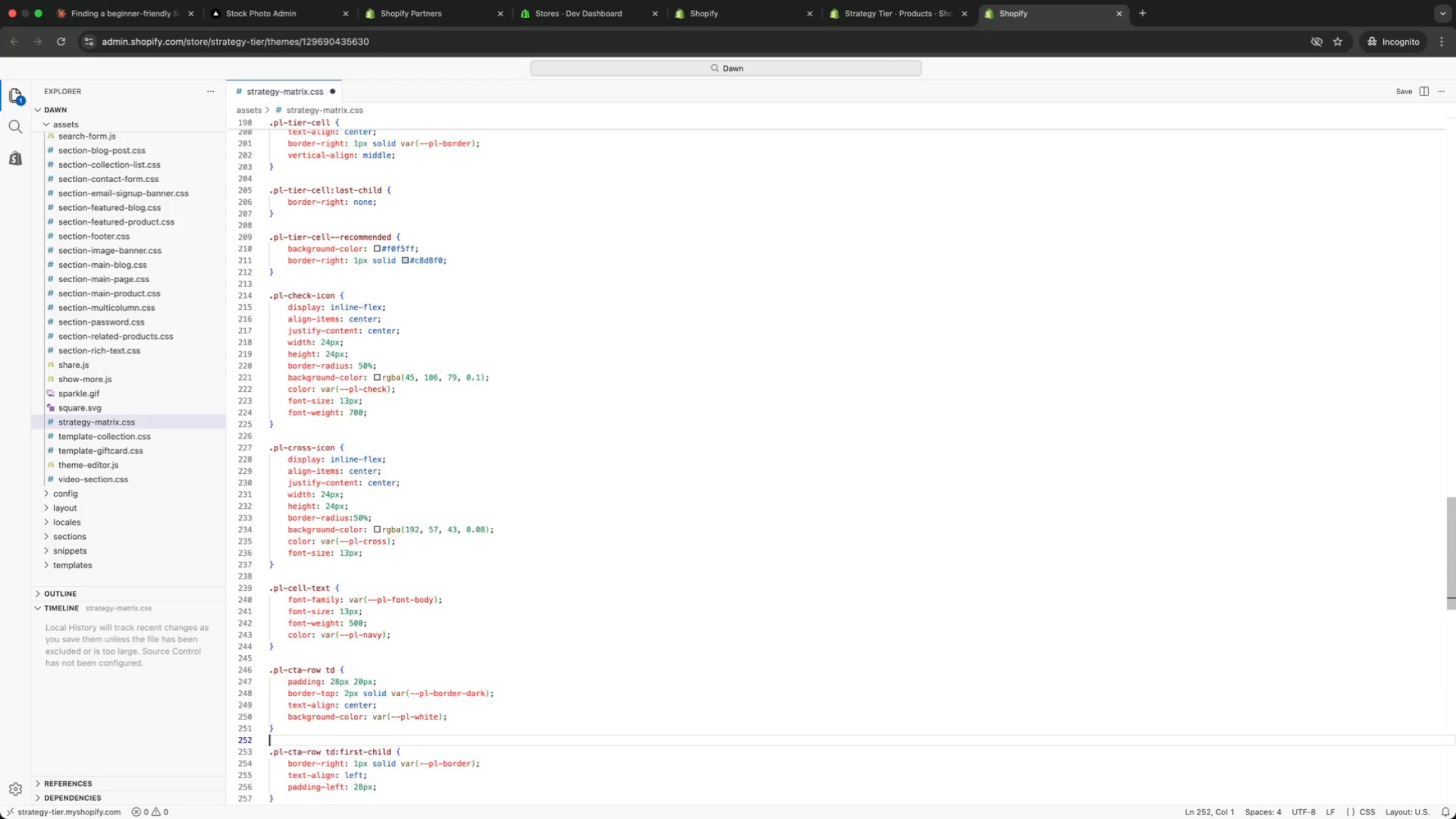 
key(ArrowDown)
 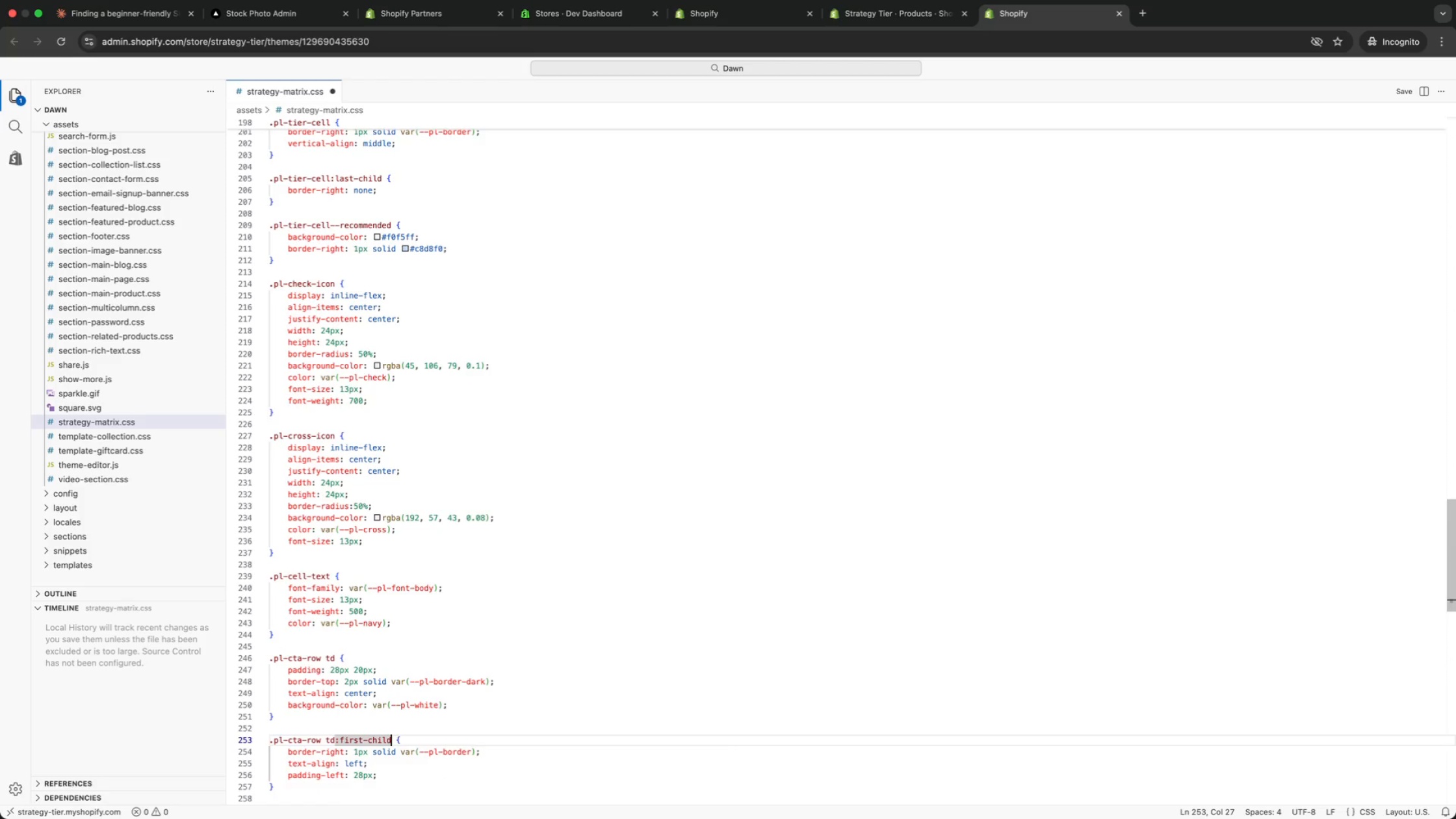 
key(ArrowDown)
 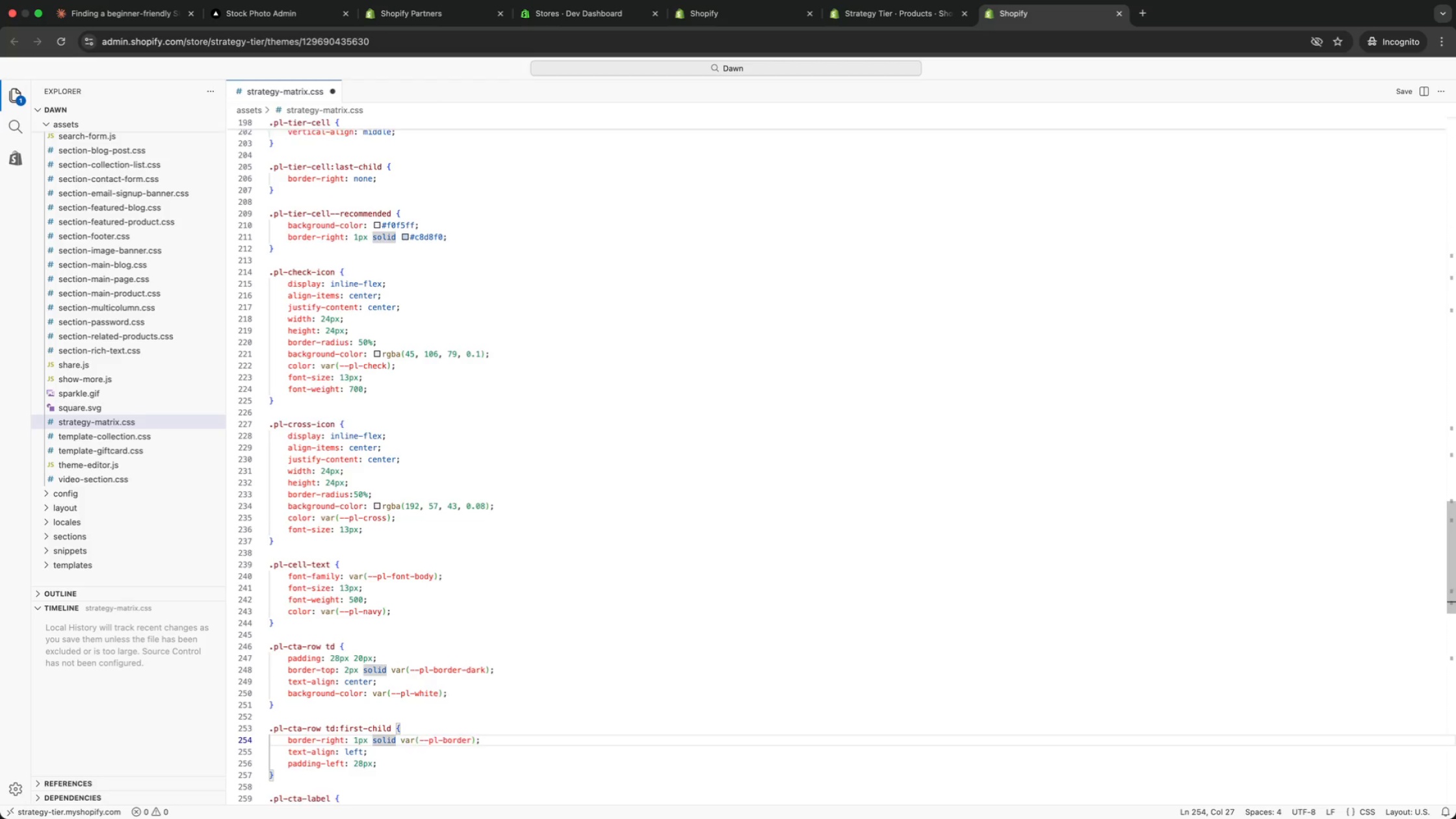 
key(ArrowDown)
 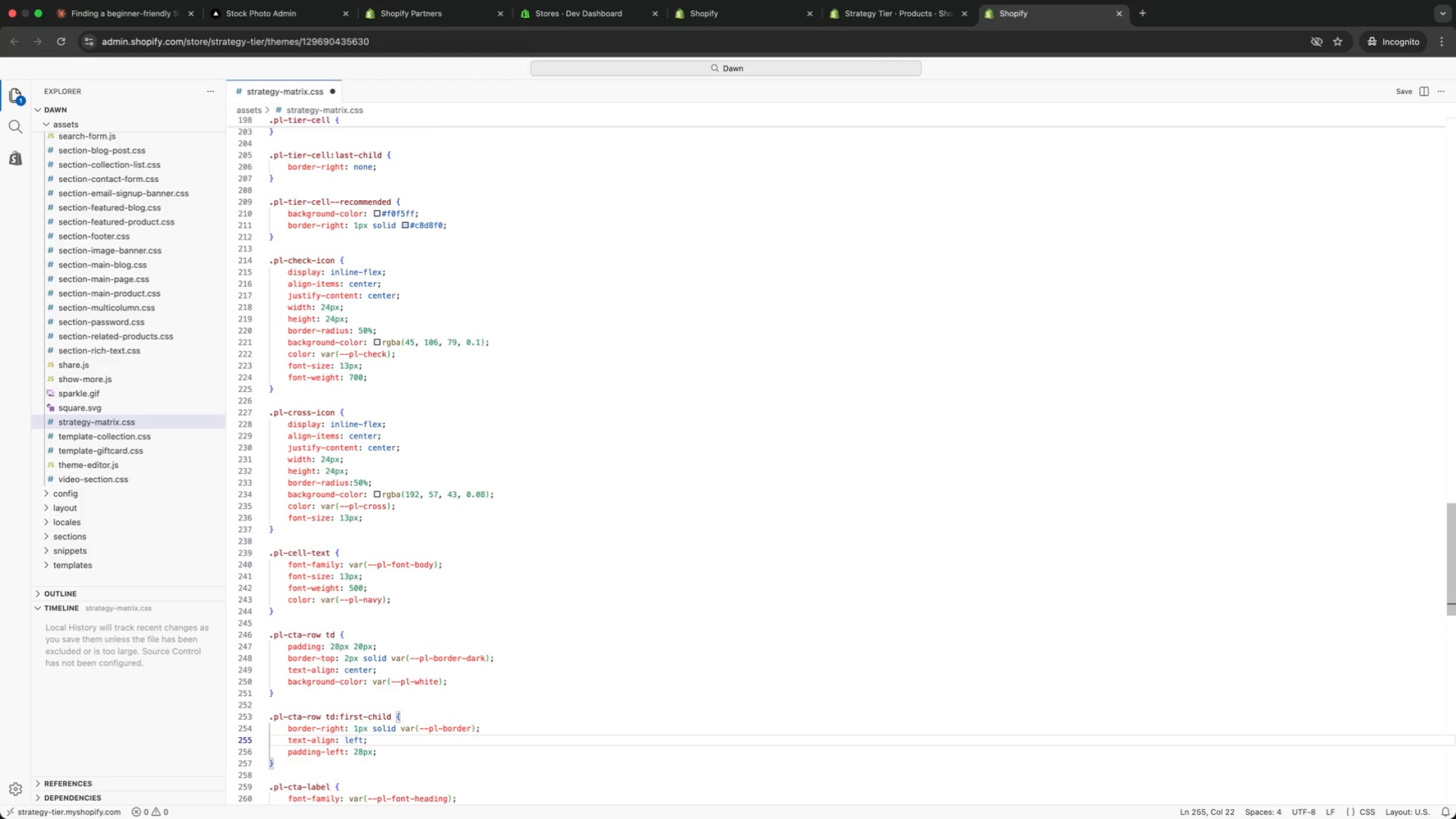 
key(ArrowDown)
 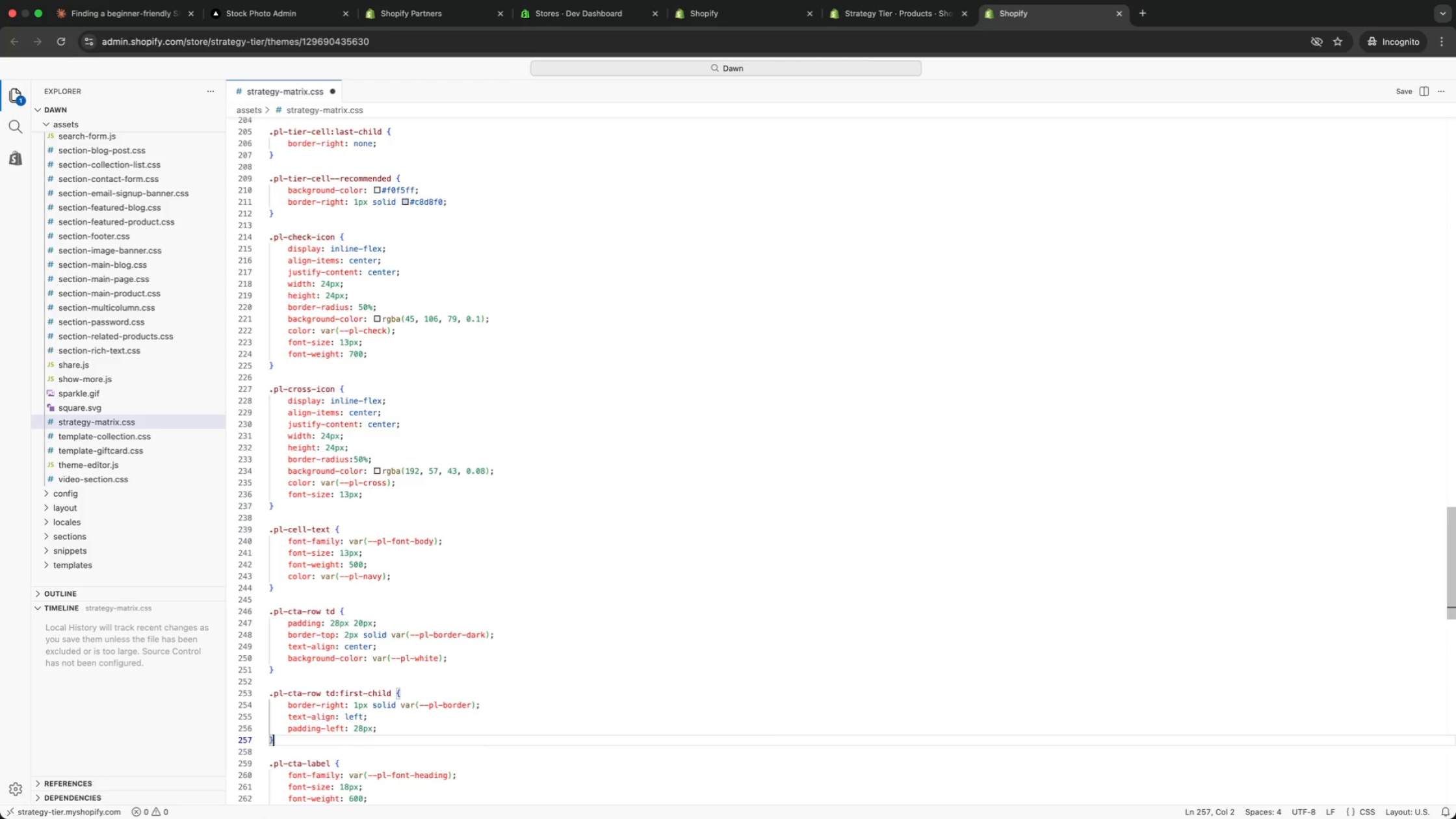 
key(ArrowDown)
 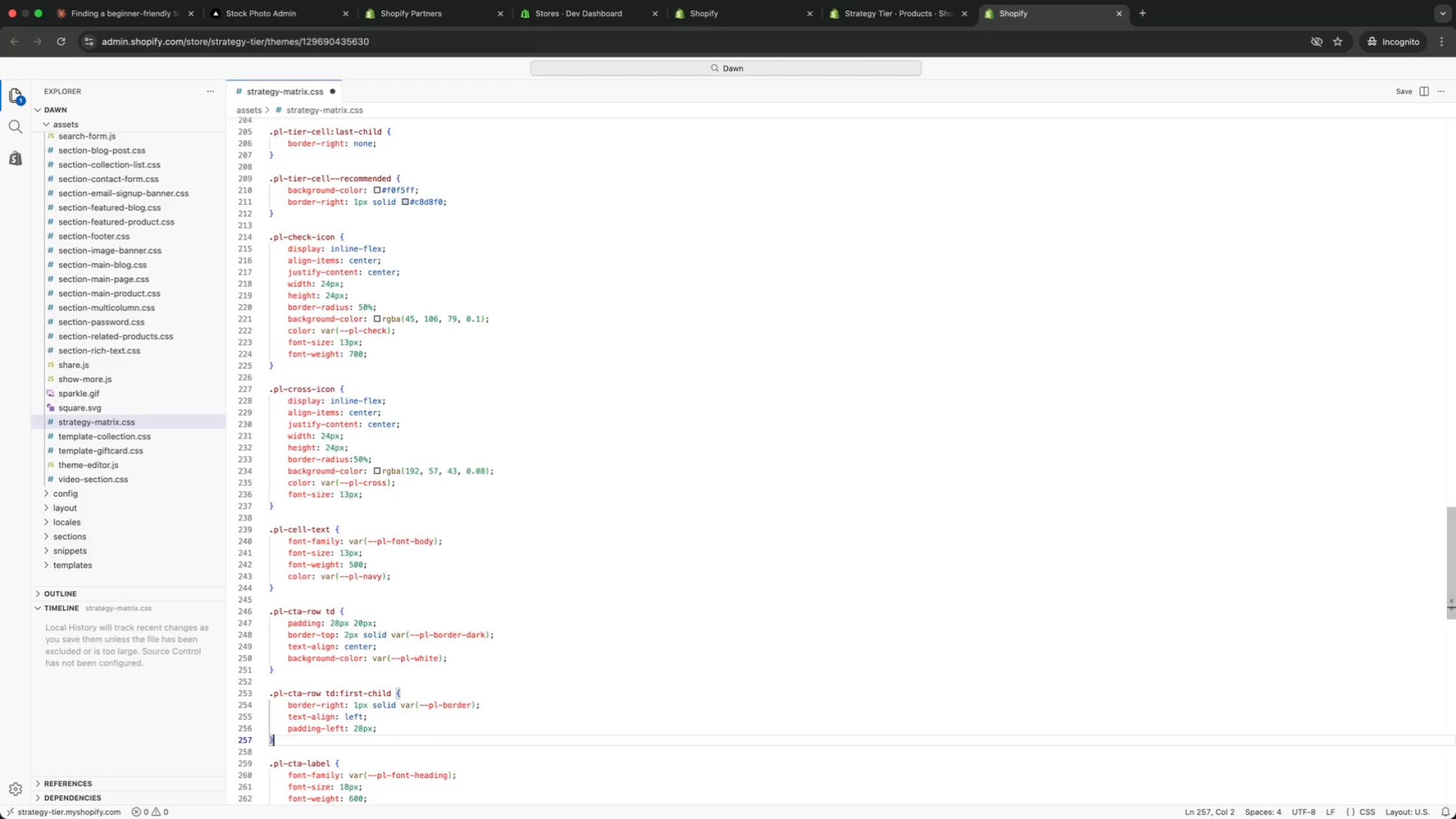 
key(ArrowDown)
 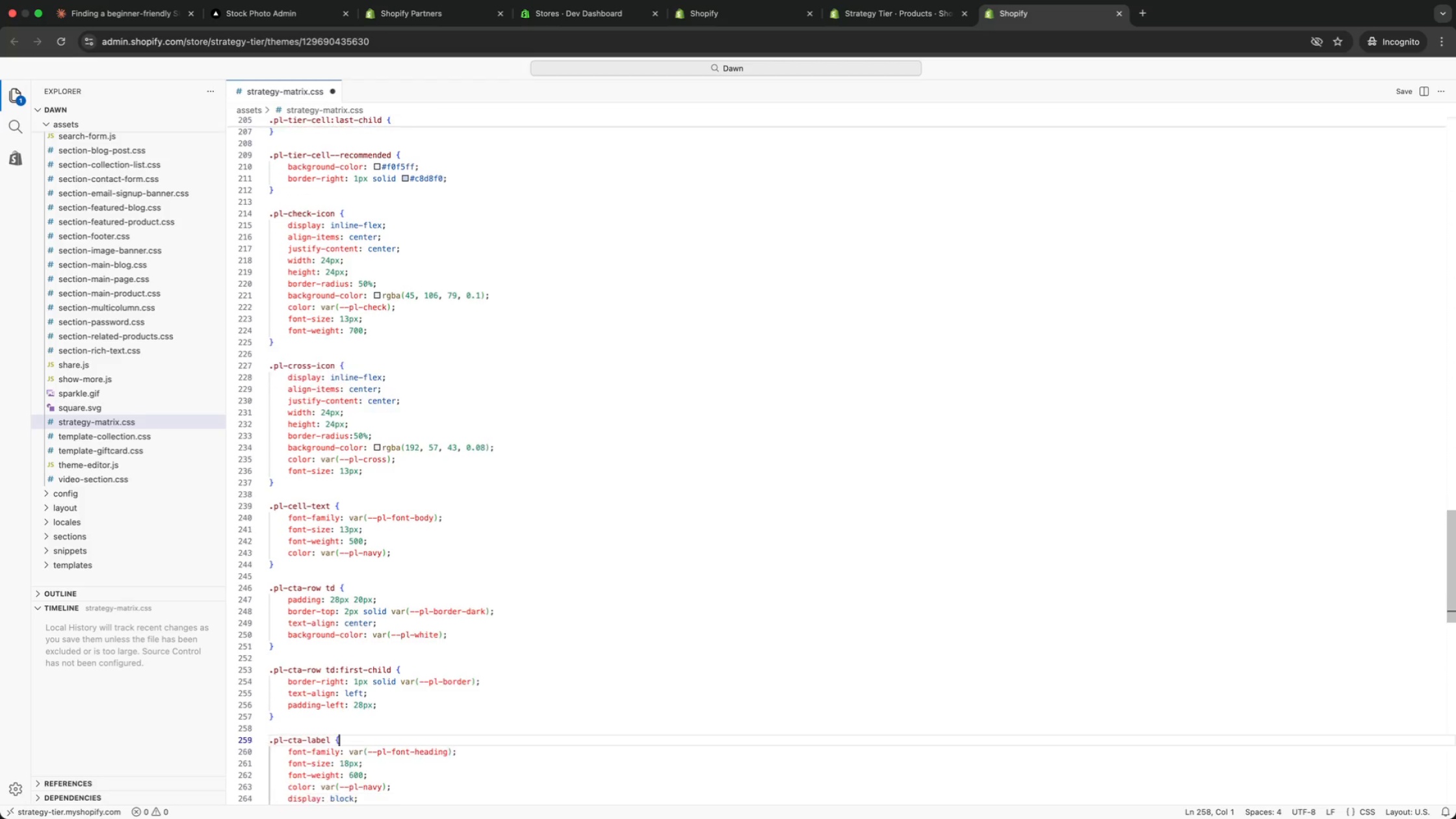 
key(ArrowDown)
 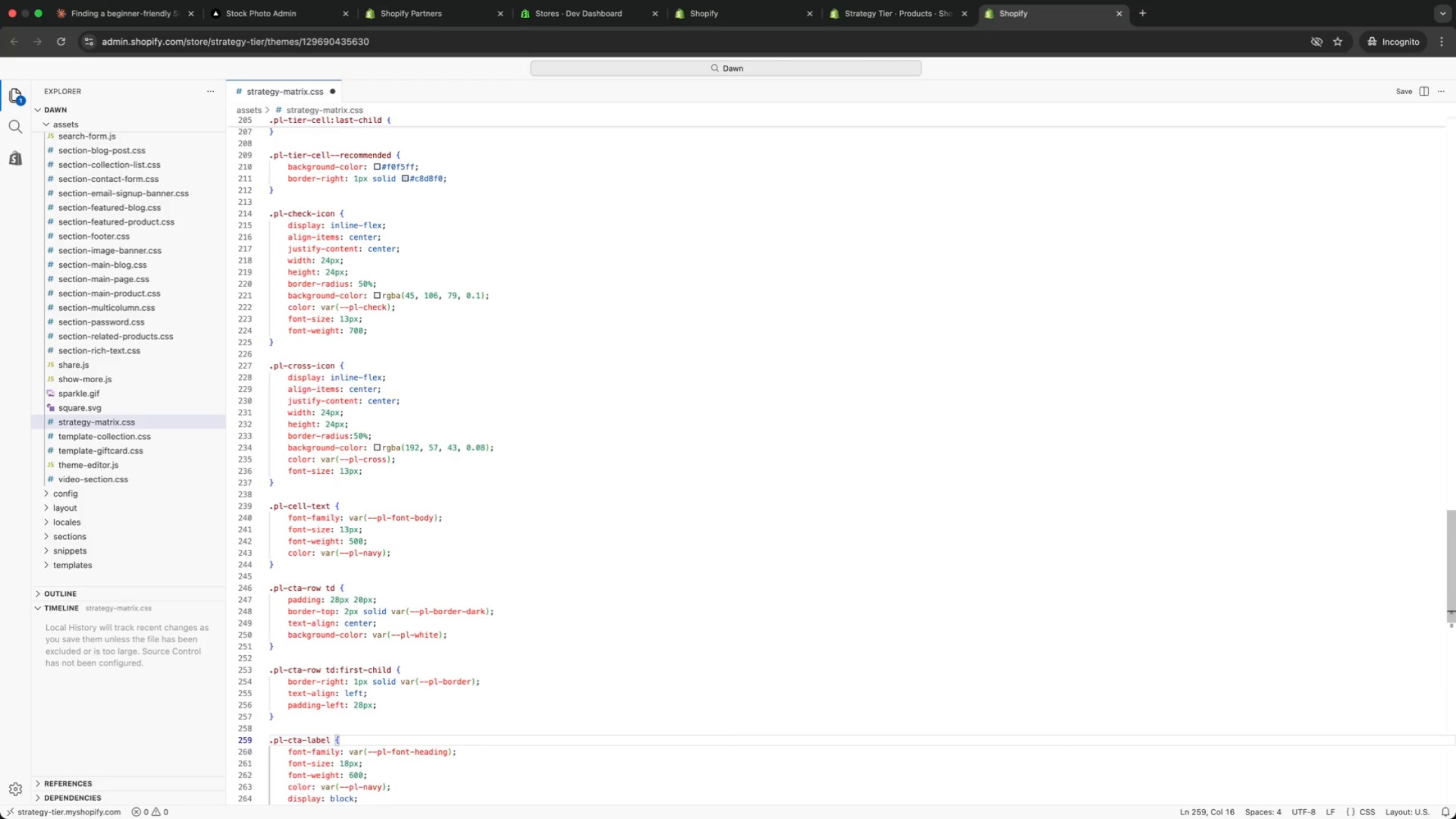 
key(ArrowDown)
 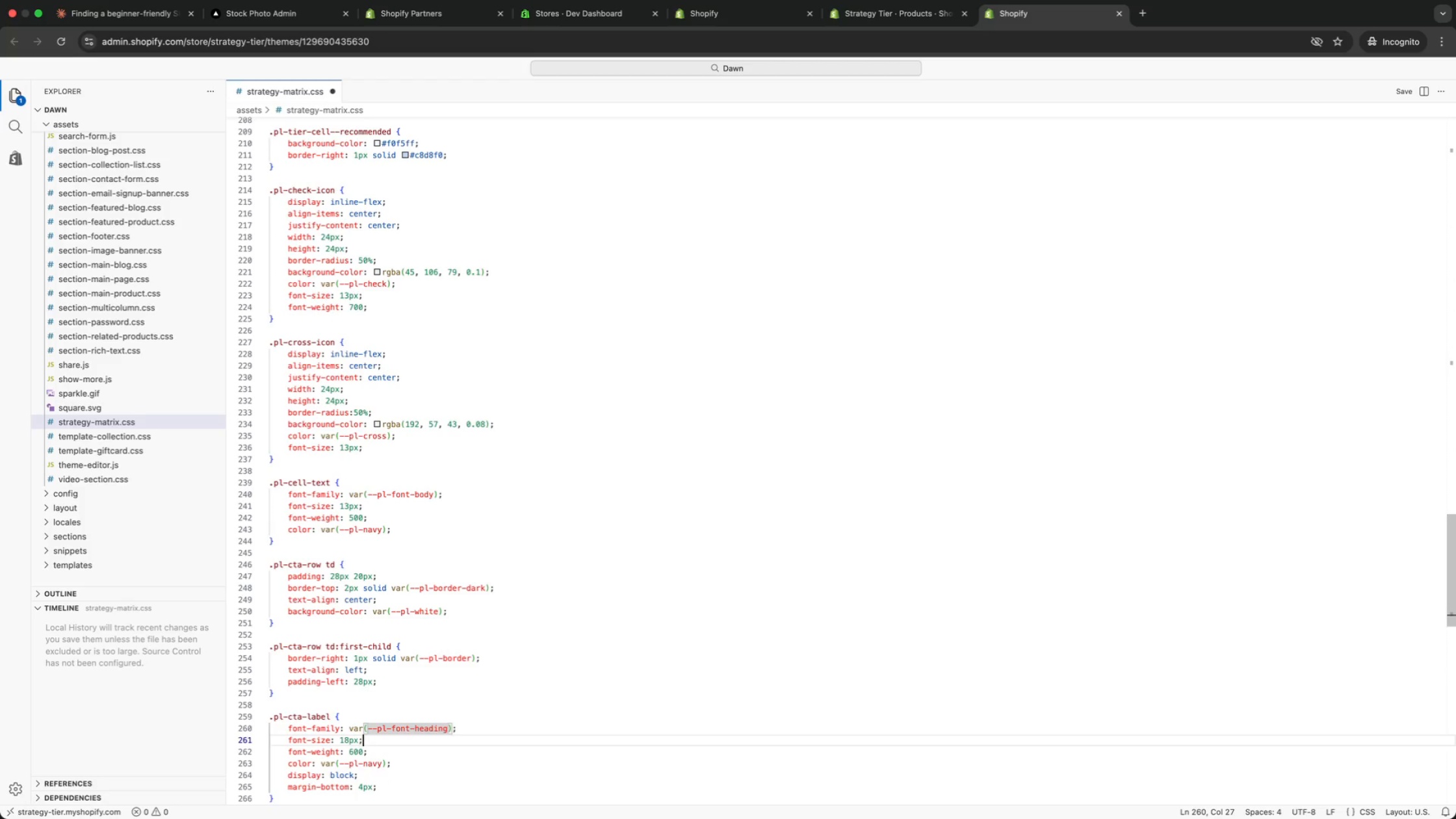 
key(ArrowDown)
 